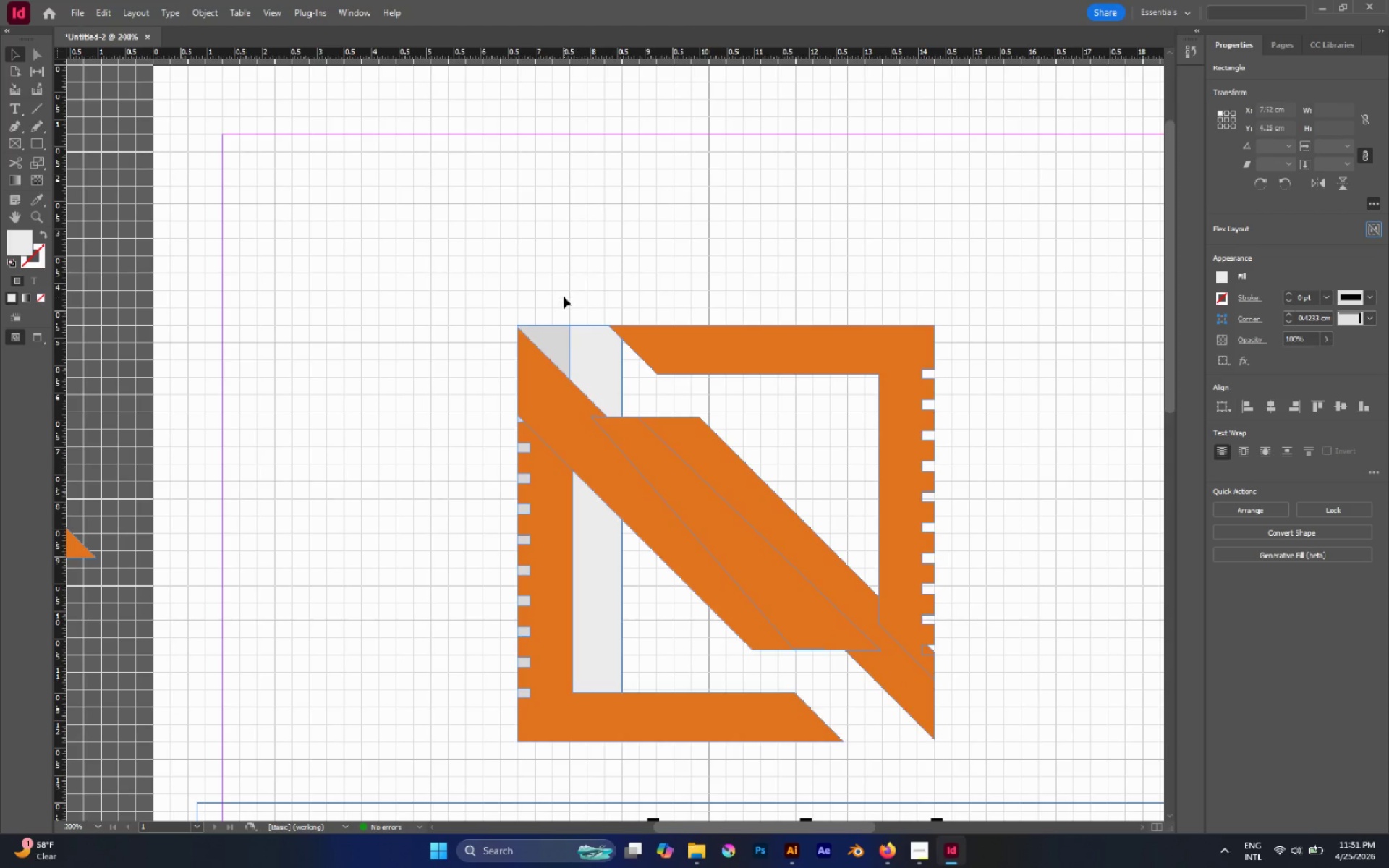 
left_click_drag(start_coordinate=[564, 297], to_coordinate=[604, 349])
 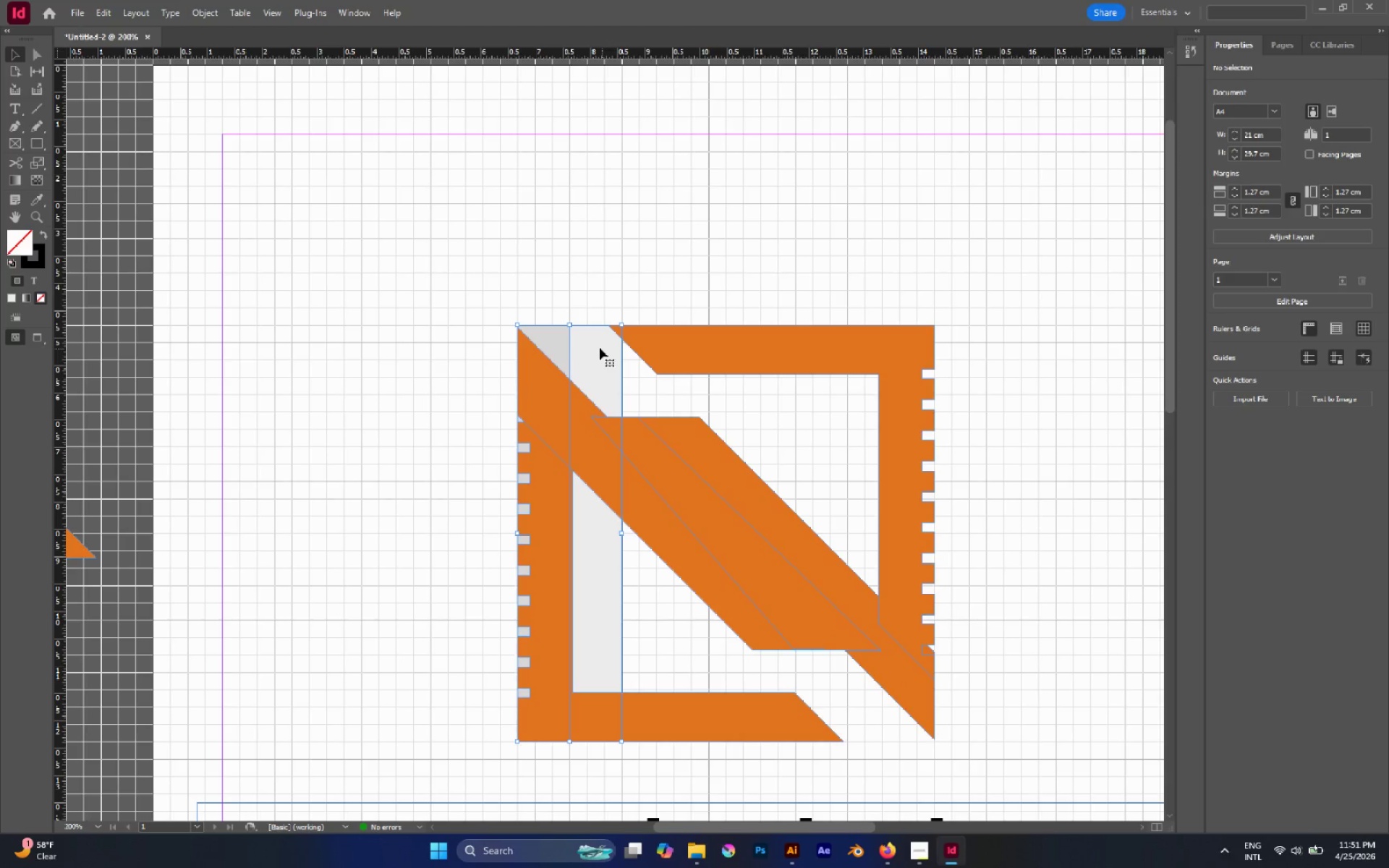 
hold_key(key=AltLeft, duration=2.08)
left_click_drag(start_coordinate=[600, 348], to_coordinate=[704, 357])
 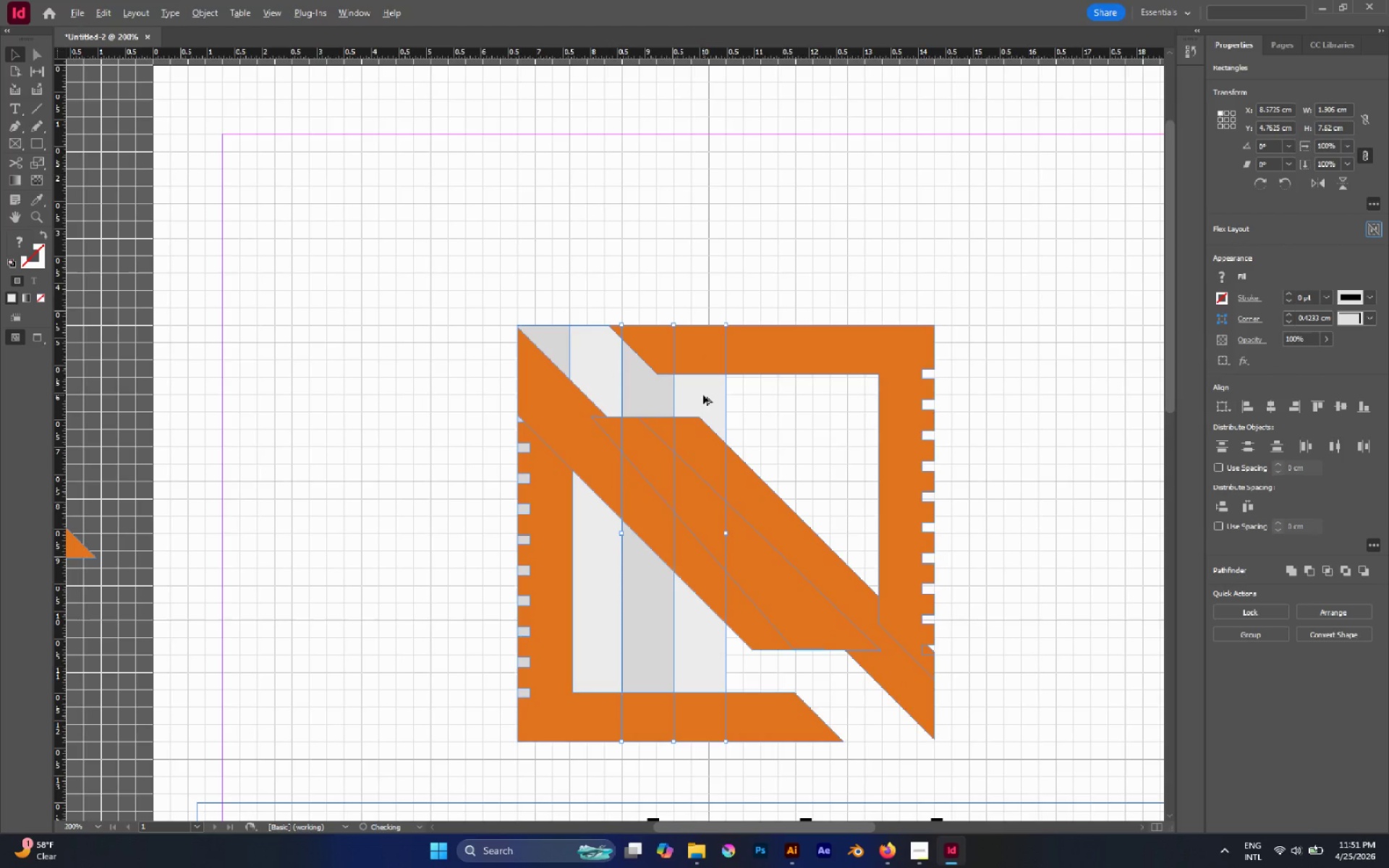 
hold_key(key=ShiftLeft, duration=1.73)
 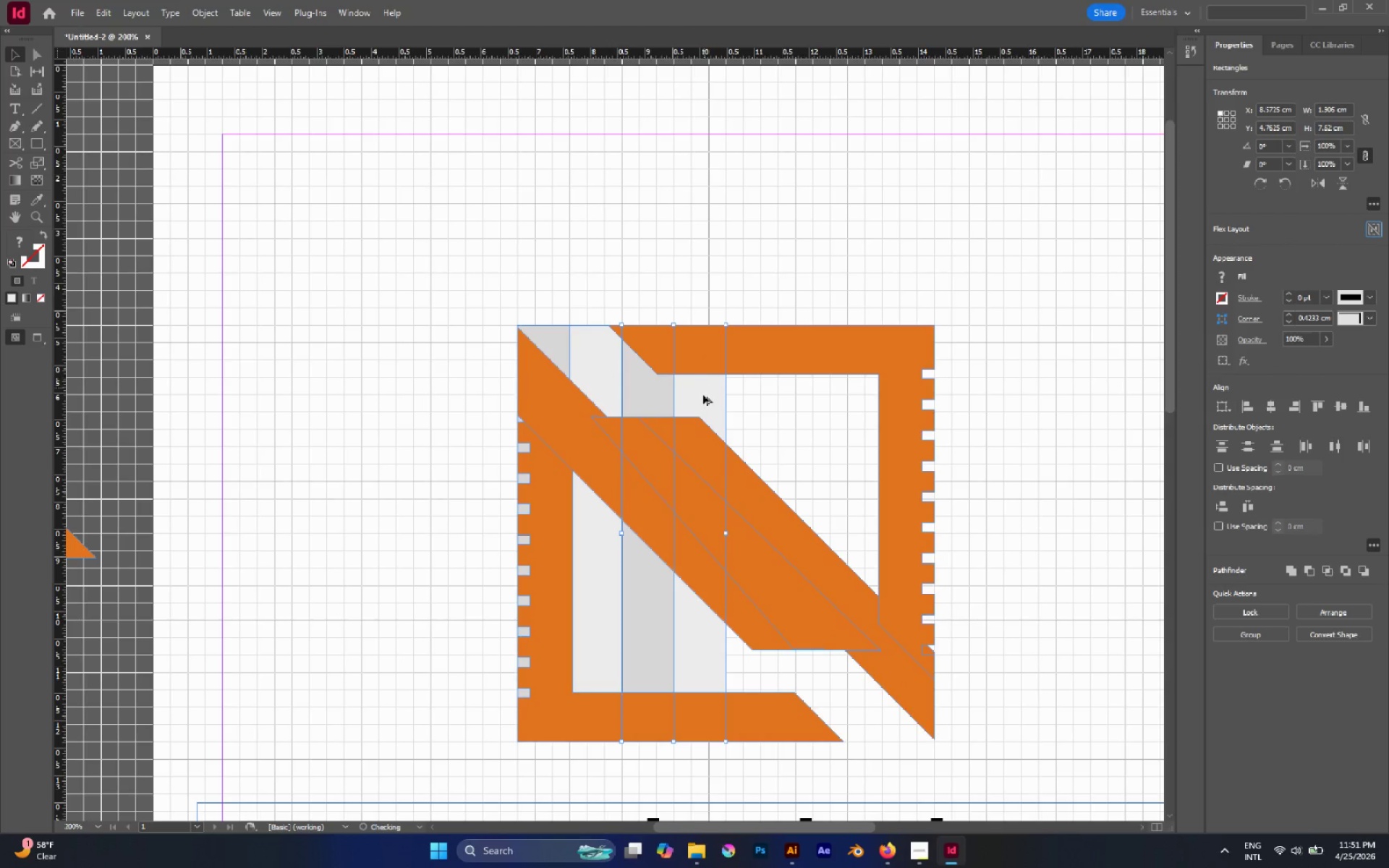 
hold_key(key=AltLeft, duration=1.58)
left_click_drag(start_coordinate=[703, 395], to_coordinate=[807, 406])
 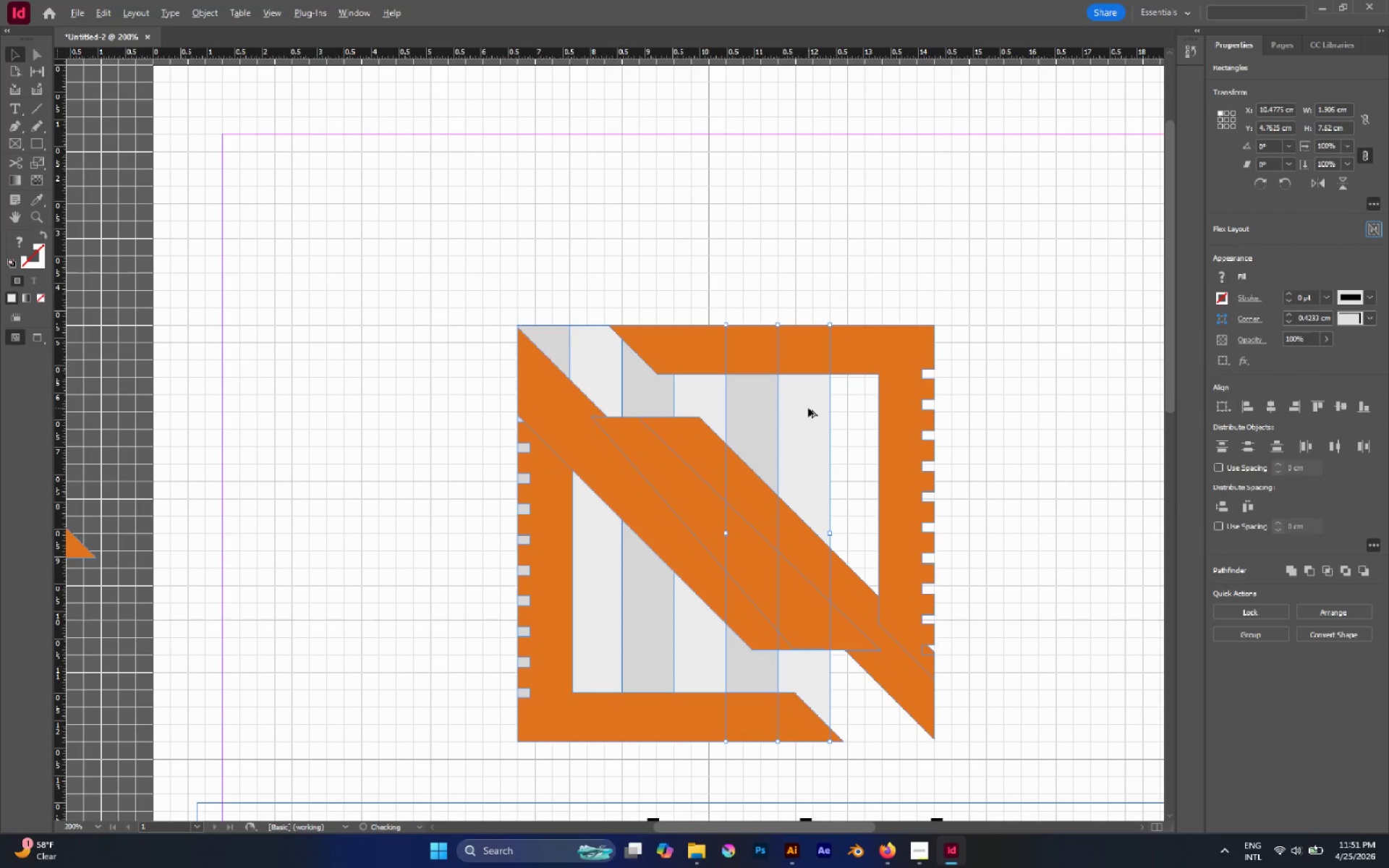 
hold_key(key=ShiftLeft, duration=1.28)
 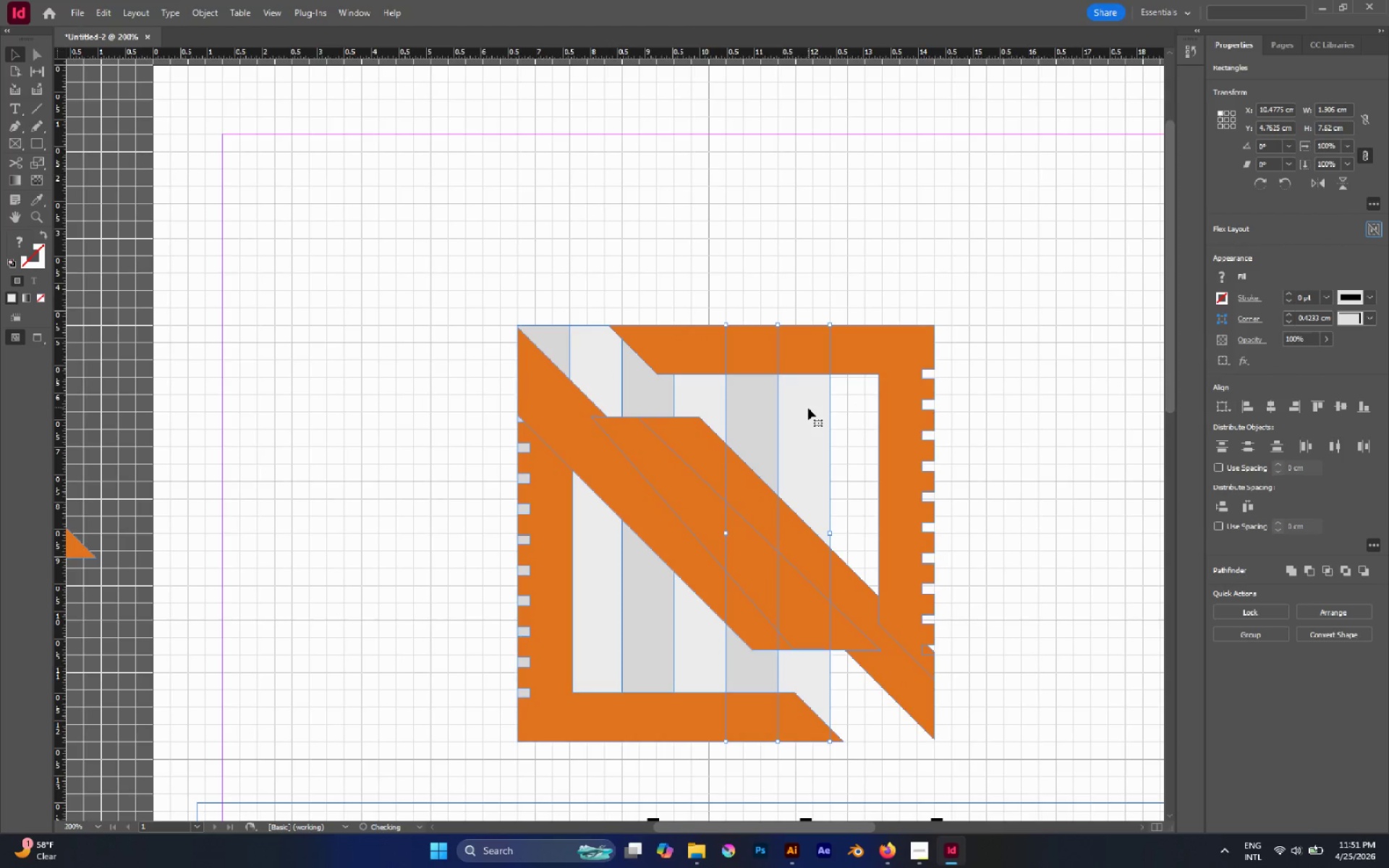 
hold_key(key=AltLeft, duration=2.75)
left_click_drag(start_coordinate=[808, 408], to_coordinate=[912, 417])
 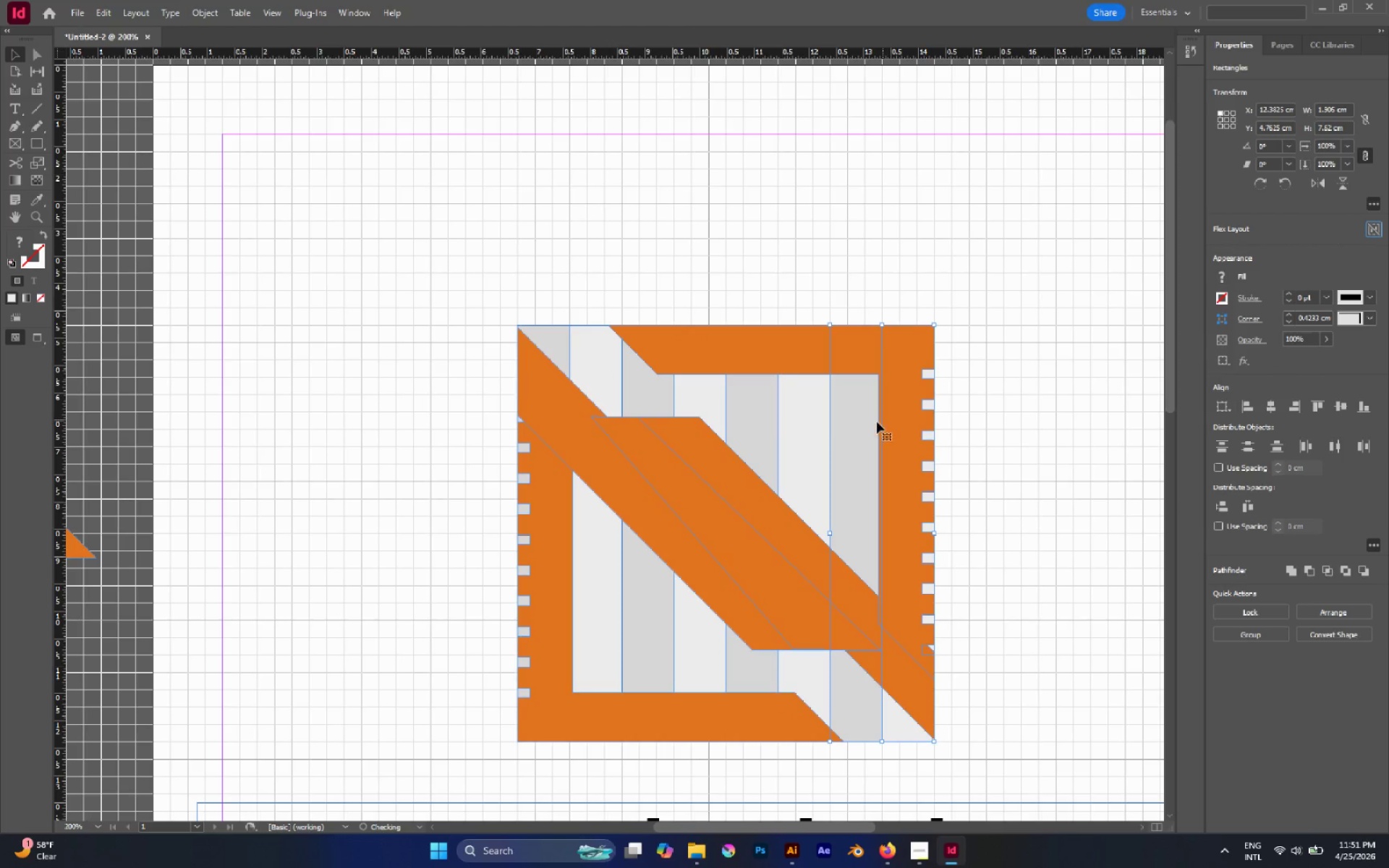 
hold_key(key=ShiftLeft, duration=2.45)
 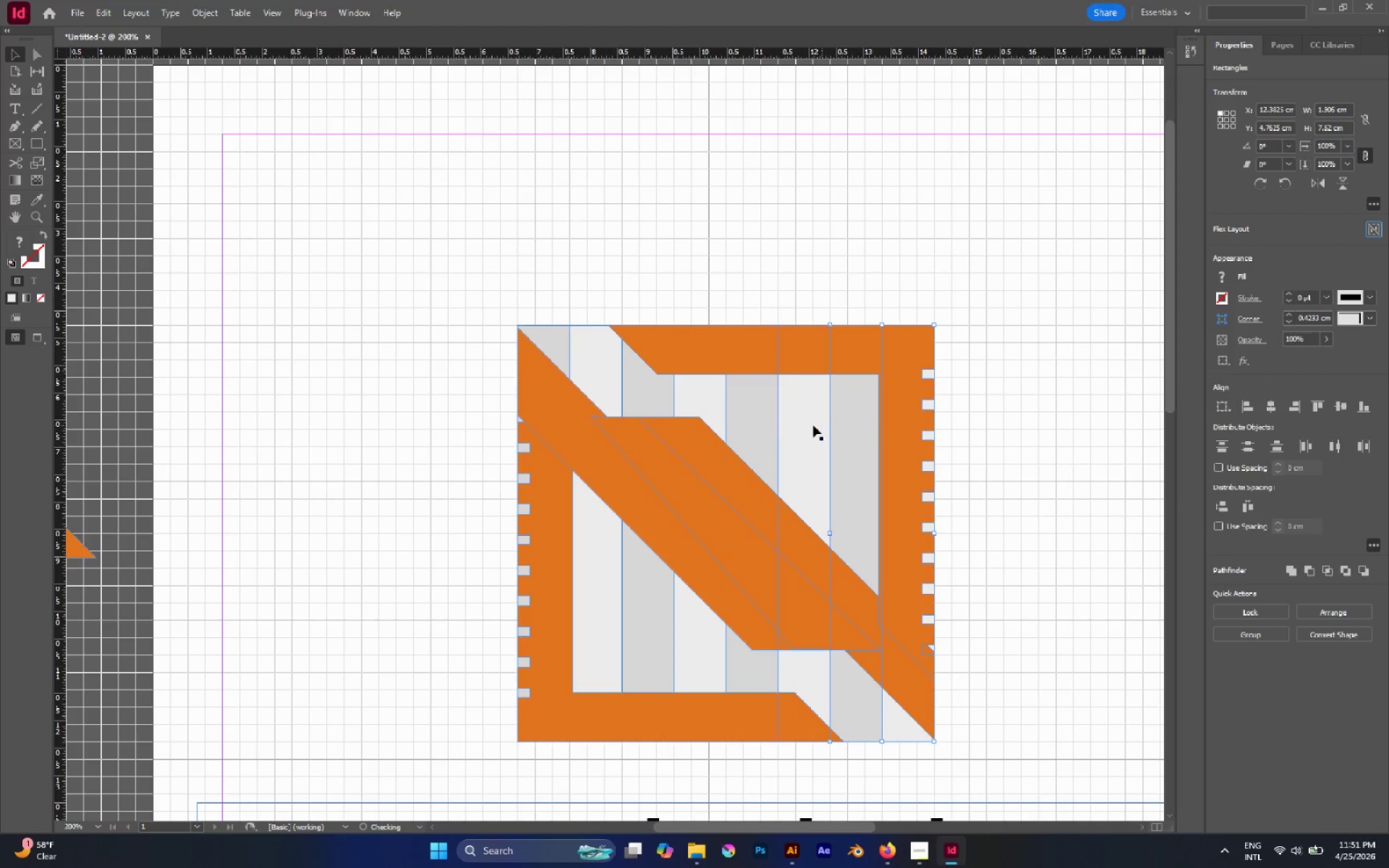 
hold_key(key=ShiftLeft, duration=3.2)
double_click([764, 407])
 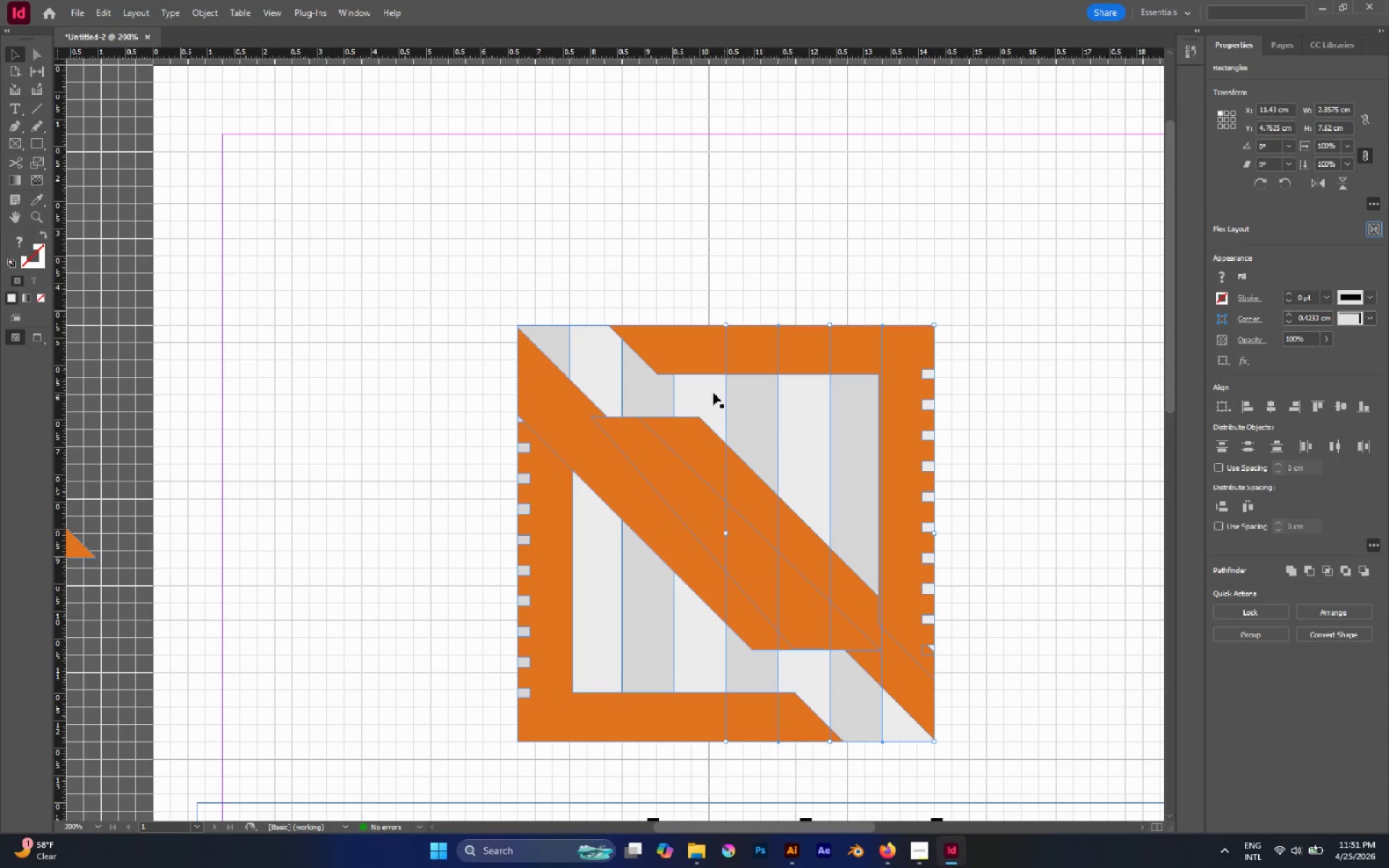 
triple_click([713, 393])
 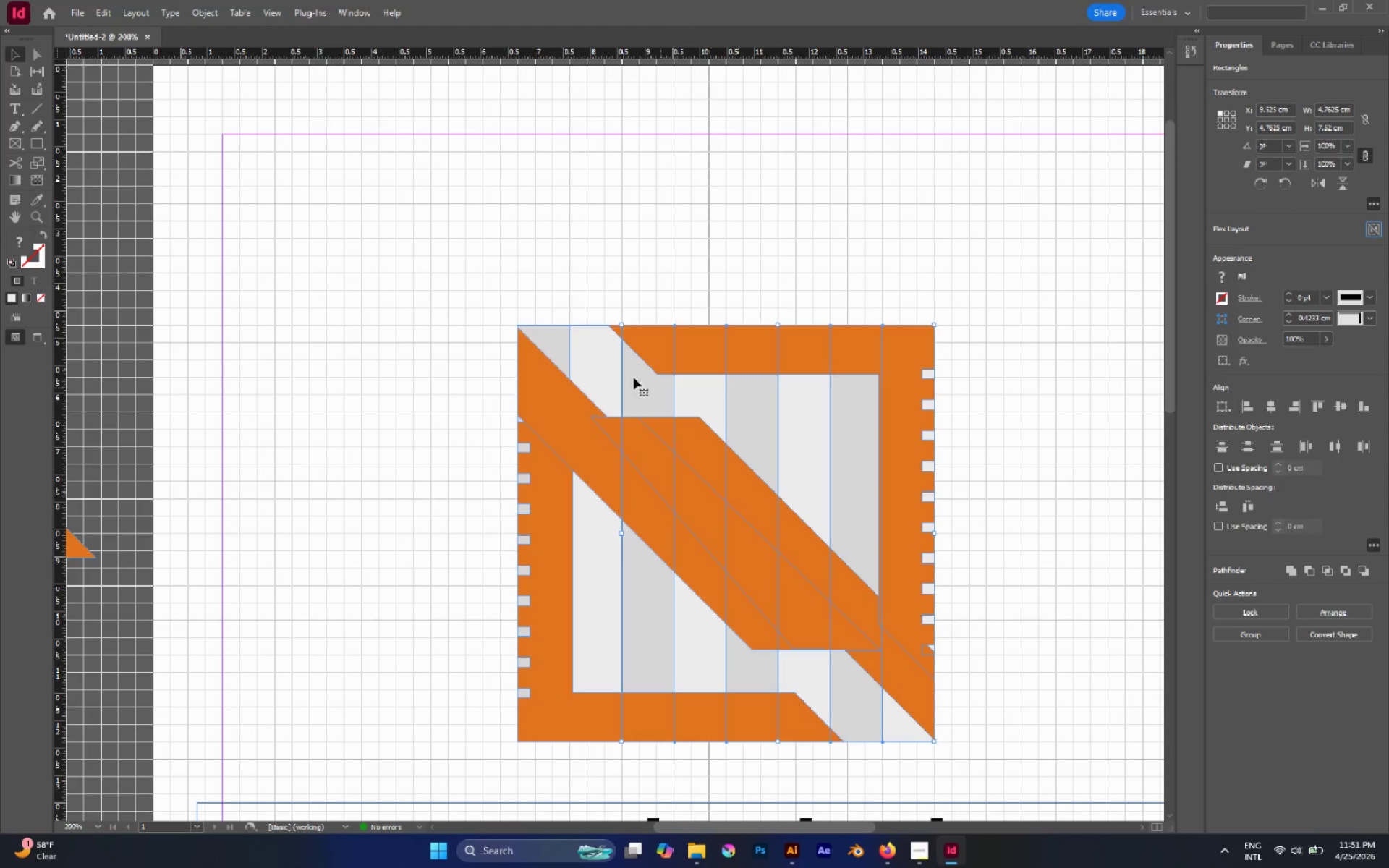 
double_click([590, 367])
 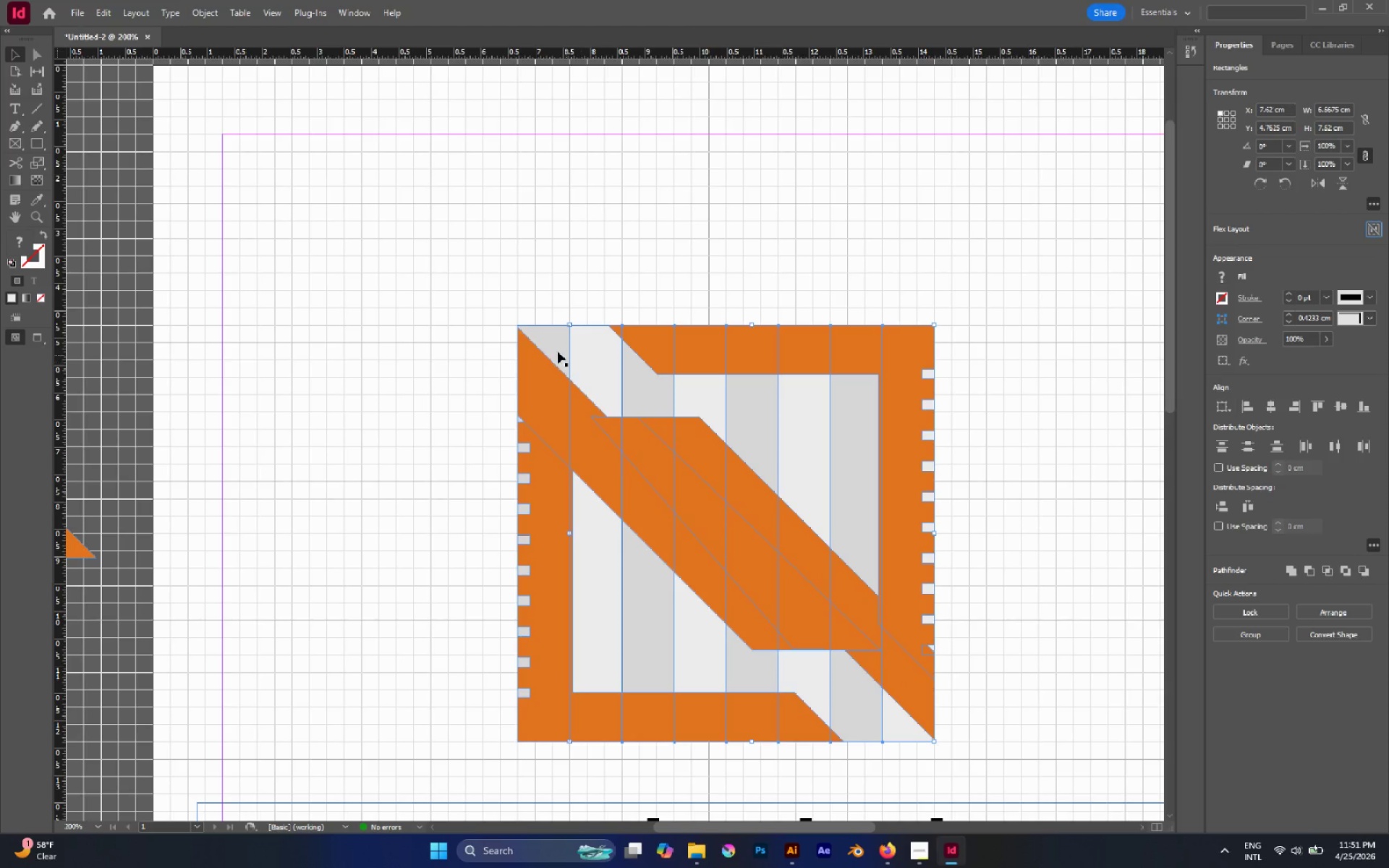 
triple_click([554, 350])
 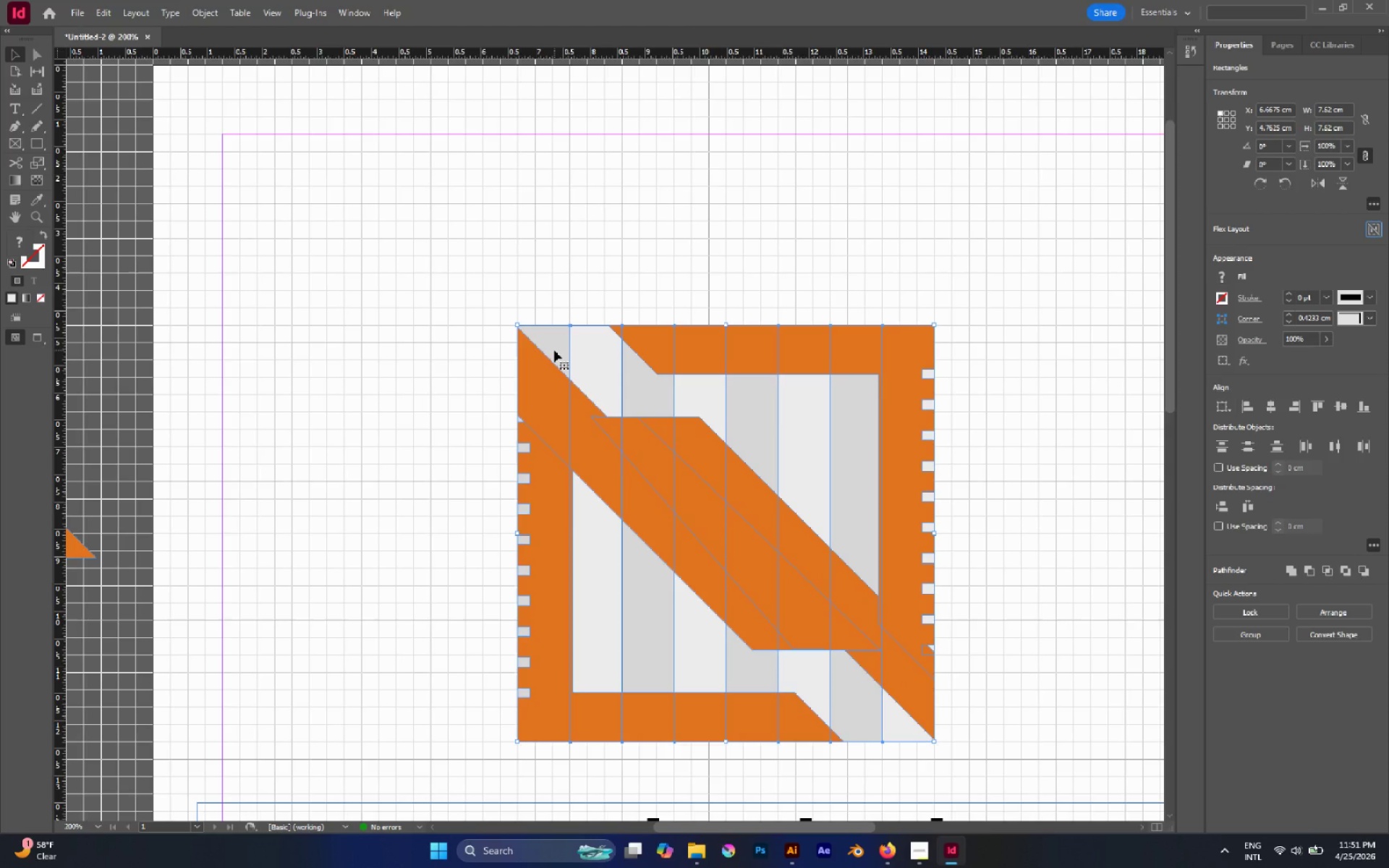 
key(Control+G)
 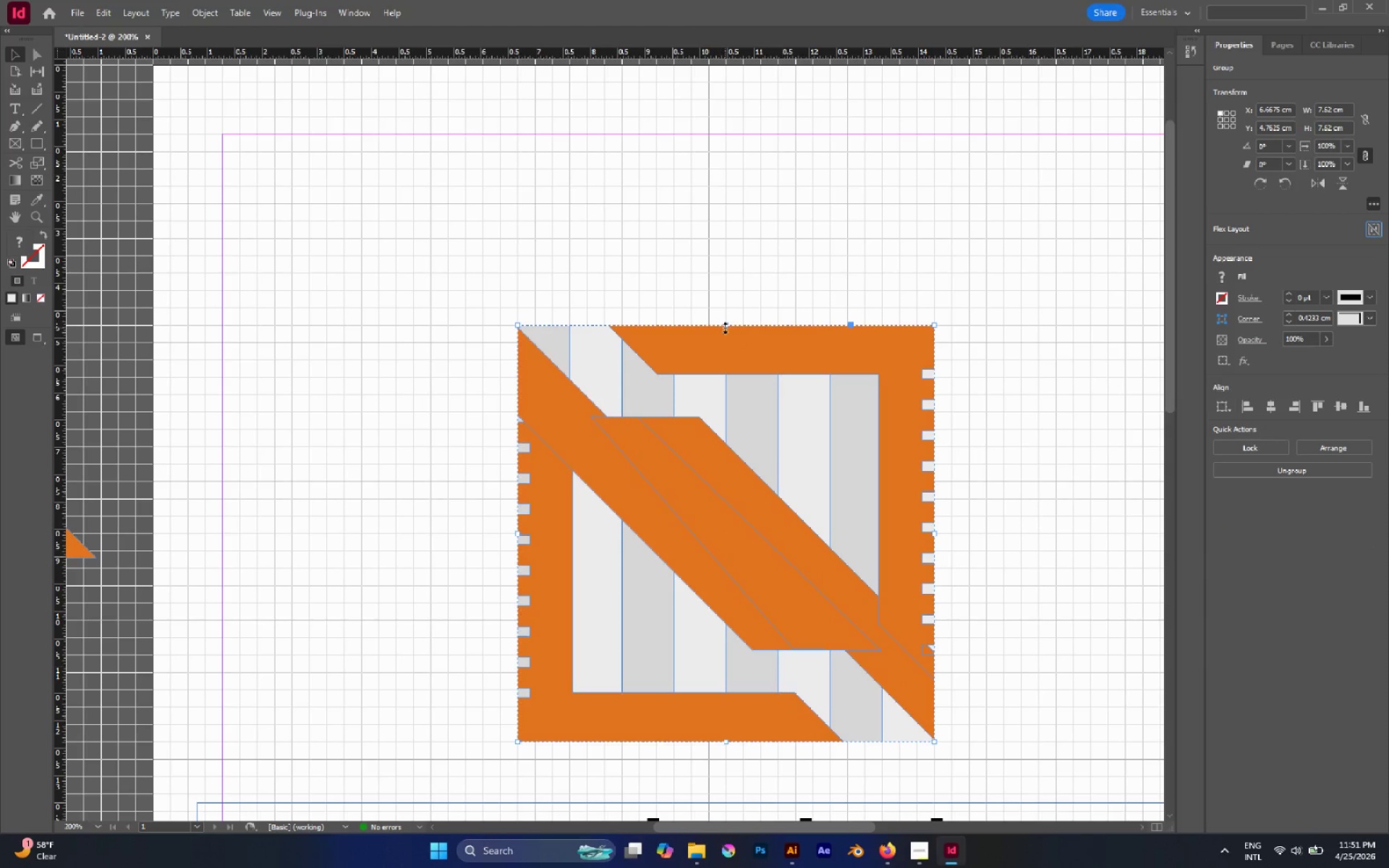 
hold_key(key=AltLeft, duration=1.7)
left_click_drag(start_coordinate=[725, 328], to_coordinate=[718, 310])
 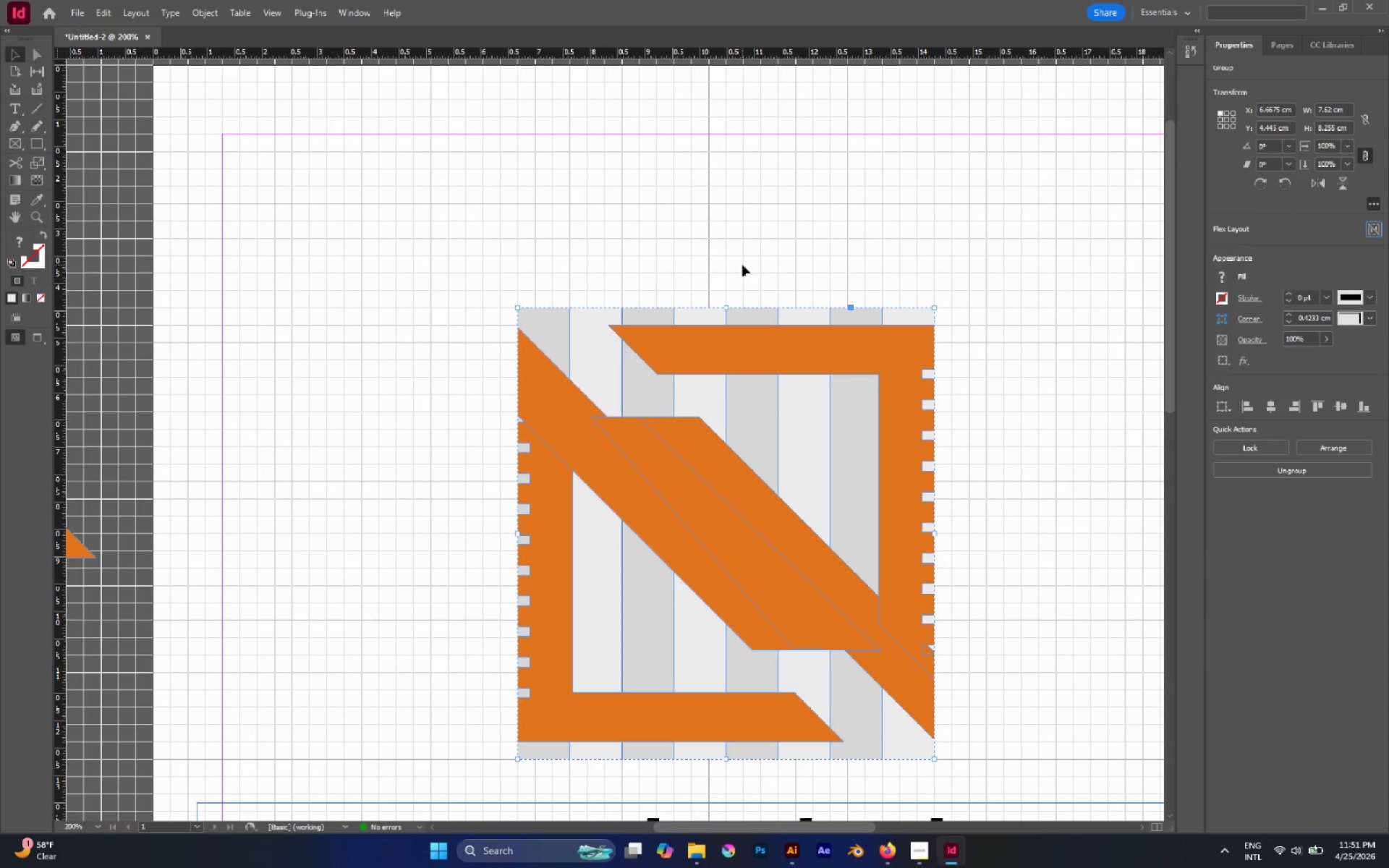 
key(W)
 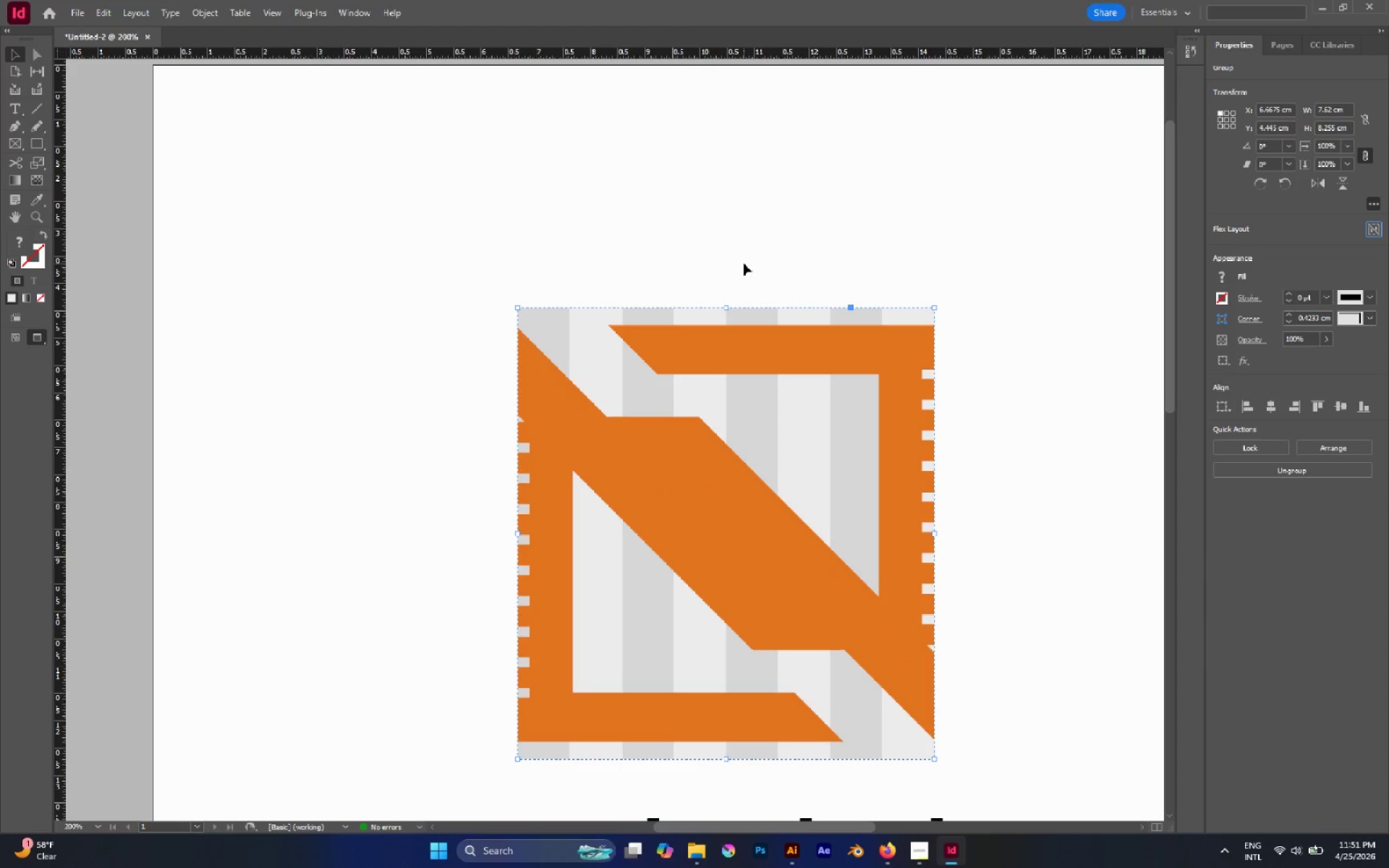 
left_click([744, 263])
 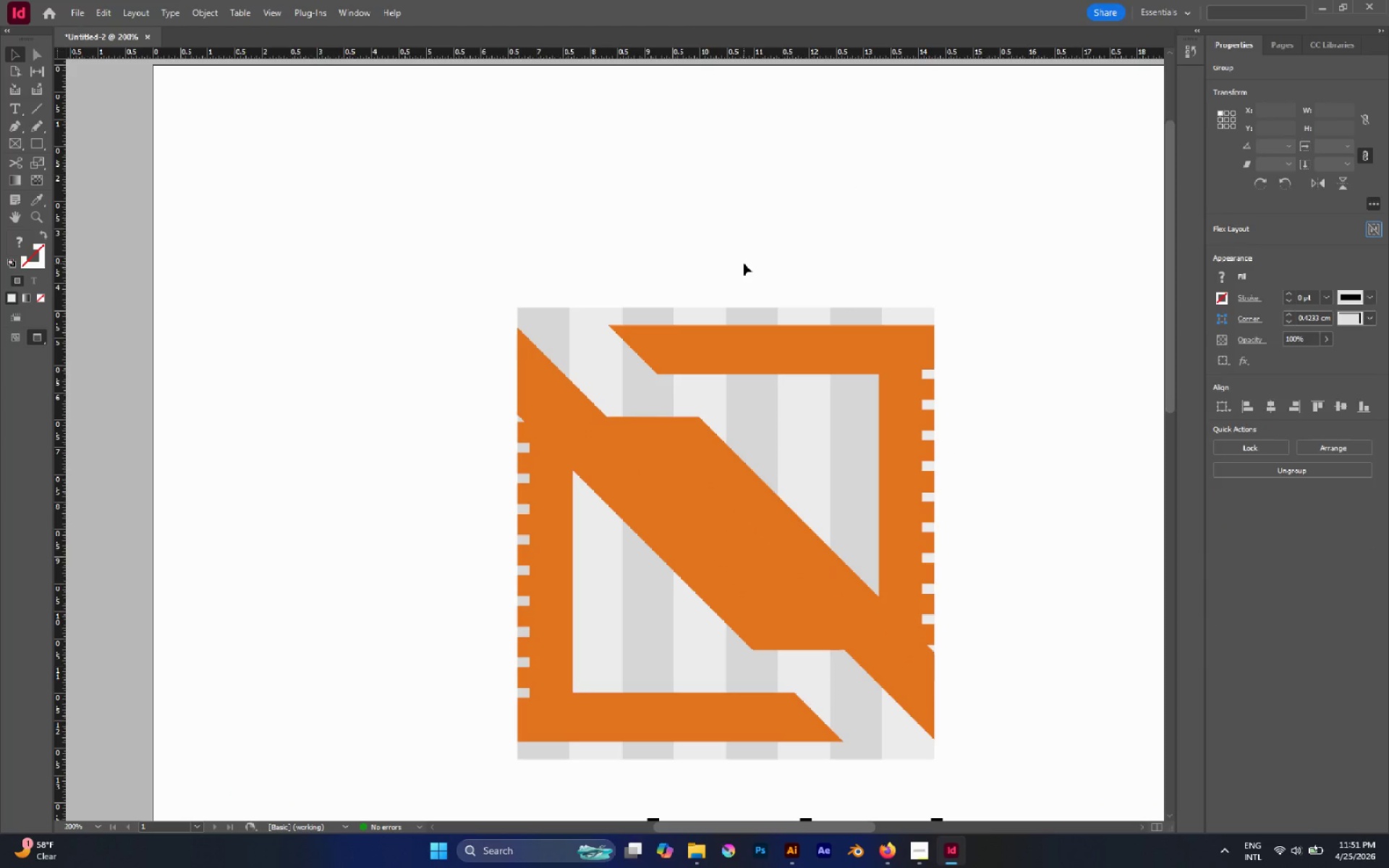 
hold_key(key=AltLeft, duration=1.31)
scroll: coordinate [741, 262], scroll_direction: down, amount: 2.0
 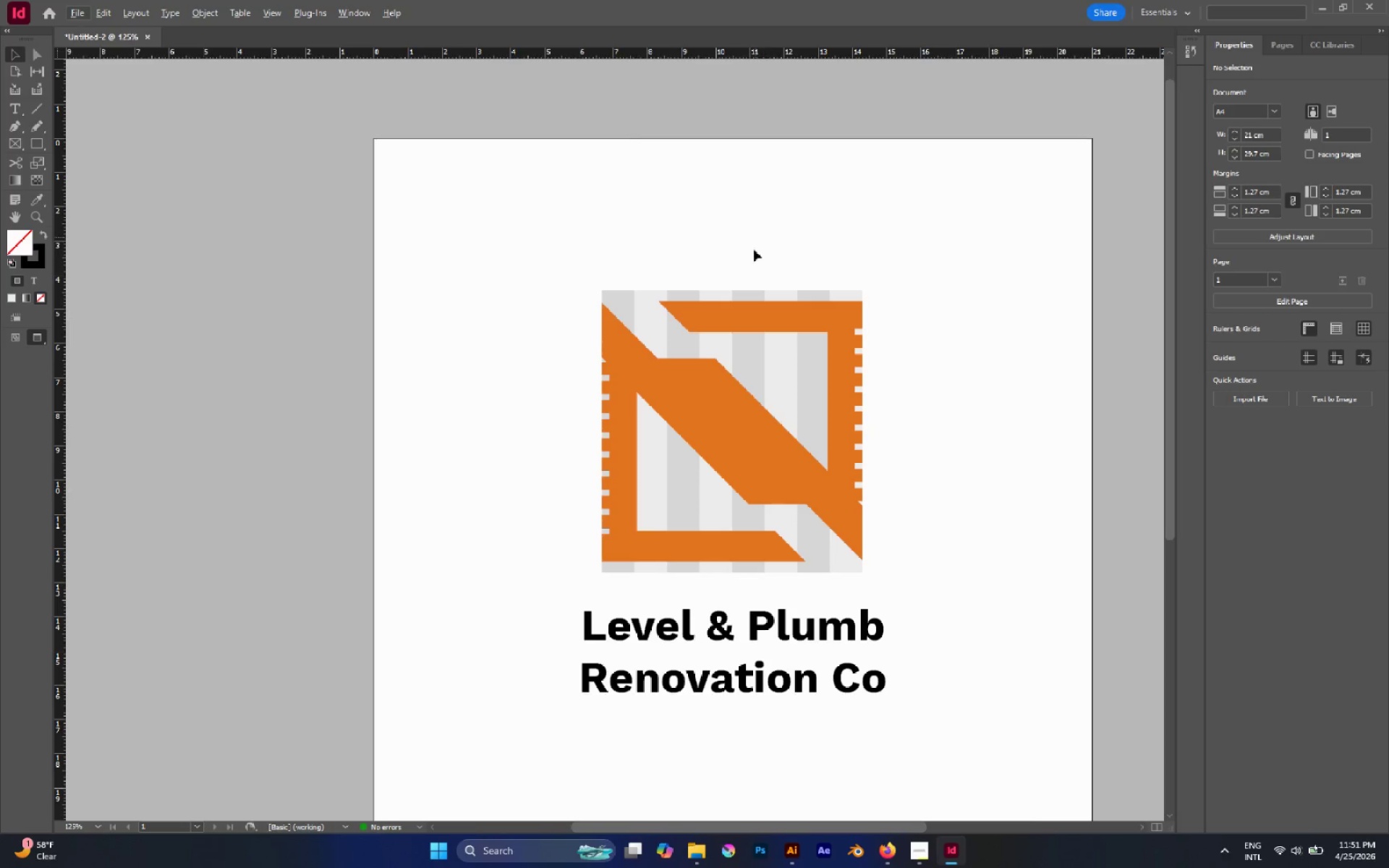 
left_click([771, 292])
 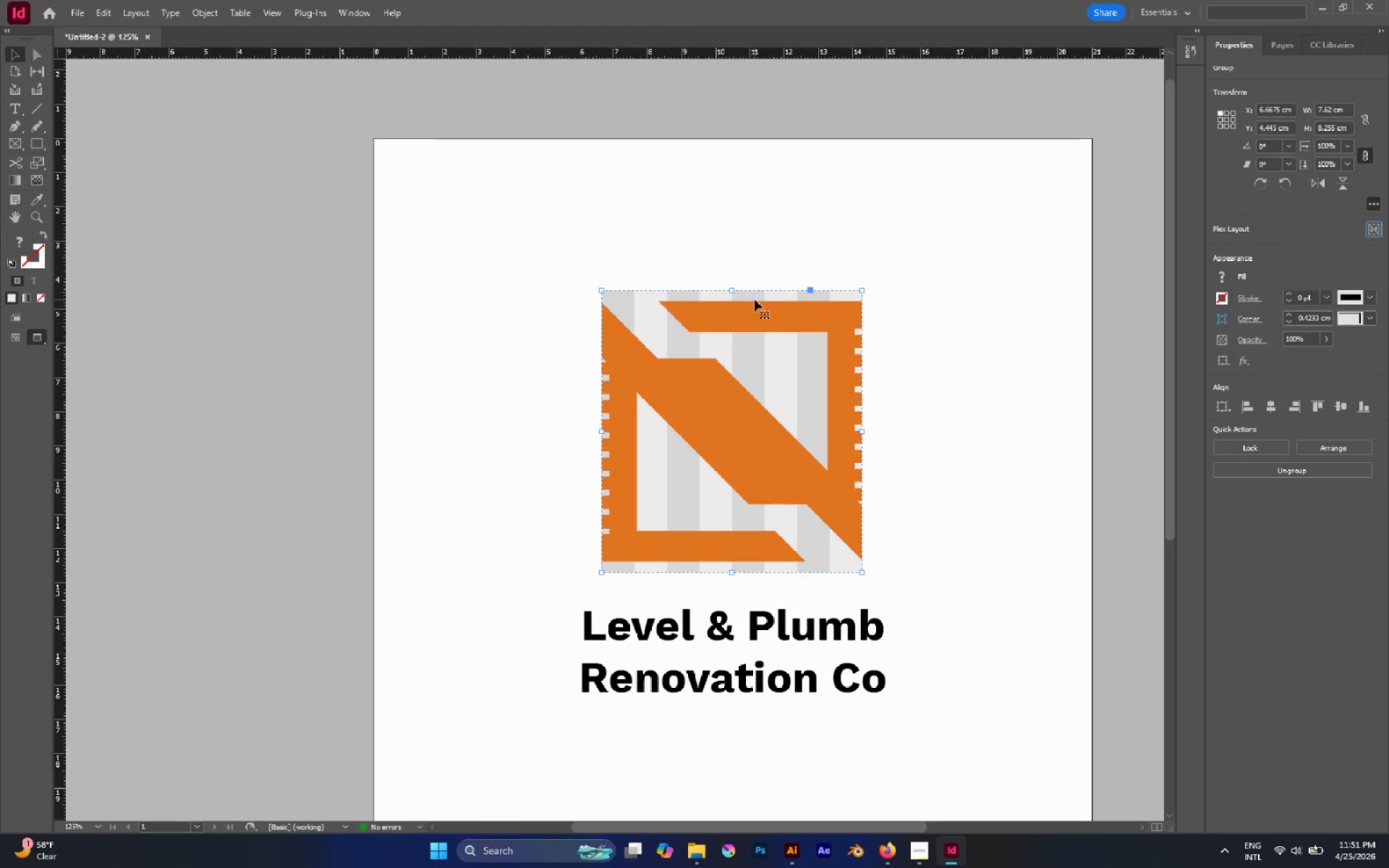 
left_click([953, 345])
 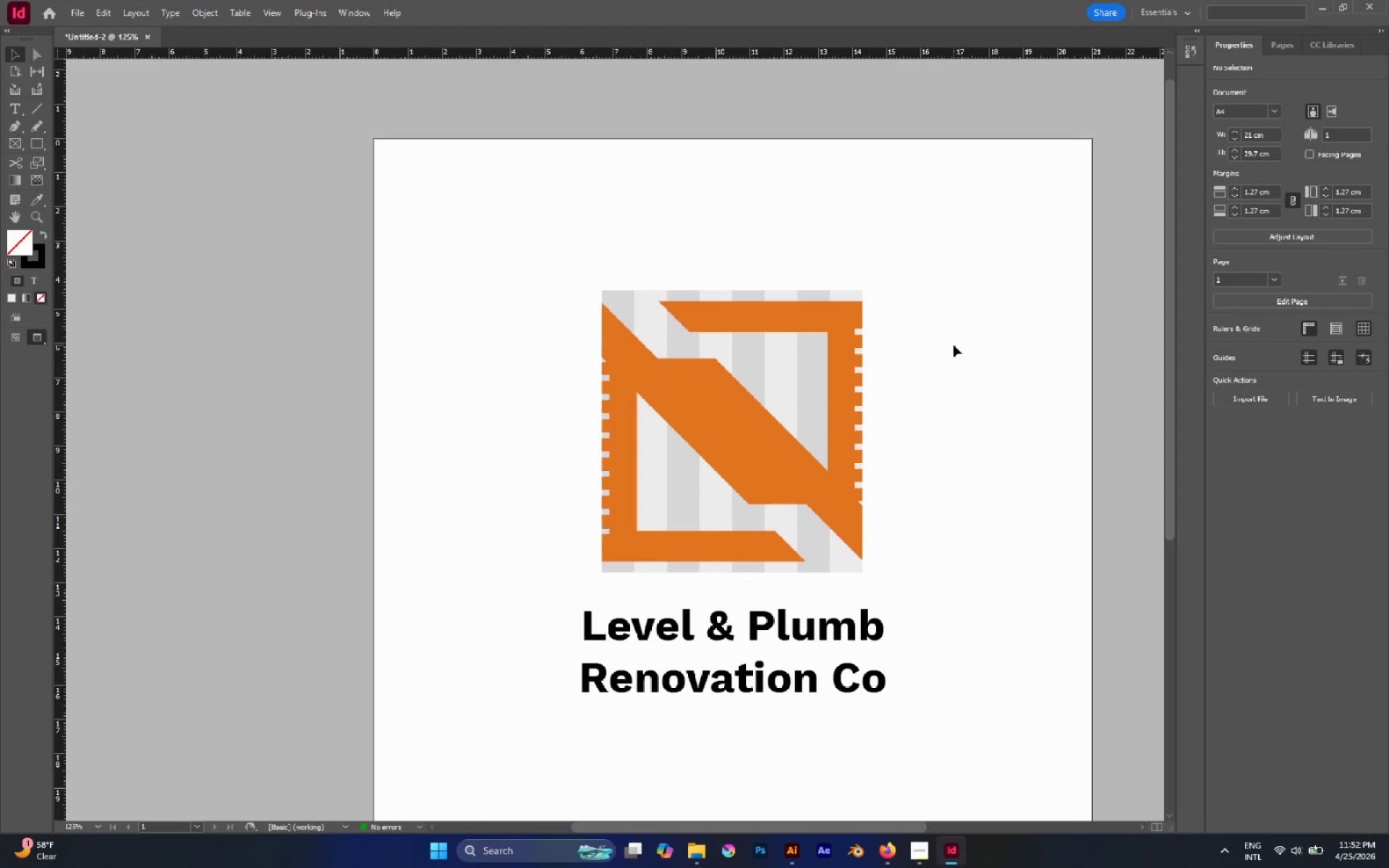 
wait(17.83)
 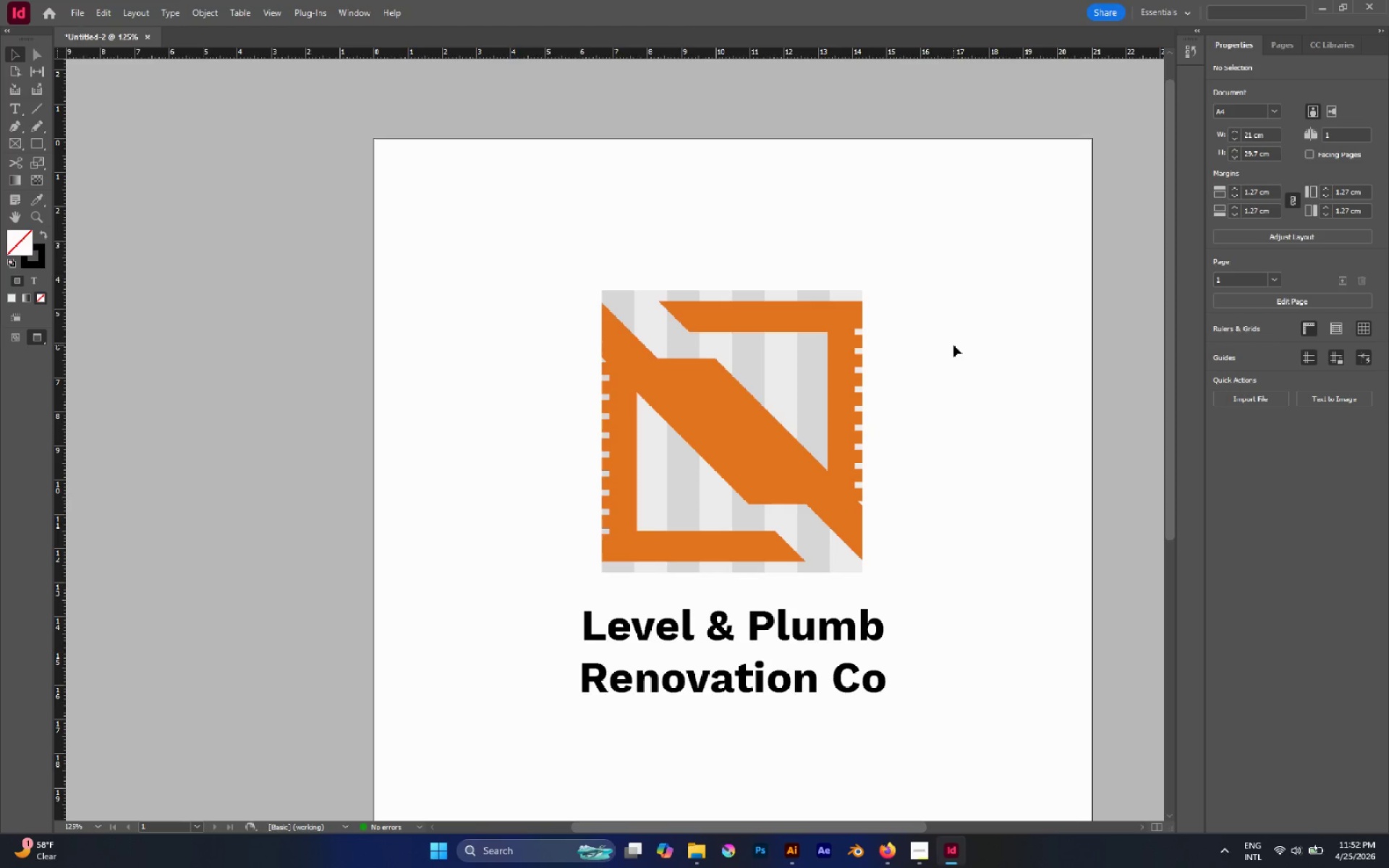 
left_click([787, 378])
 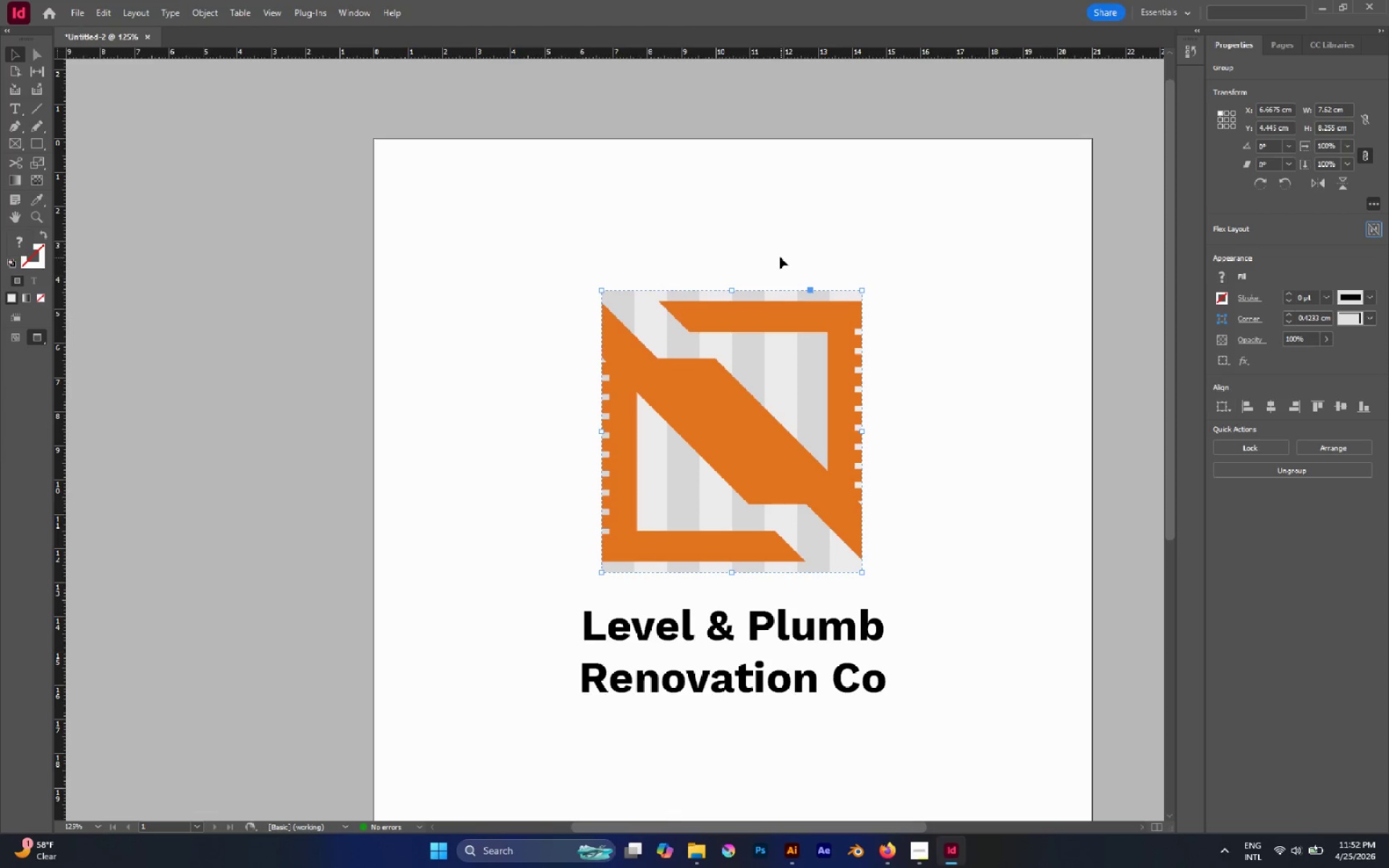 
hold_key(key=AltLeft, duration=3.16)
left_click_drag(start_coordinate=[732, 289], to_coordinate=[731, 298])
 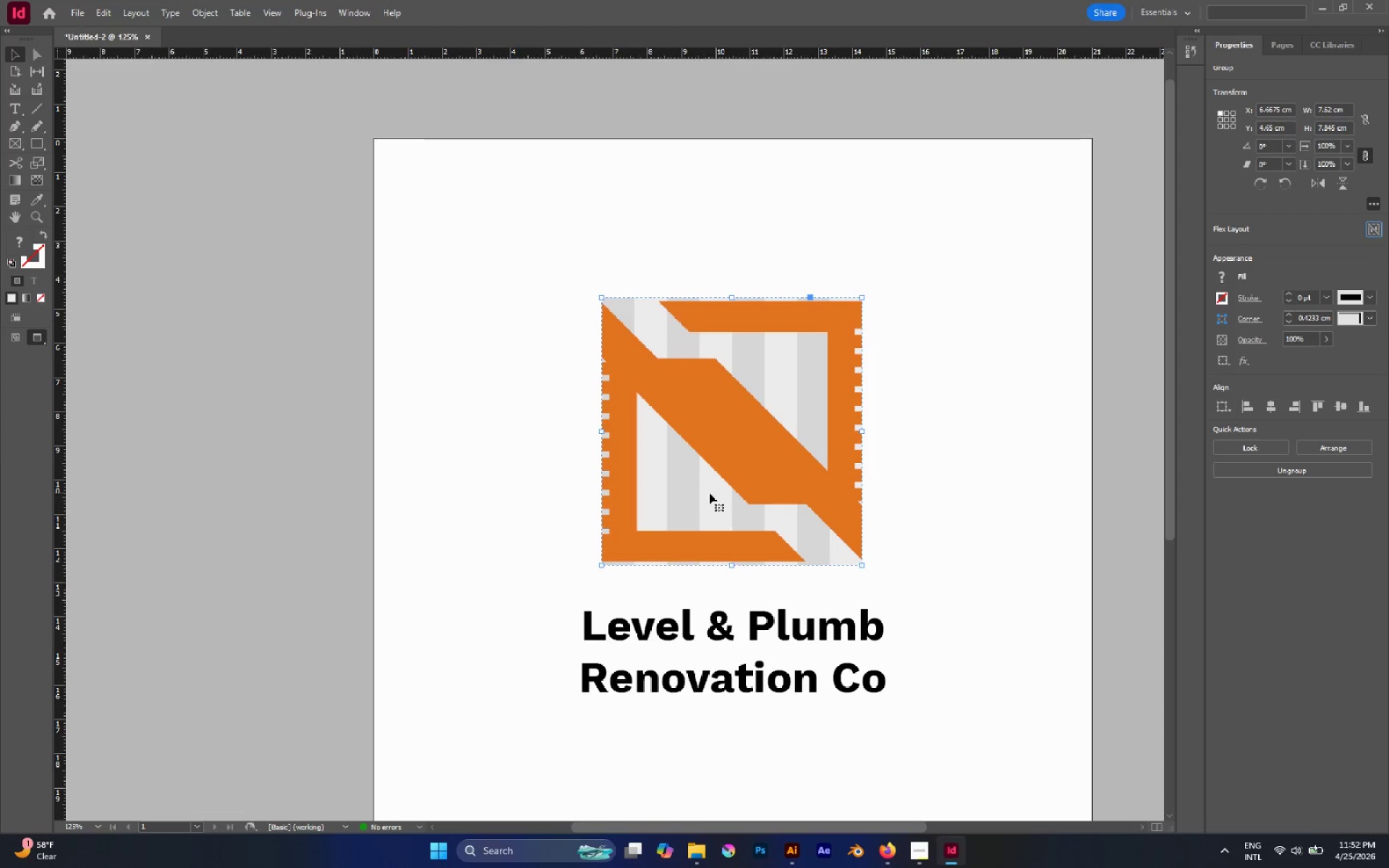 
key(Control+ControlLeft)
 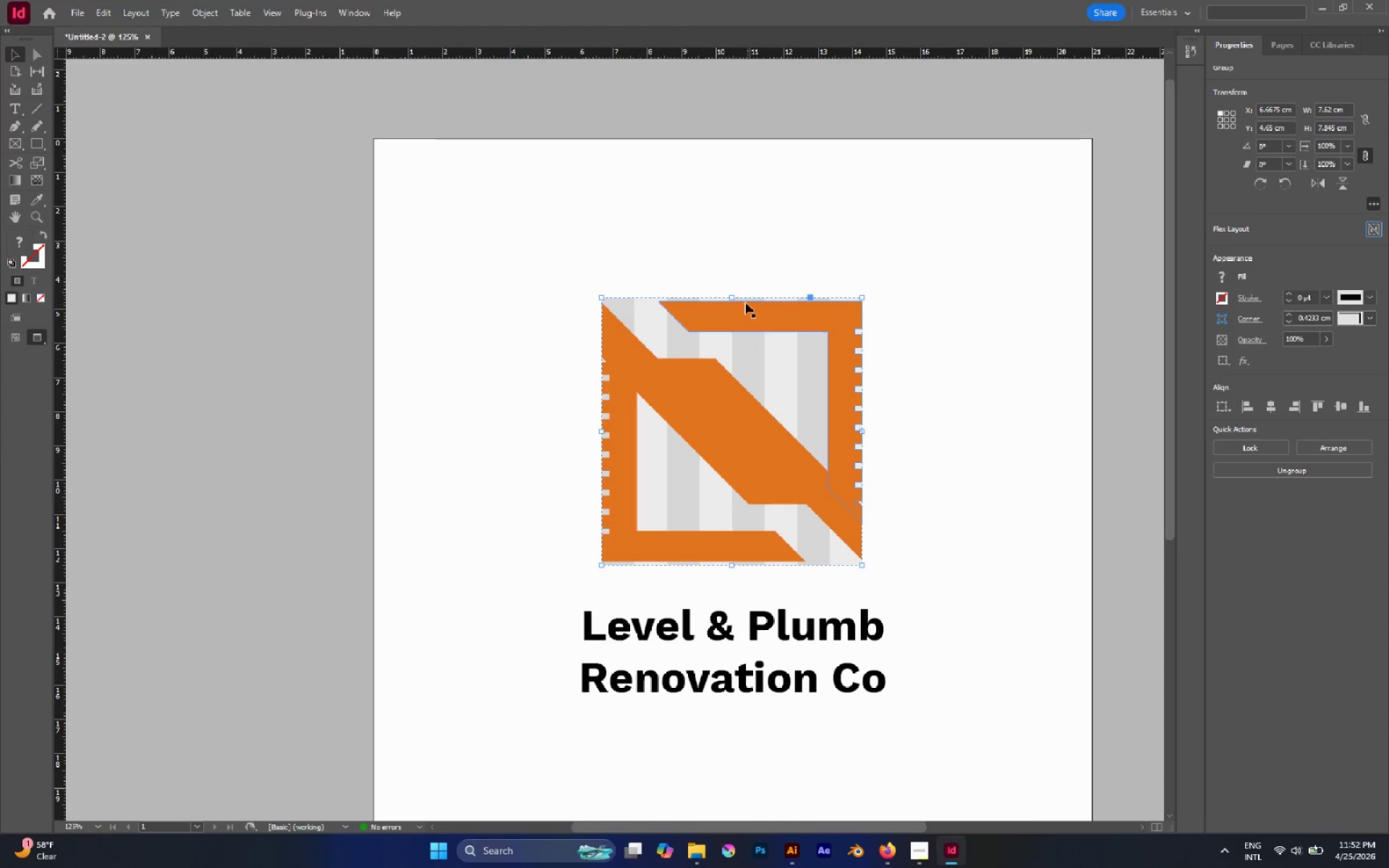 
left_click_drag(start_coordinate=[732, 296], to_coordinate=[732, 300])
 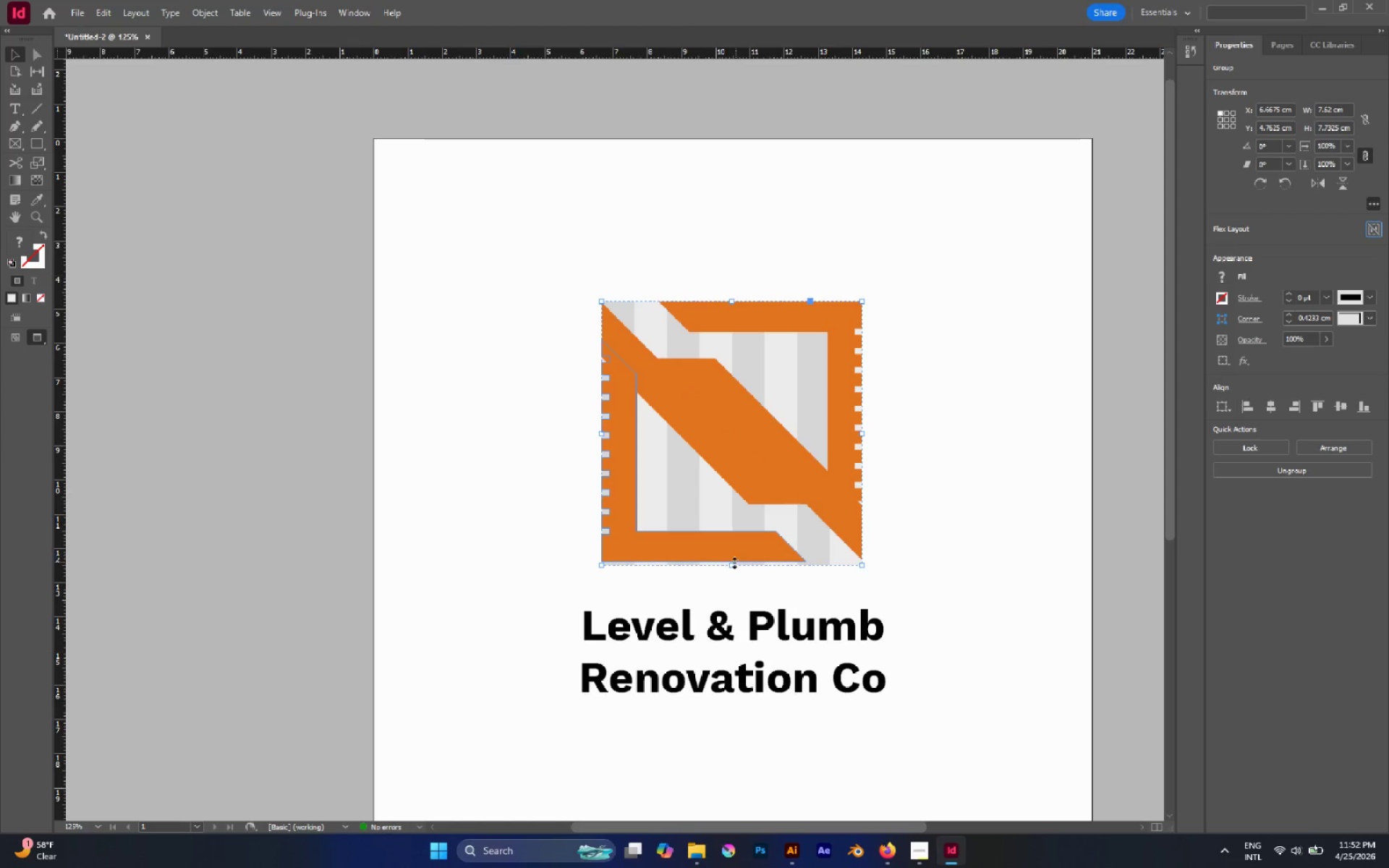 
left_click_drag(start_coordinate=[733, 563], to_coordinate=[735, 560])
 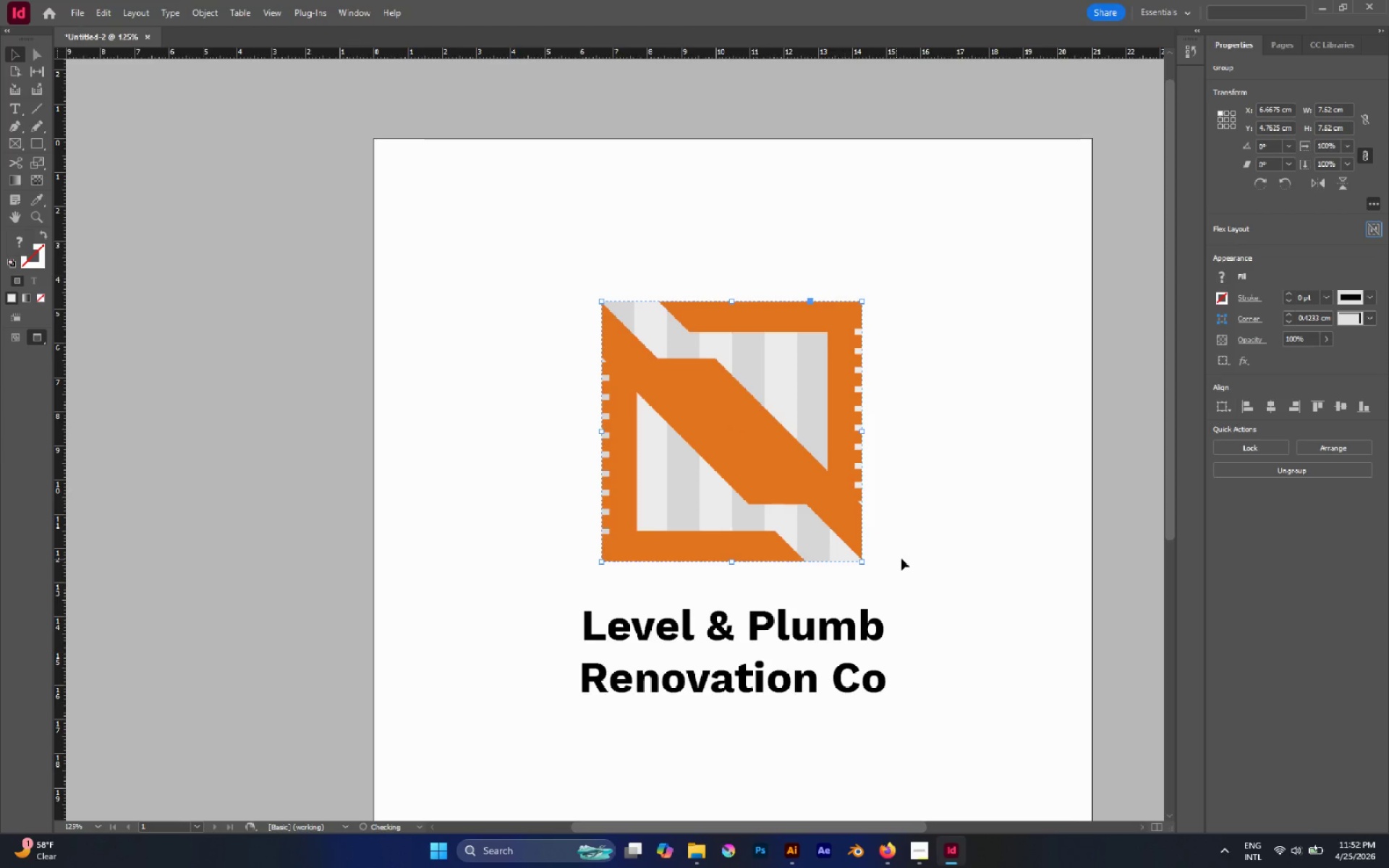 
left_click([901, 558])
 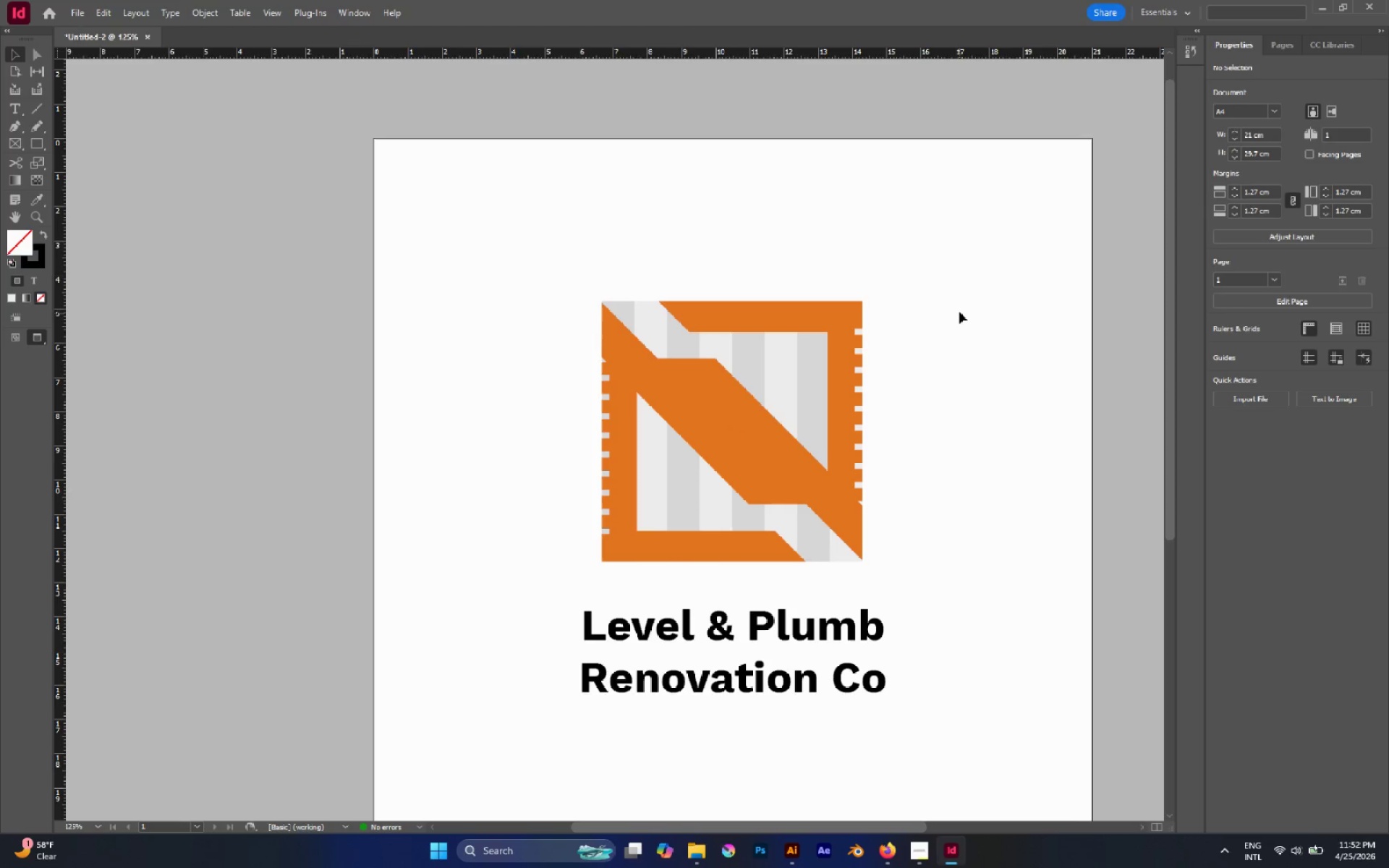 
hold_key(key=AltLeft, duration=0.55)
scroll: coordinate [958, 308], scroll_direction: down, amount: 2.0
 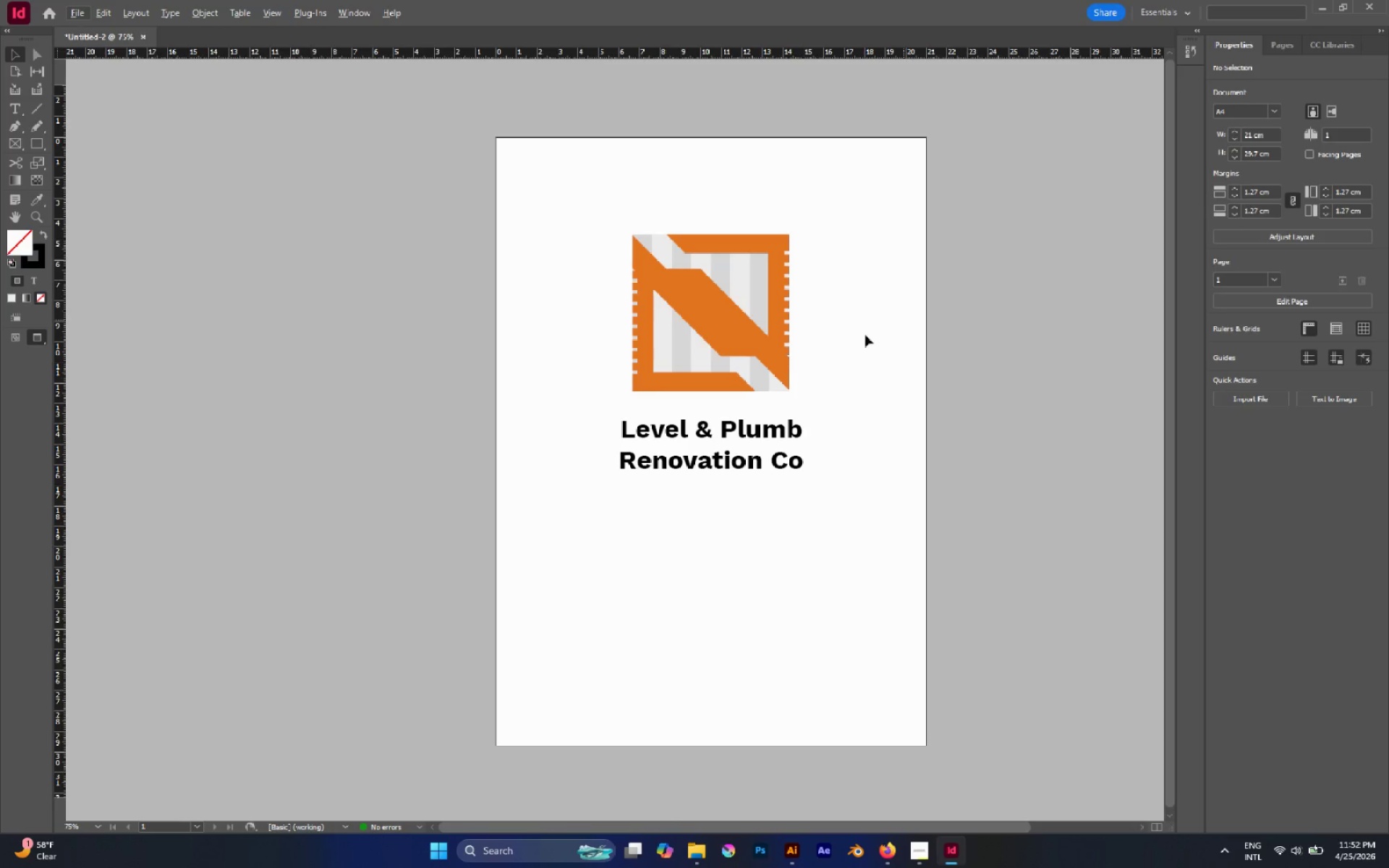 
hold_key(key=AltLeft, duration=0.34)
 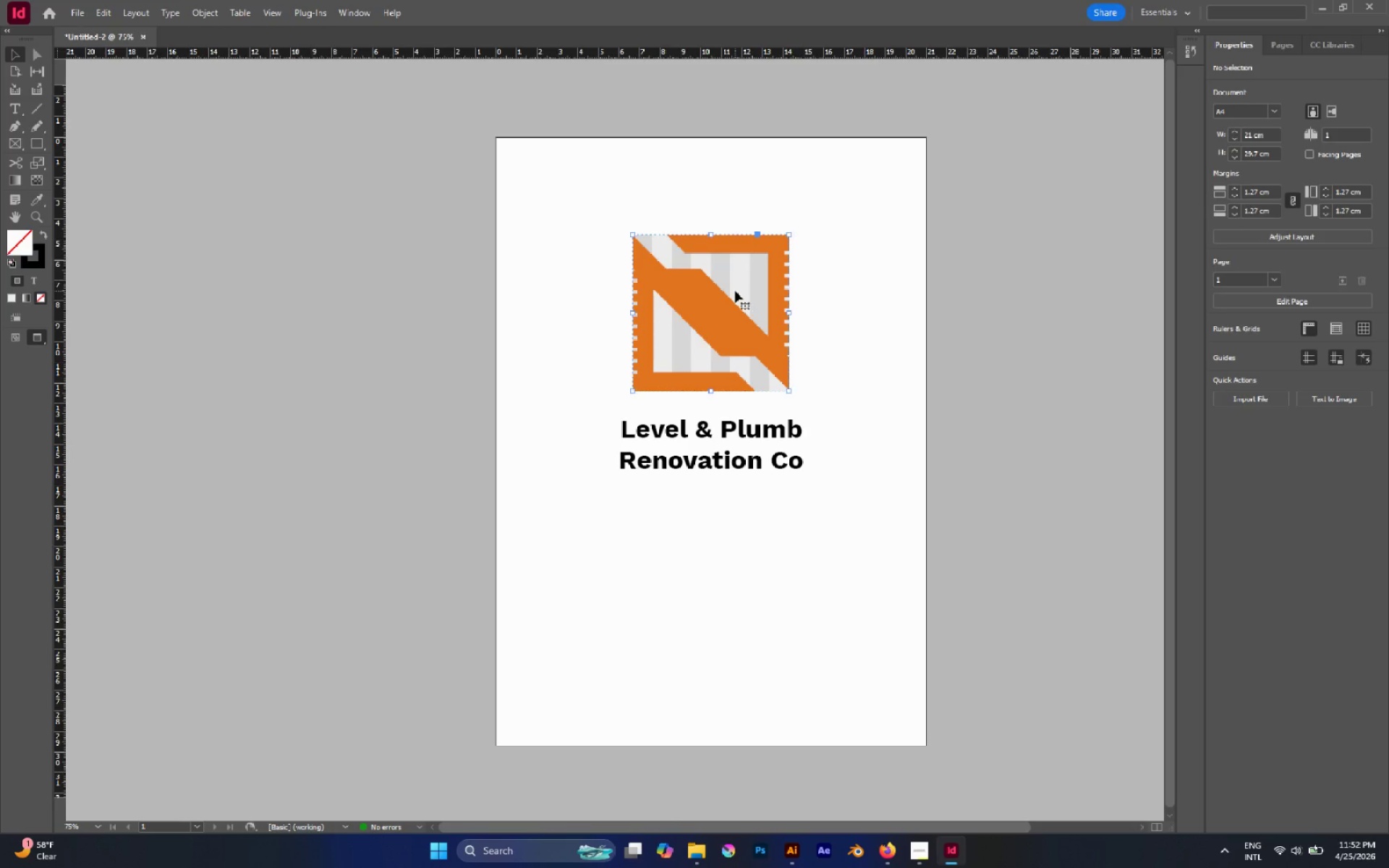 
left_click([735, 291])
 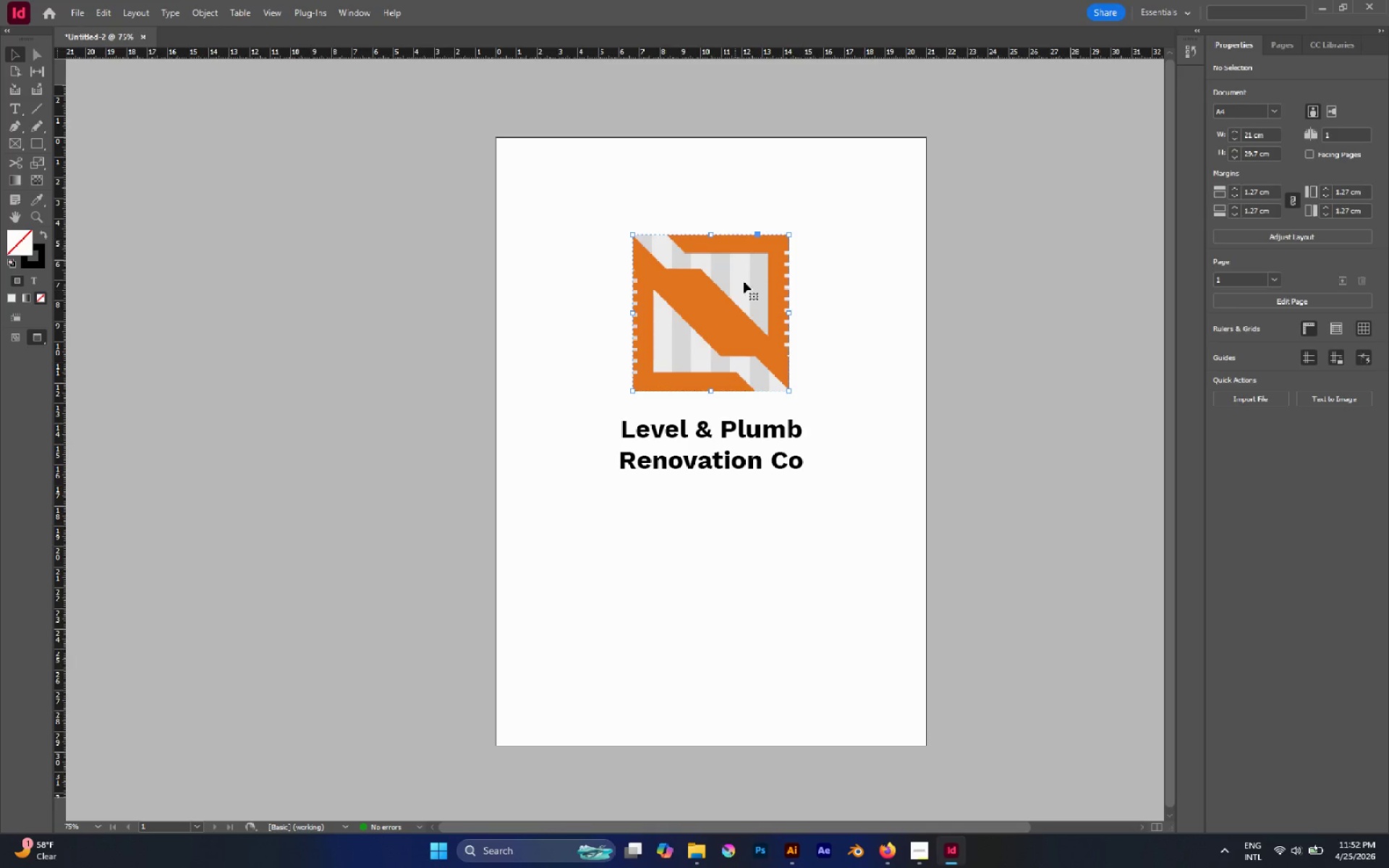 
hold_key(key=AltLeft, duration=0.39)
 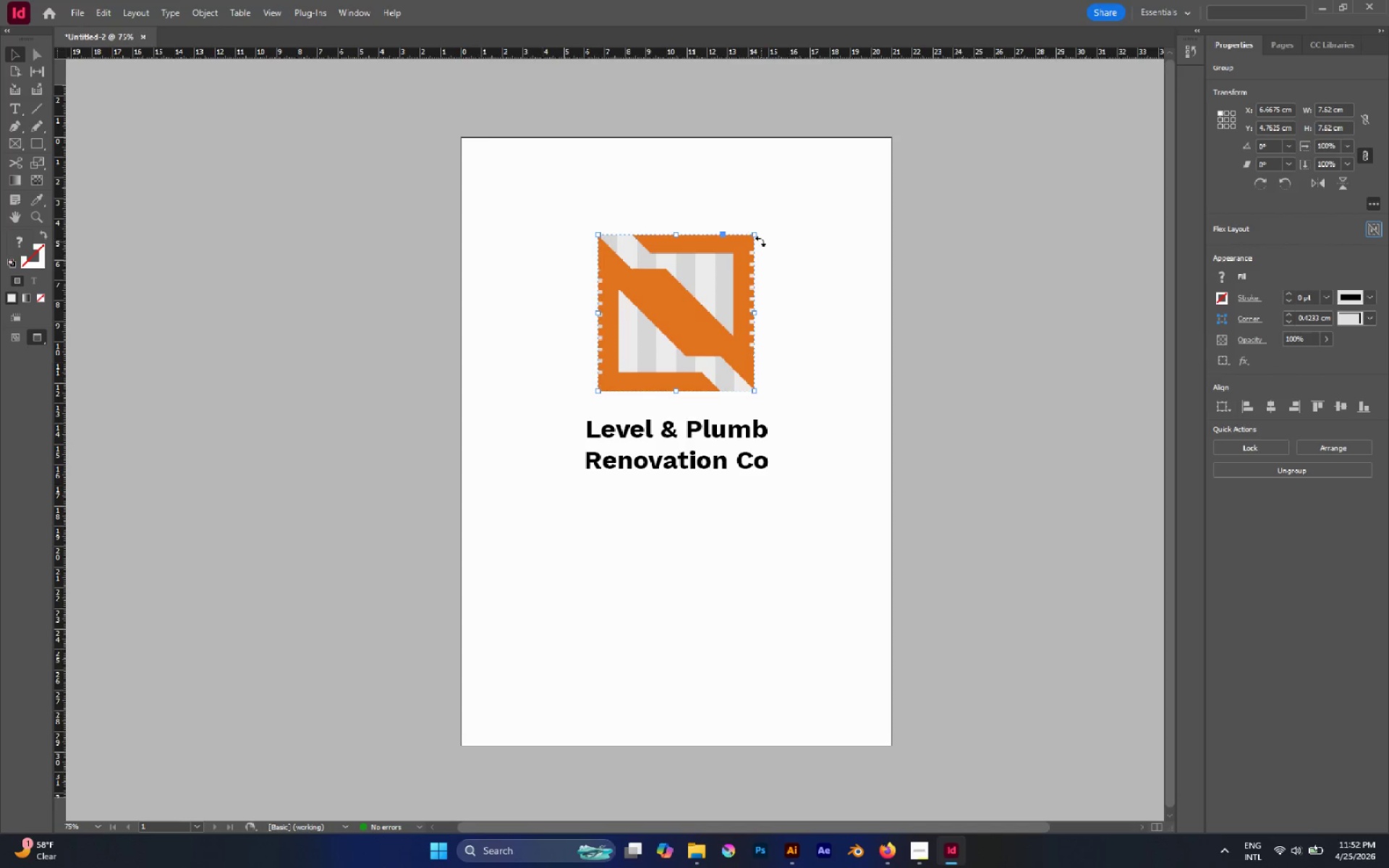 
hold_key(key=AltLeft, duration=2.34)
 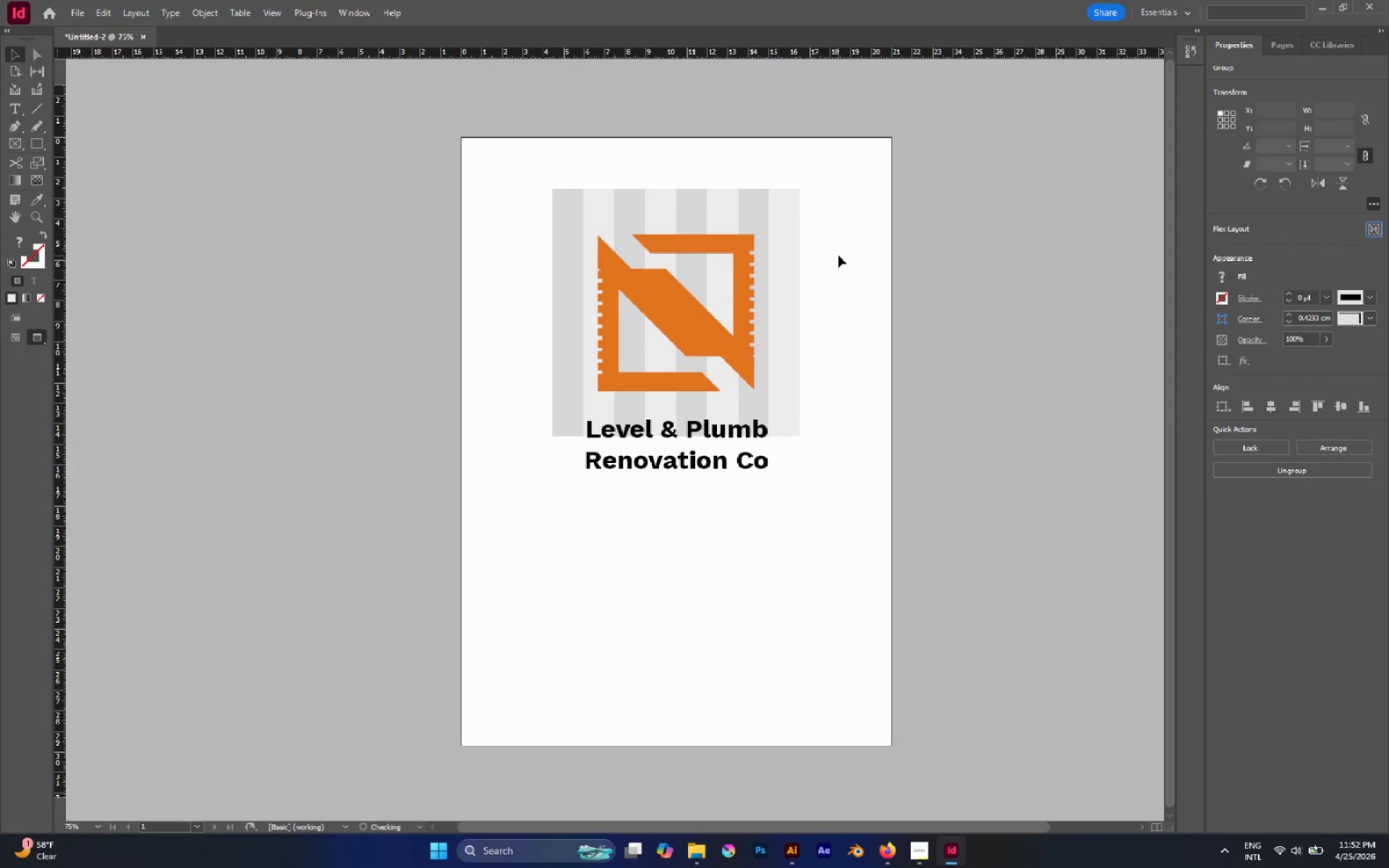 
scroll: coordinate [753, 273], scroll_direction: none, amount: 0.0
 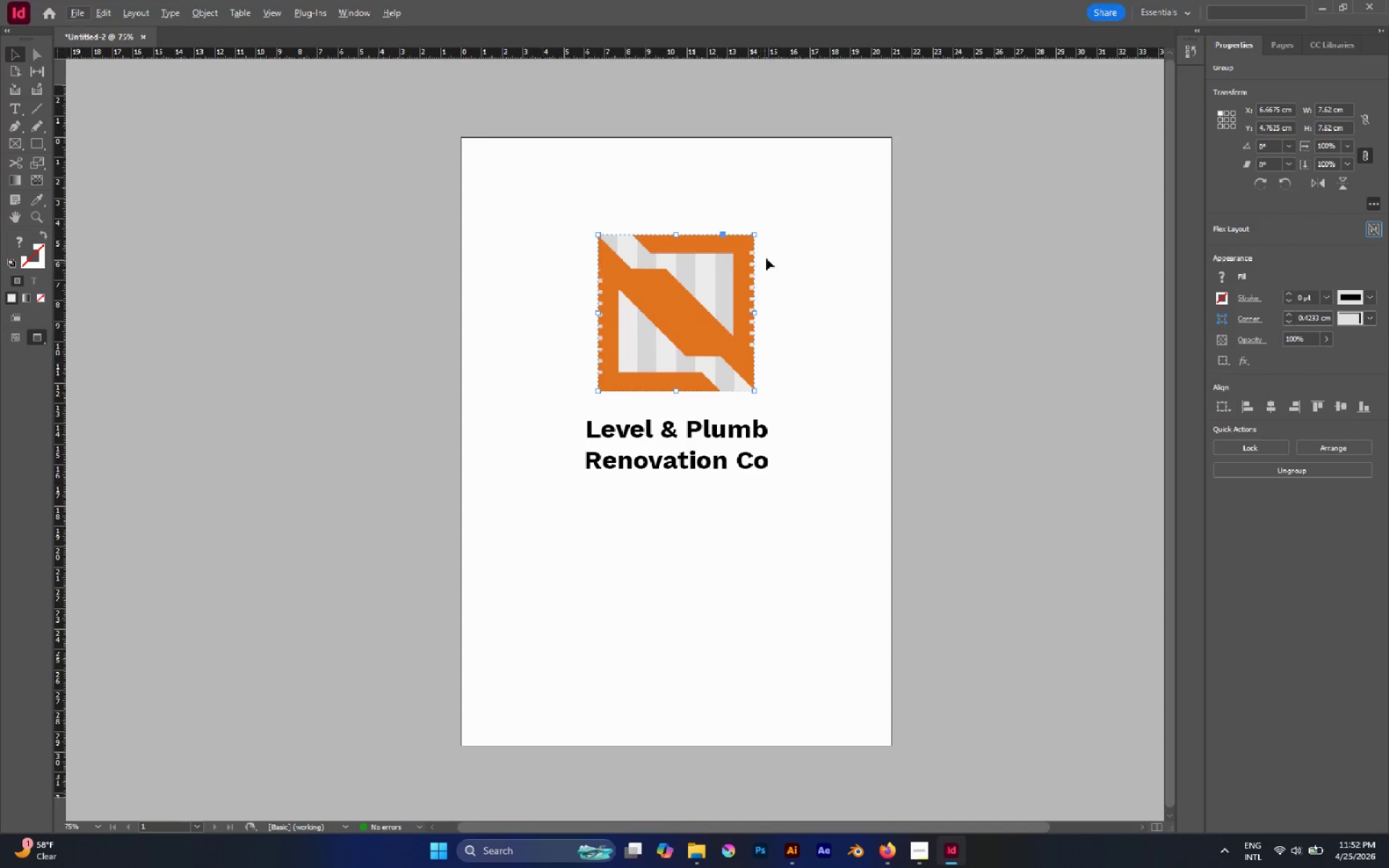 
hold_key(key=ShiftLeft, duration=2.05)
left_click_drag(start_coordinate=[752, 234], to_coordinate=[798, 205])
 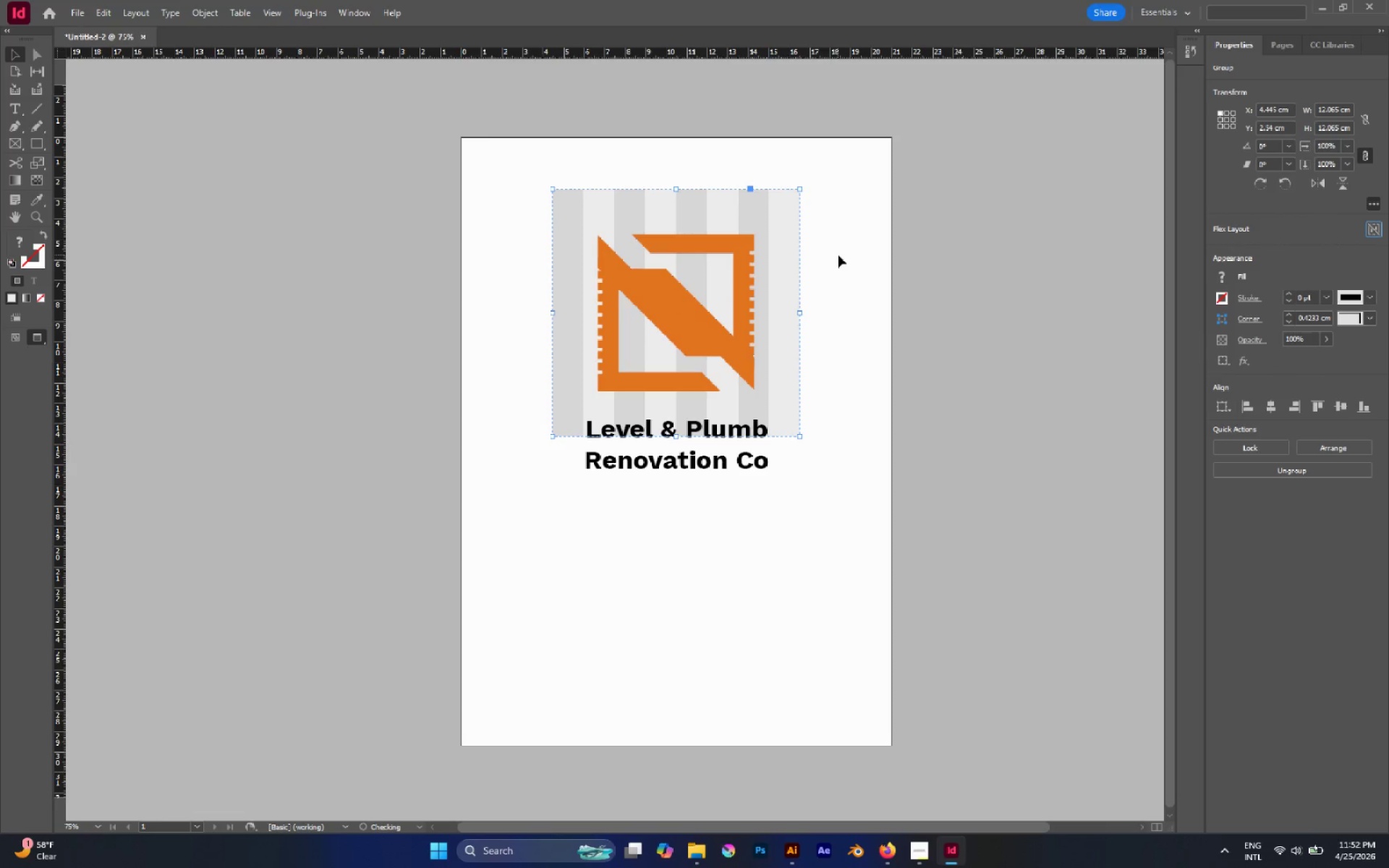 
left_click([838, 255])
 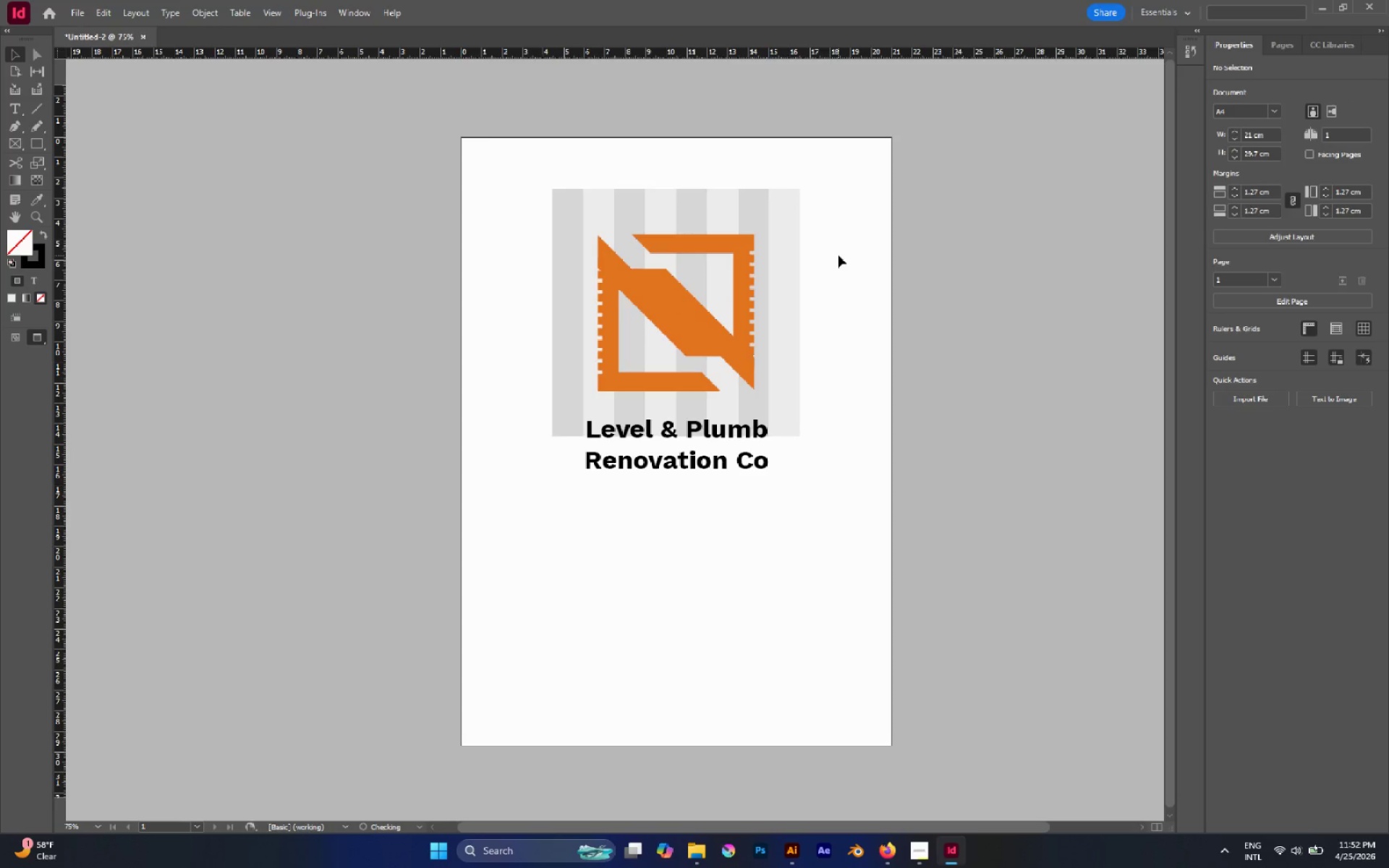 
key(Control+Z)
 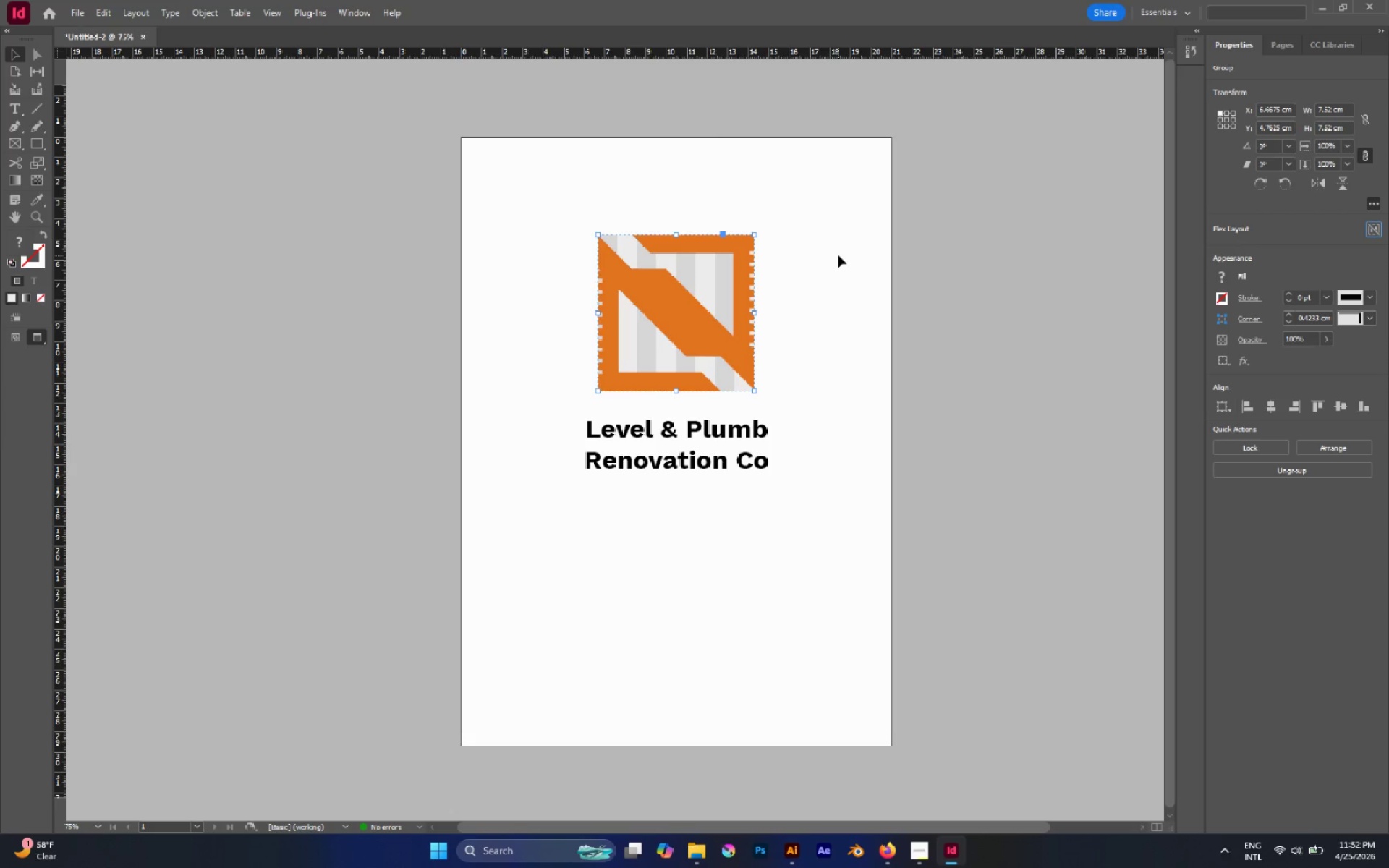 
wait(8.86)
 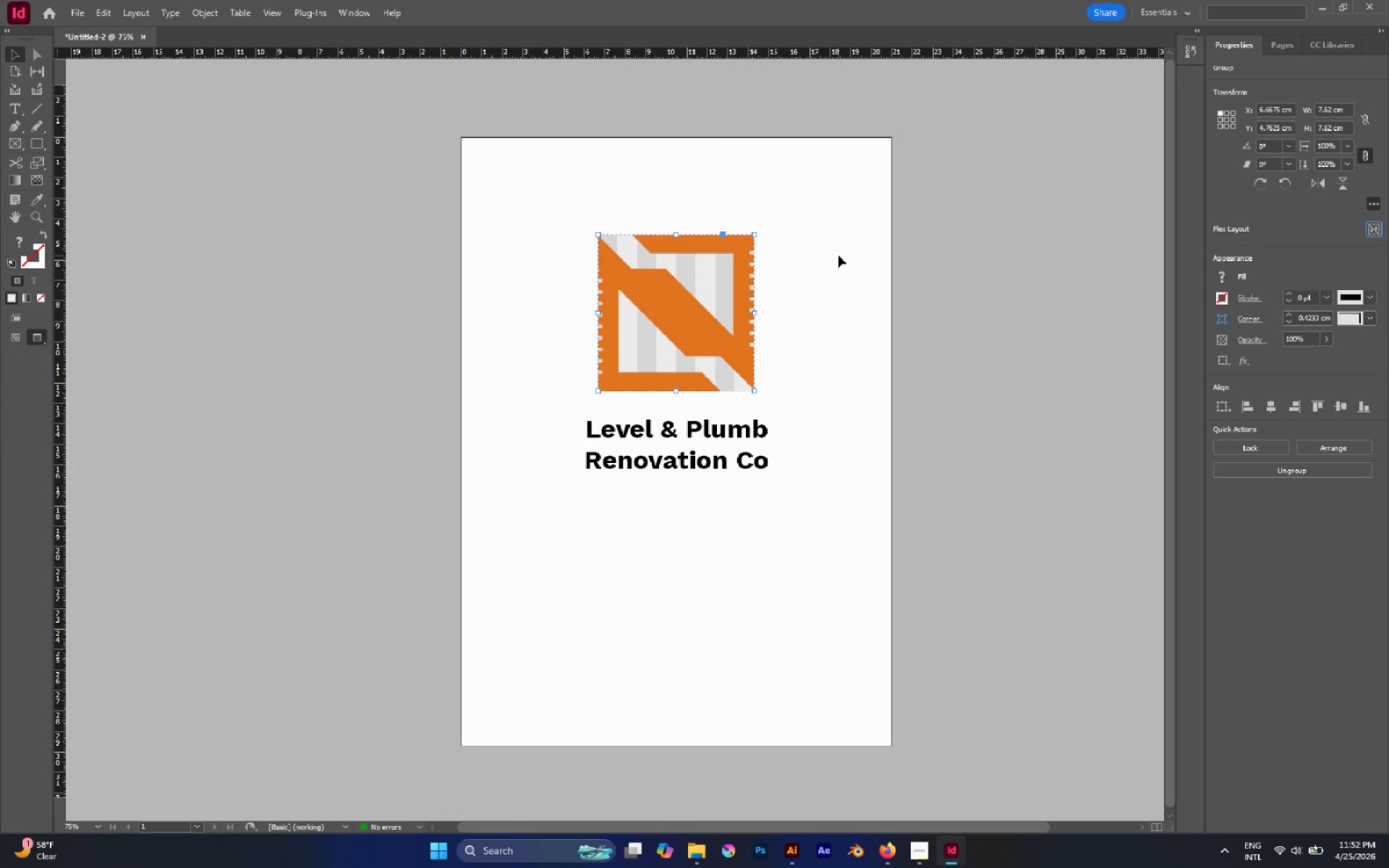 
left_click([777, 240])
 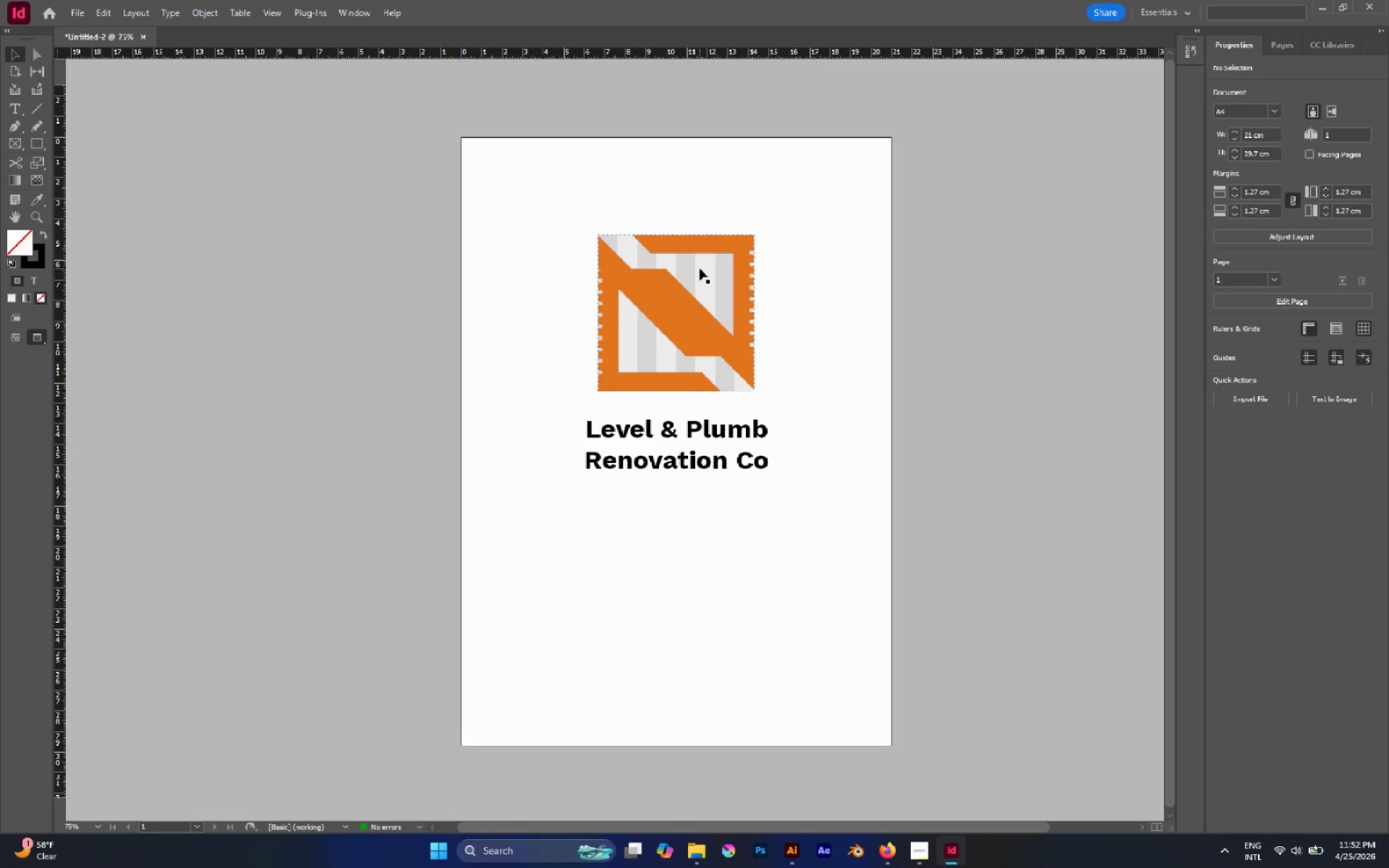 
left_click([700, 268])
 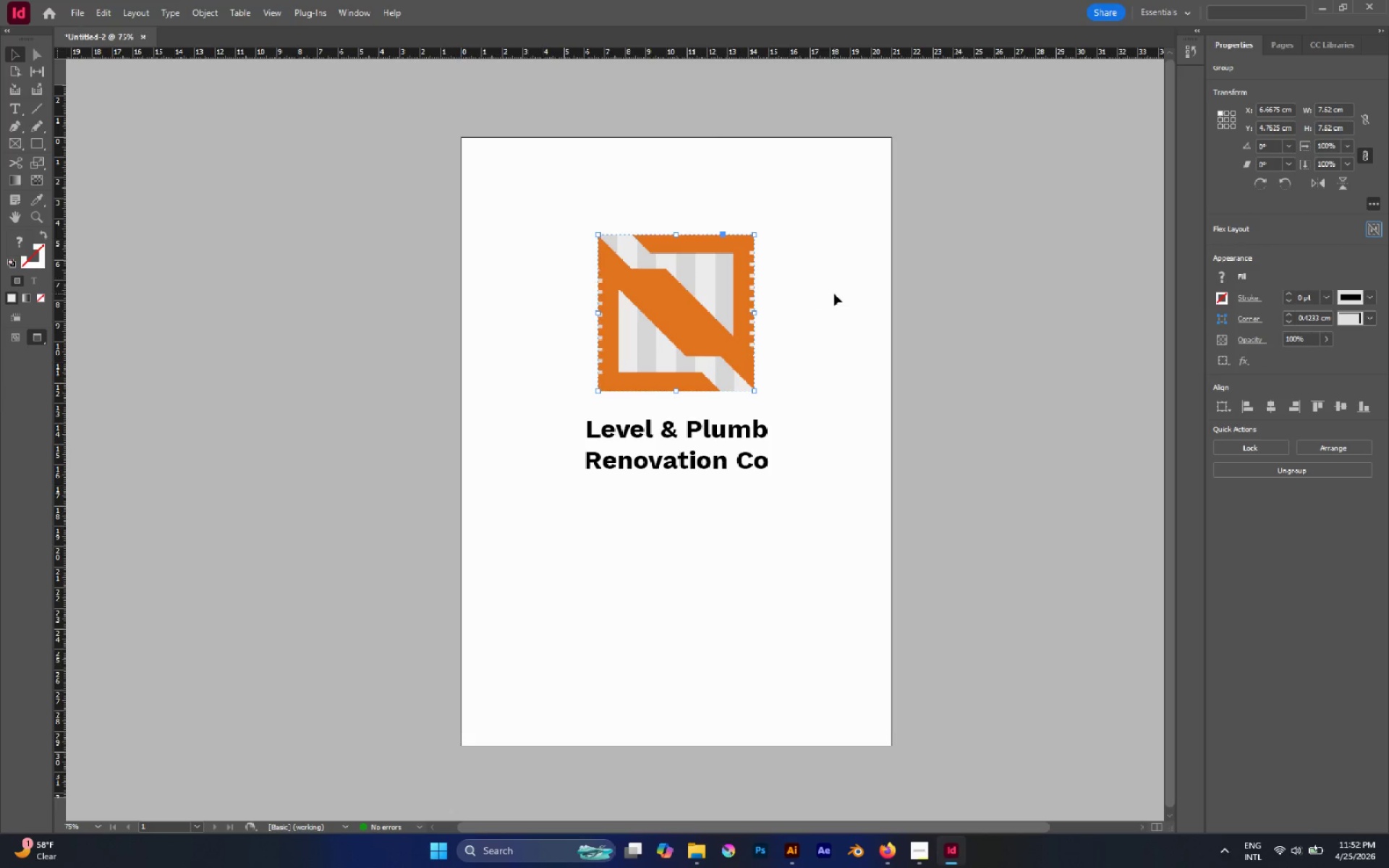 
left_click([834, 294])
 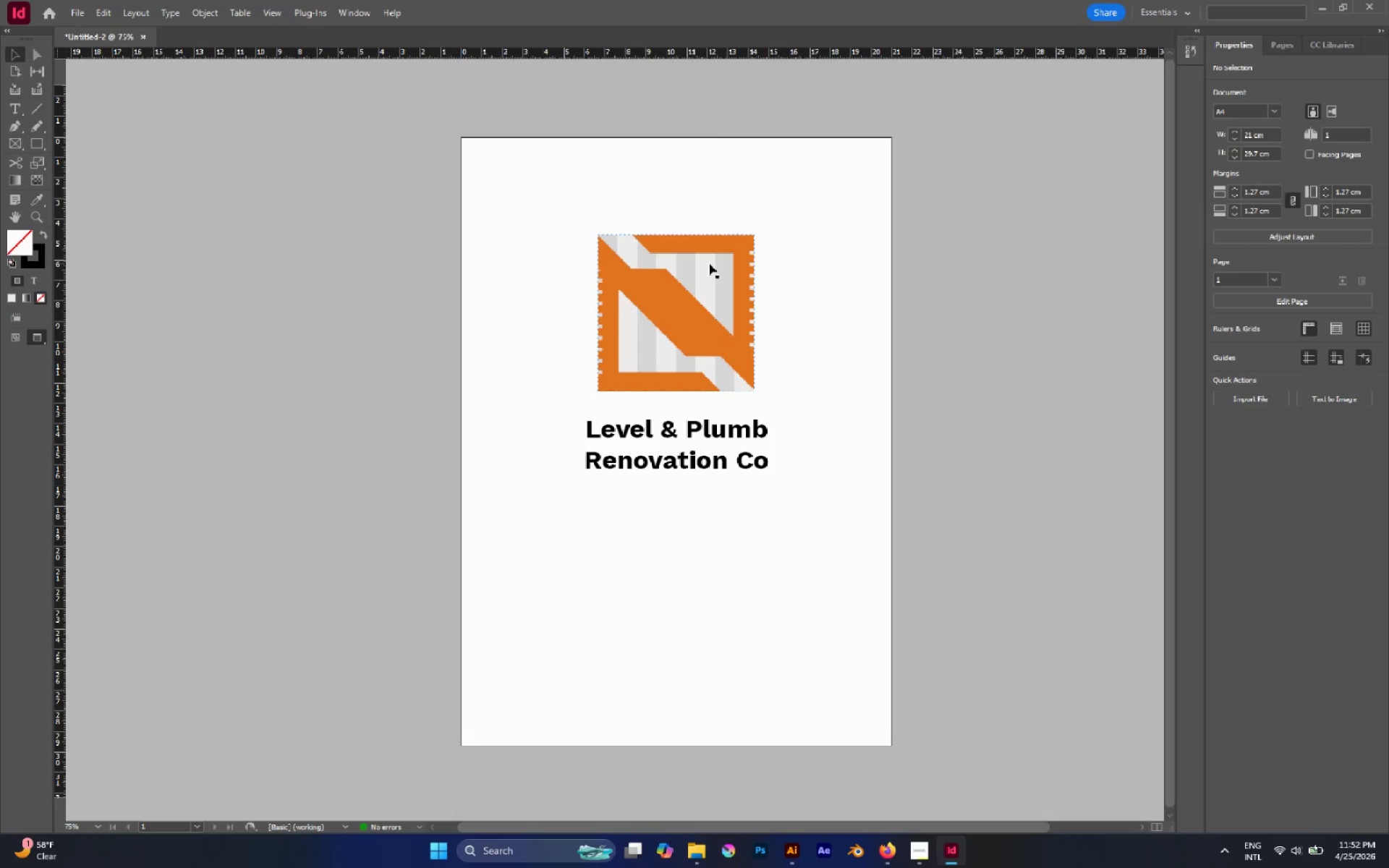 
key(A)
 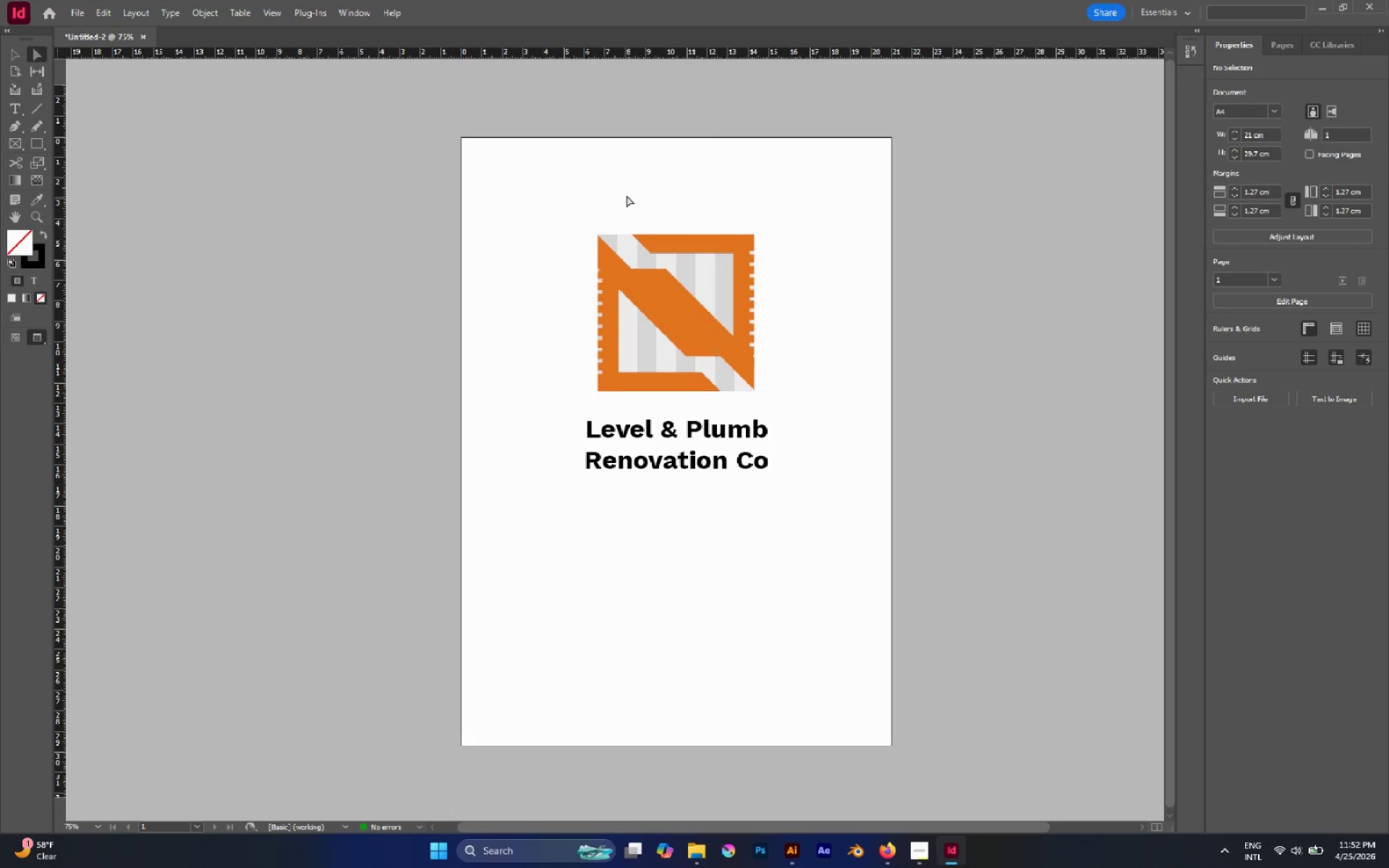 
left_click([626, 195])
 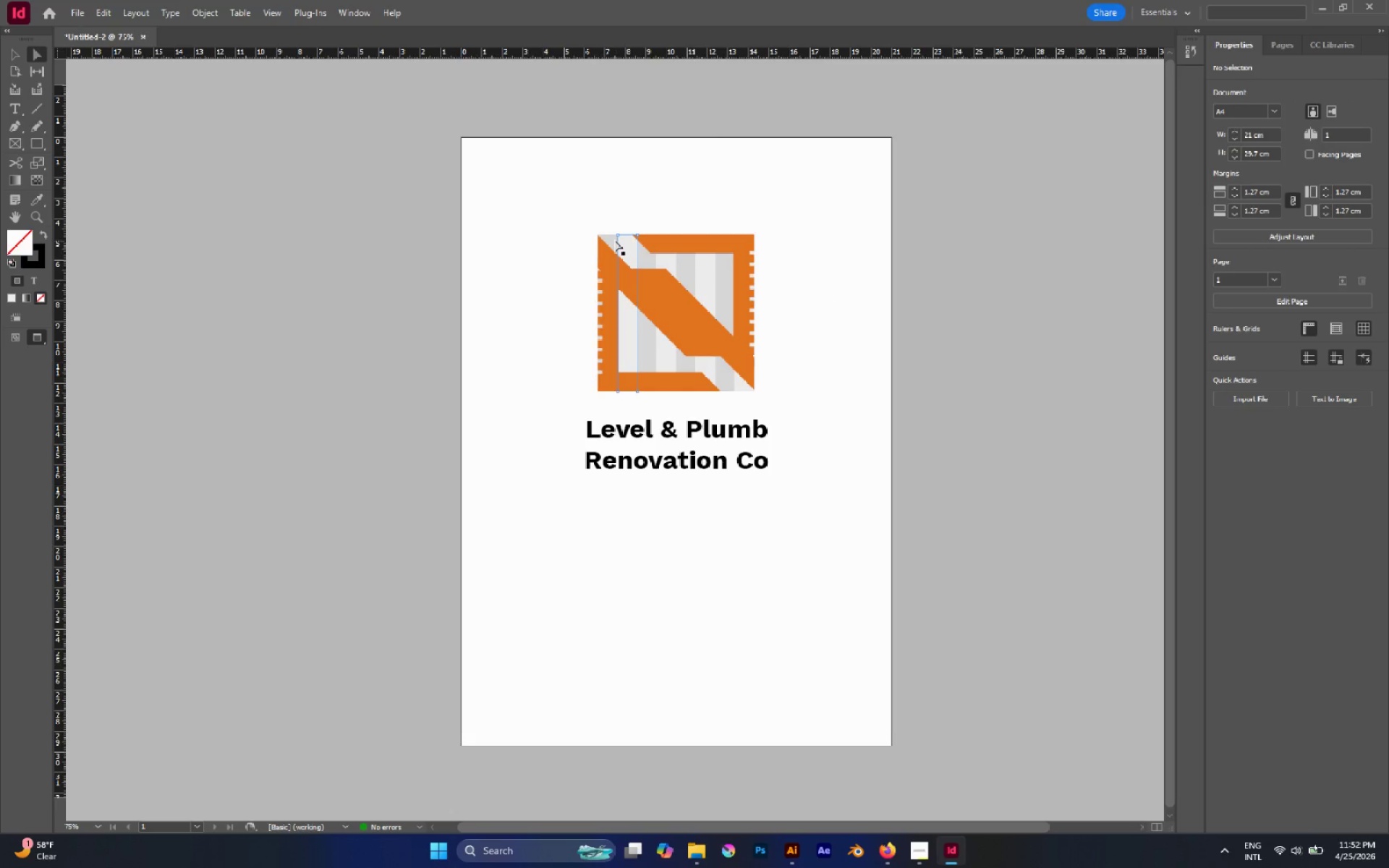 
hold_key(key=AltLeft, duration=0.39)
scroll: coordinate [620, 236], scroll_direction: up, amount: 2.0
 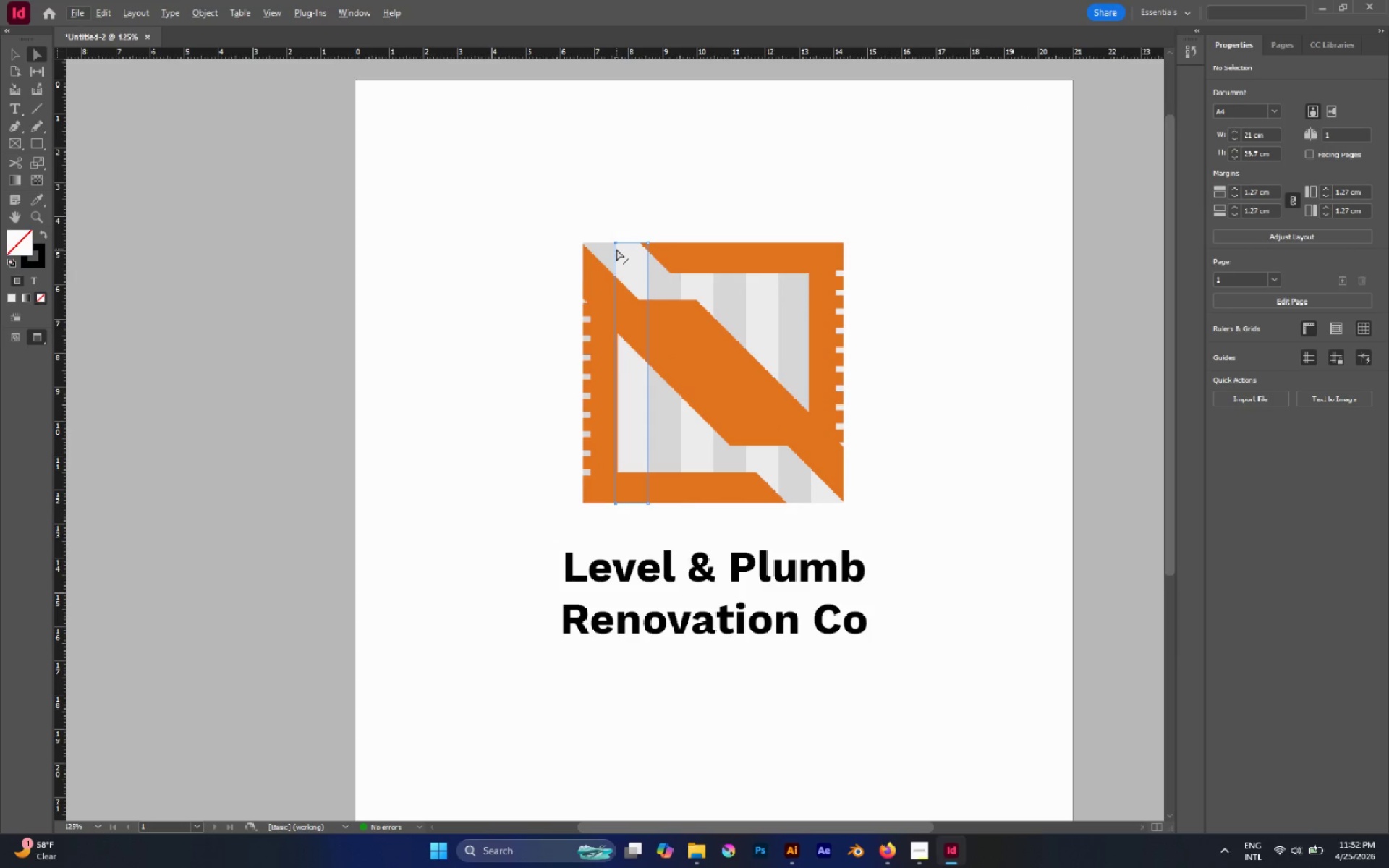 
key(V)
 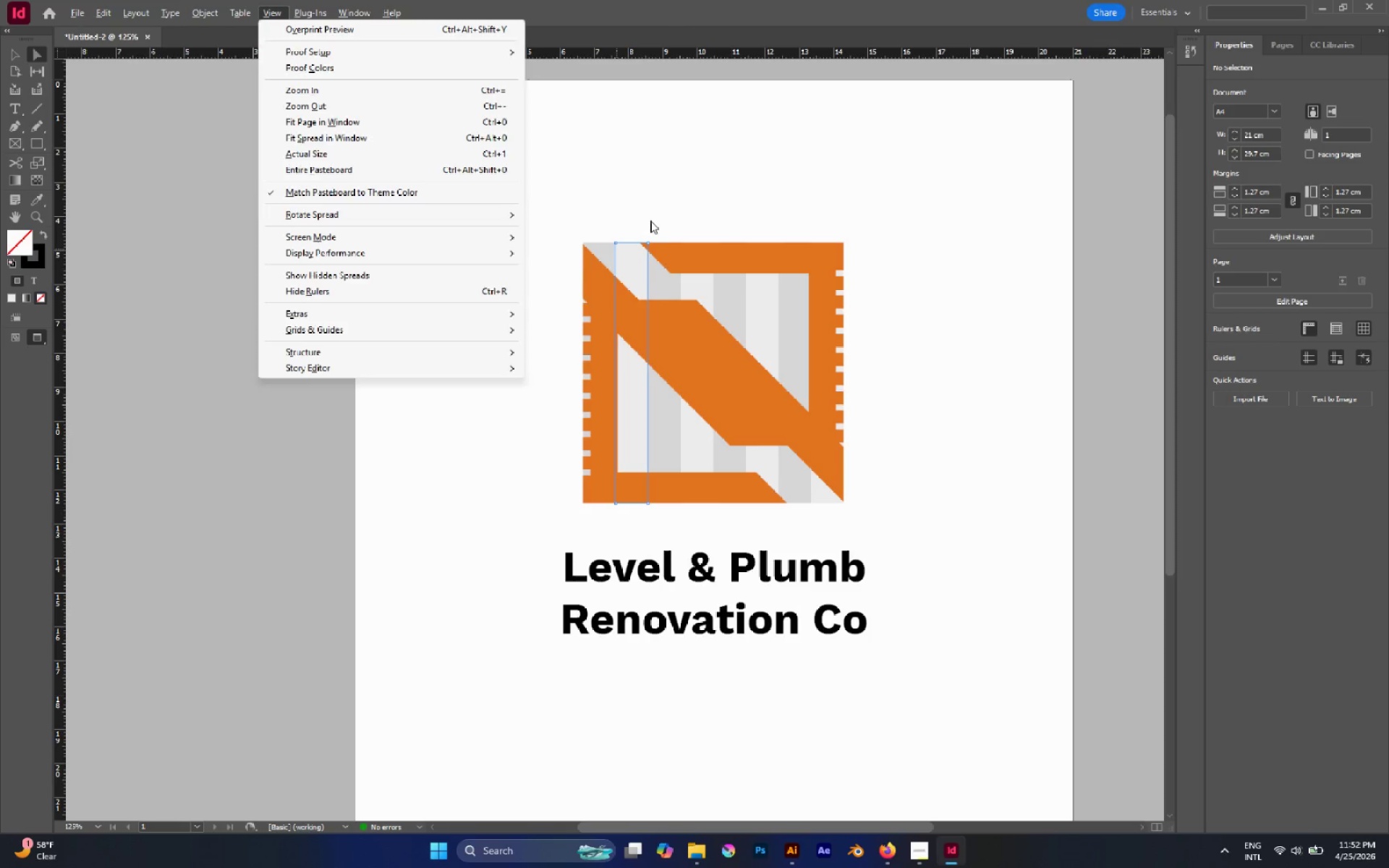 
left_click([655, 194])
 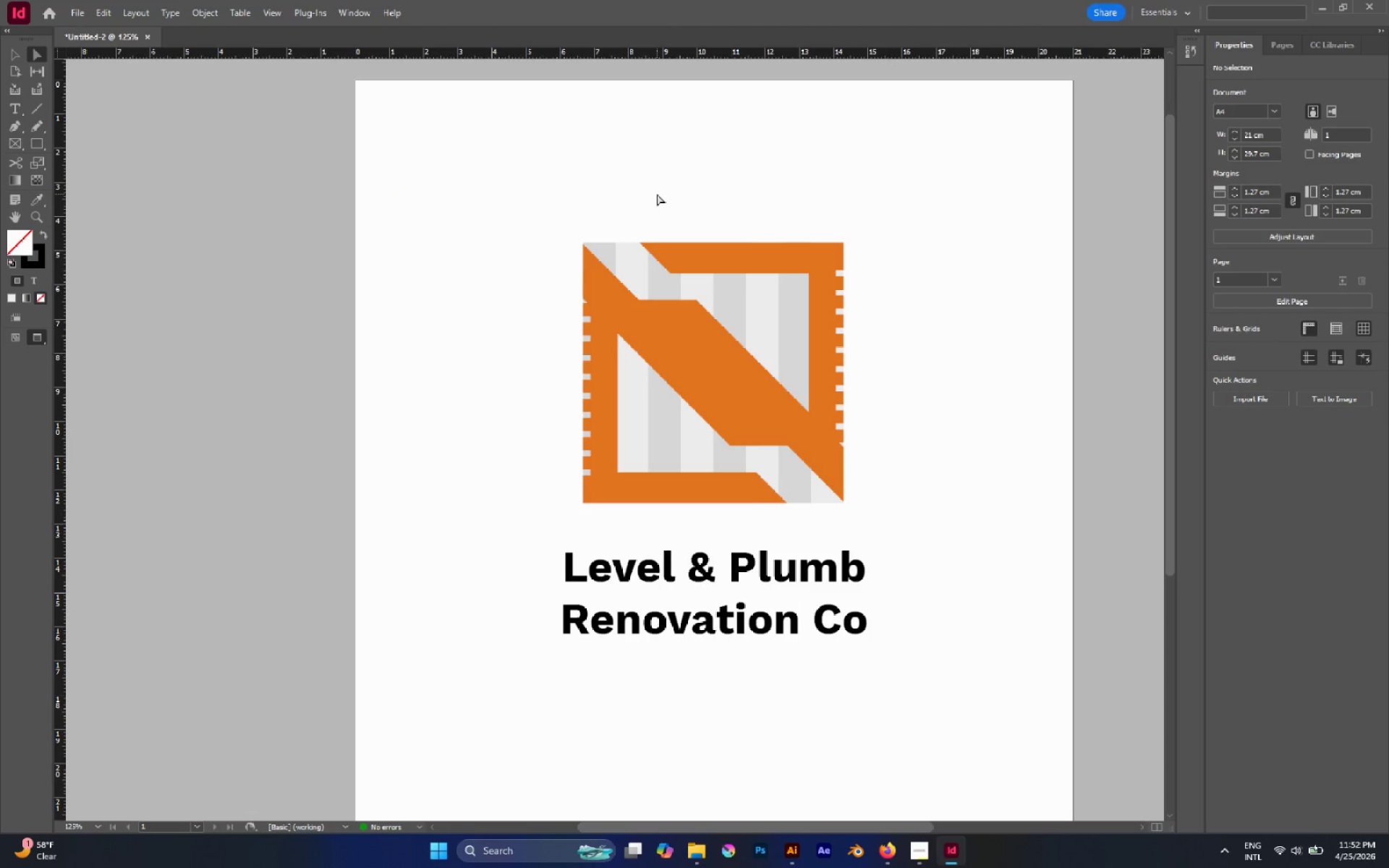 
key(V)
 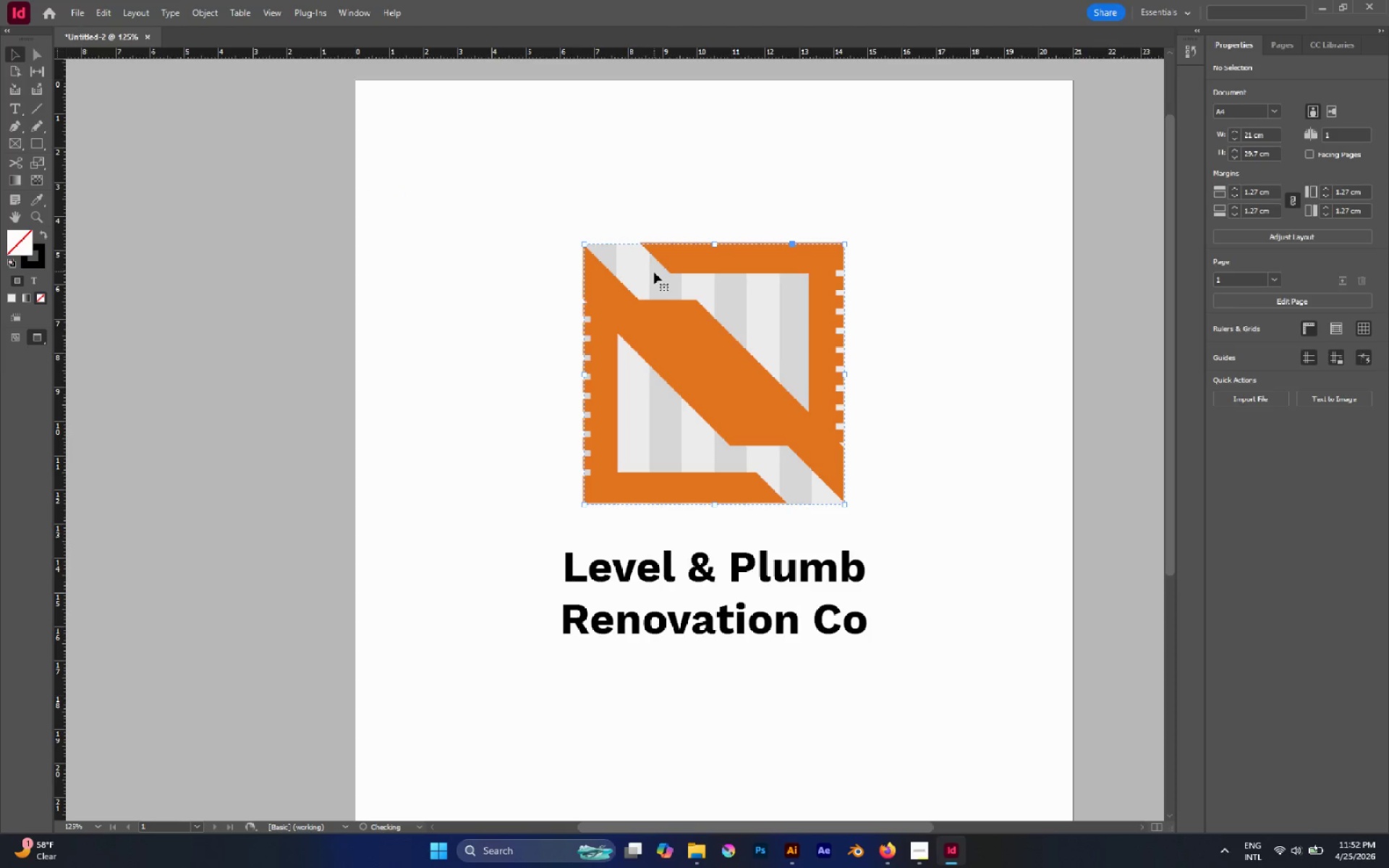 
hold_key(key=AltLeft, duration=1.45)
left_click_drag(start_coordinate=[654, 274], to_coordinate=[658, 203])
 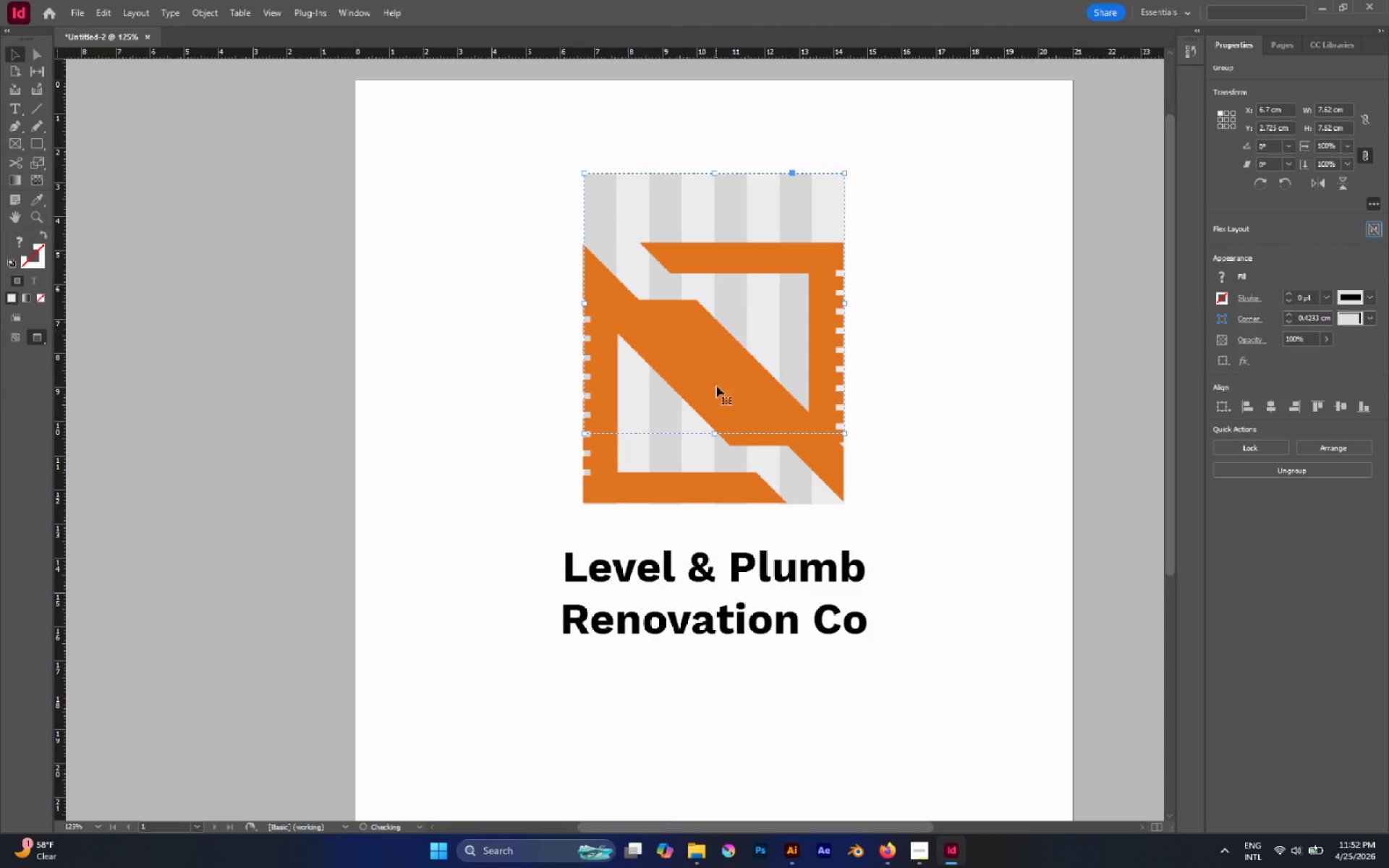 
hold_key(key=ShiftLeft, duration=0.91)
 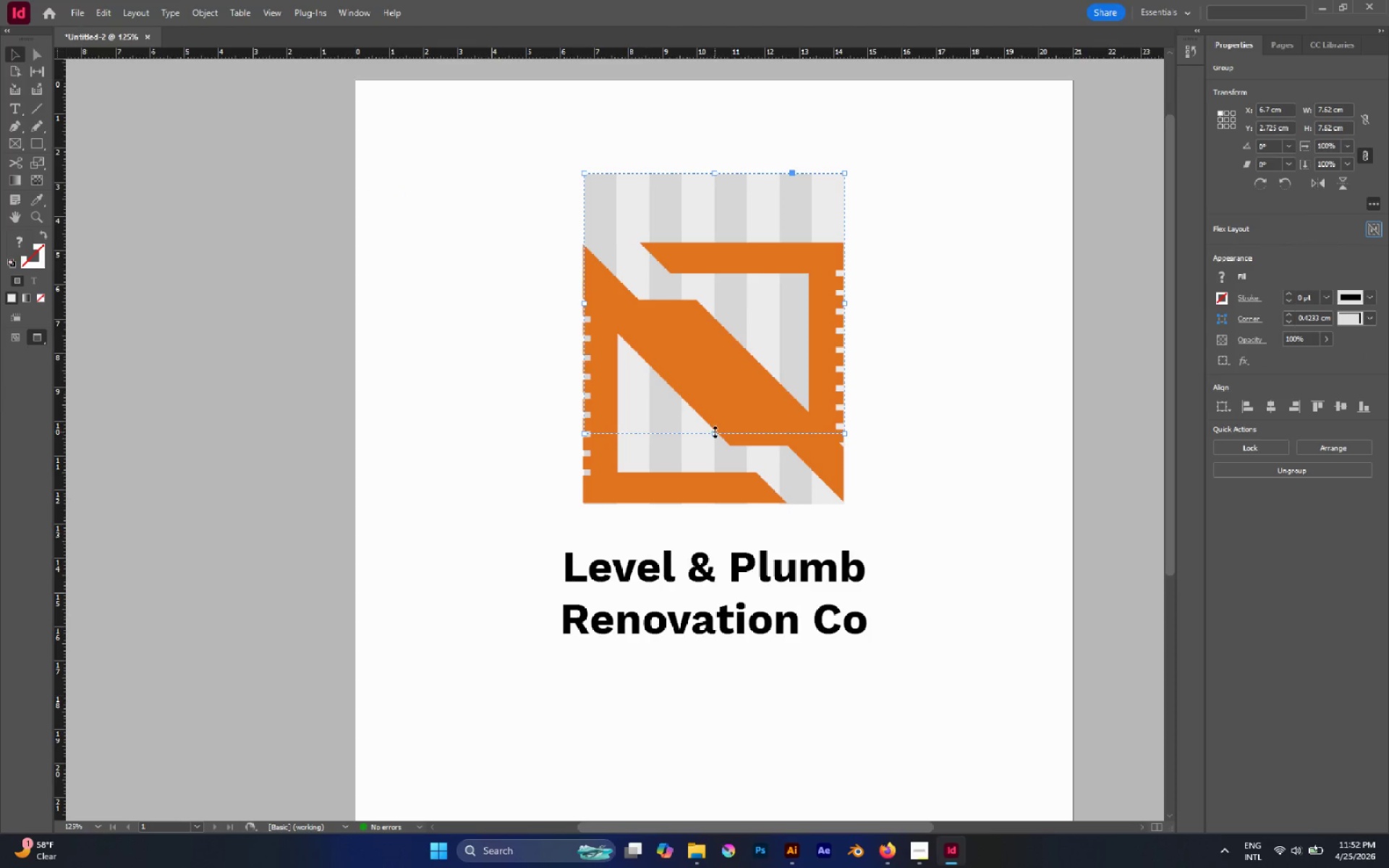 
left_click_drag(start_coordinate=[715, 432], to_coordinate=[708, 221])
 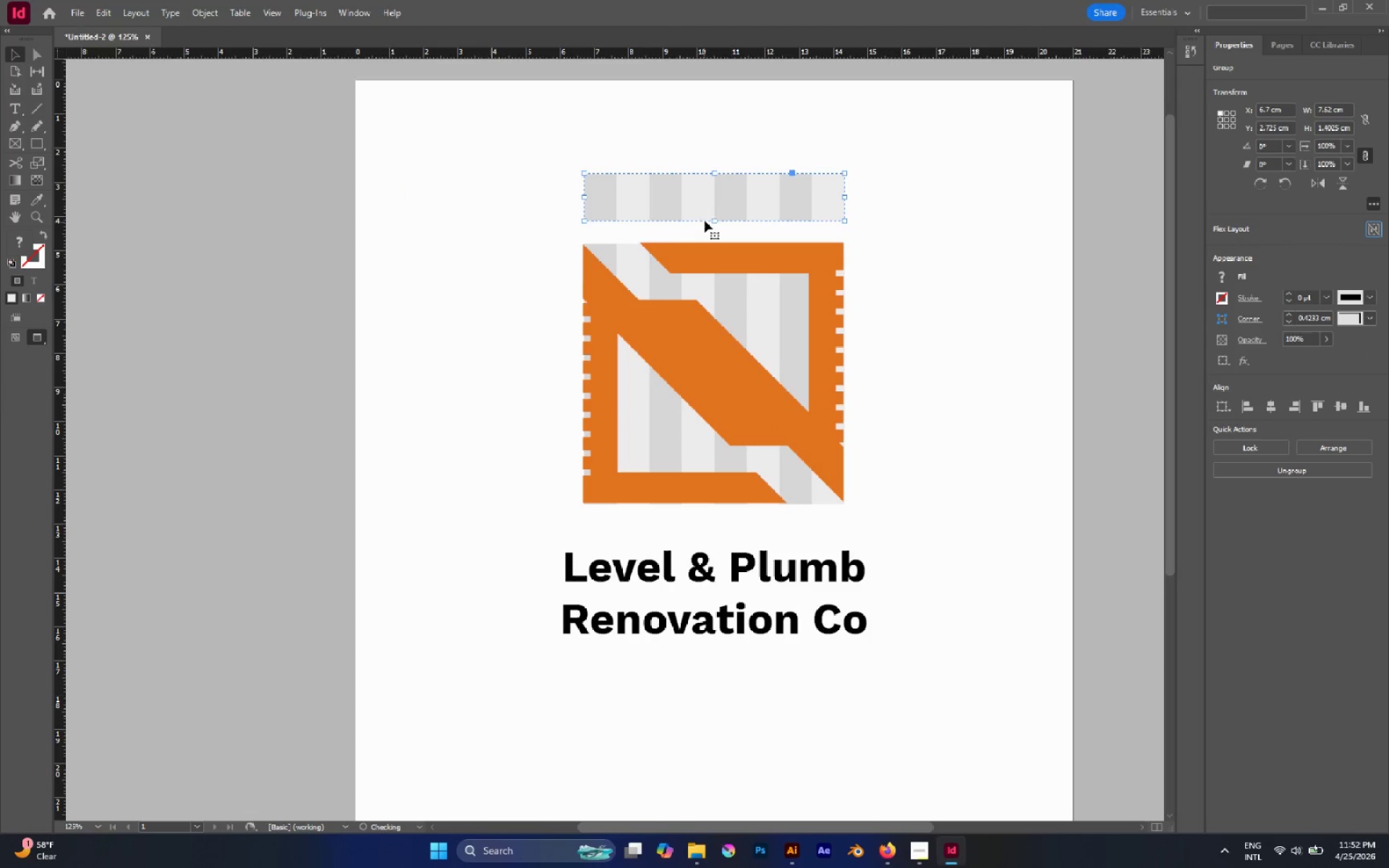 
key(CapsLock)
 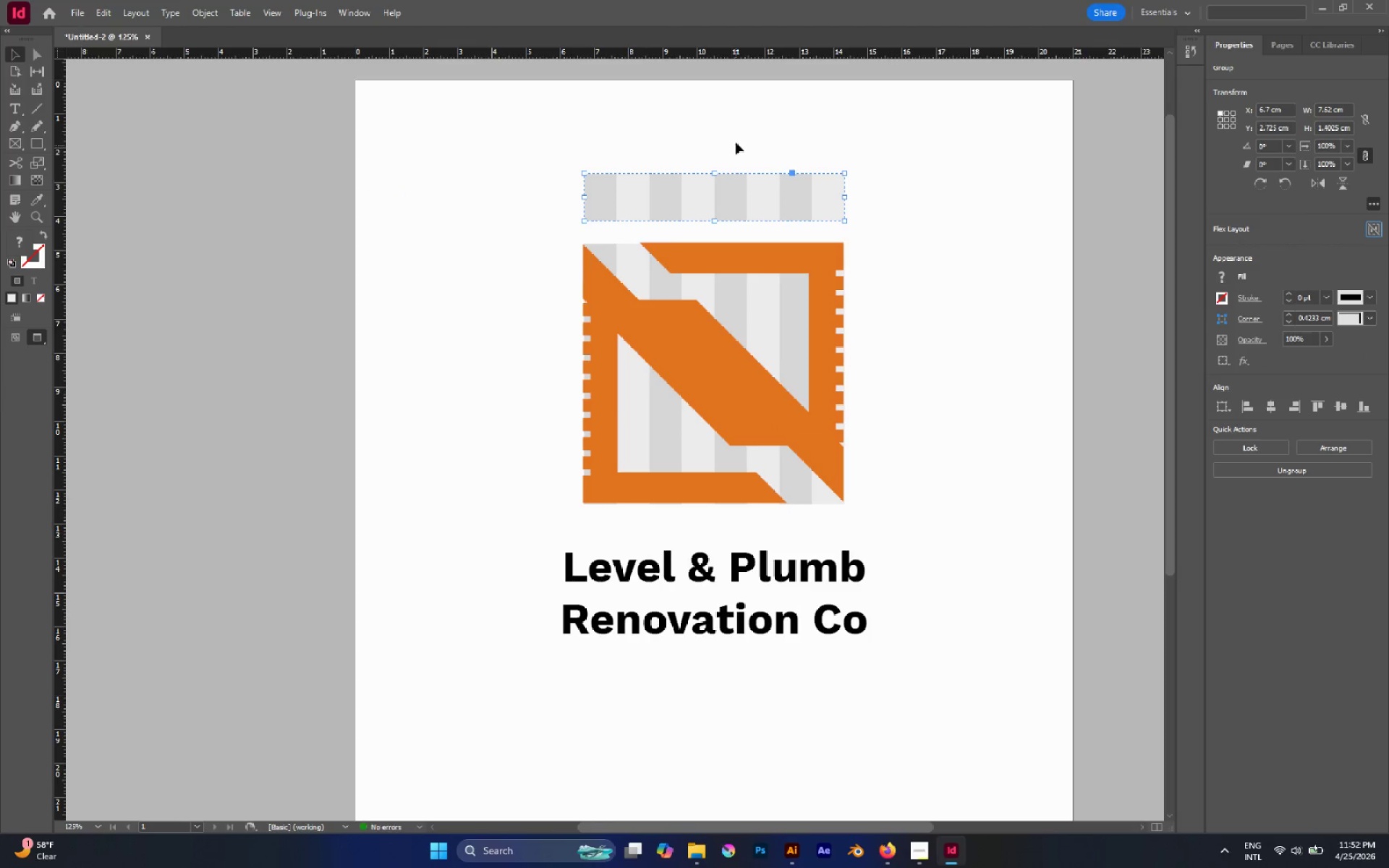 
left_click([736, 142])
 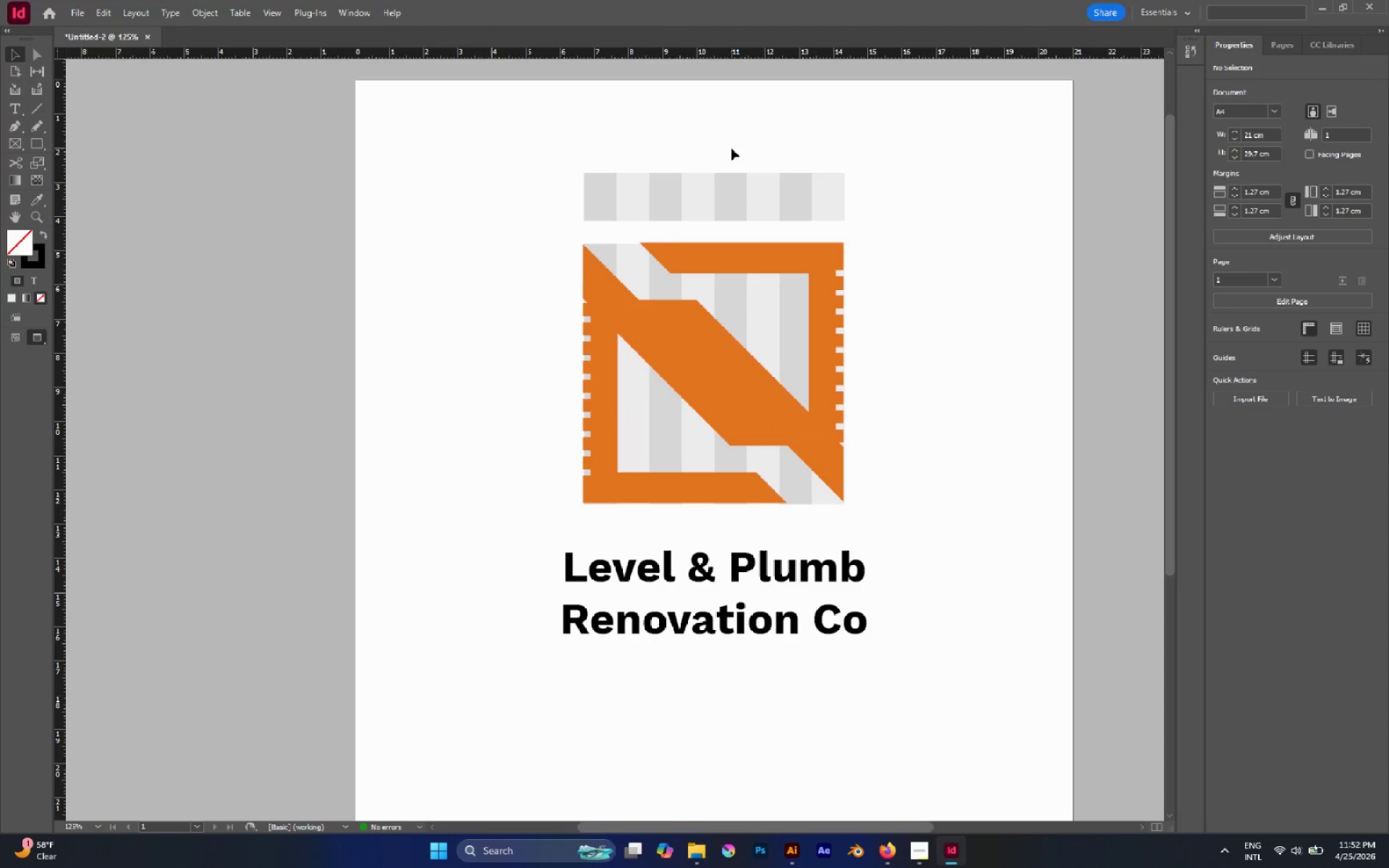 
key(A)
 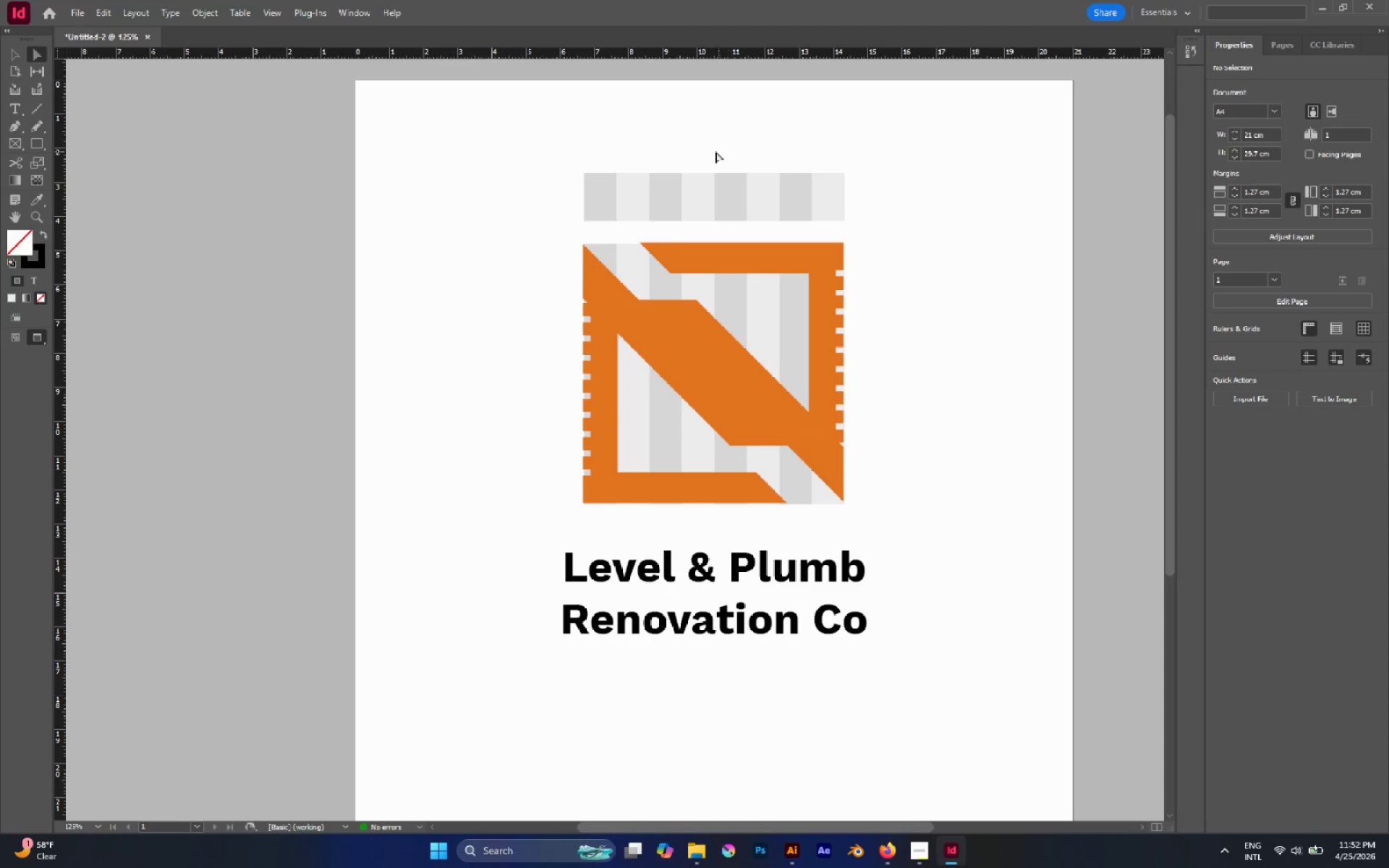 
left_click_drag(start_coordinate=[710, 150], to_coordinate=[846, 225])
 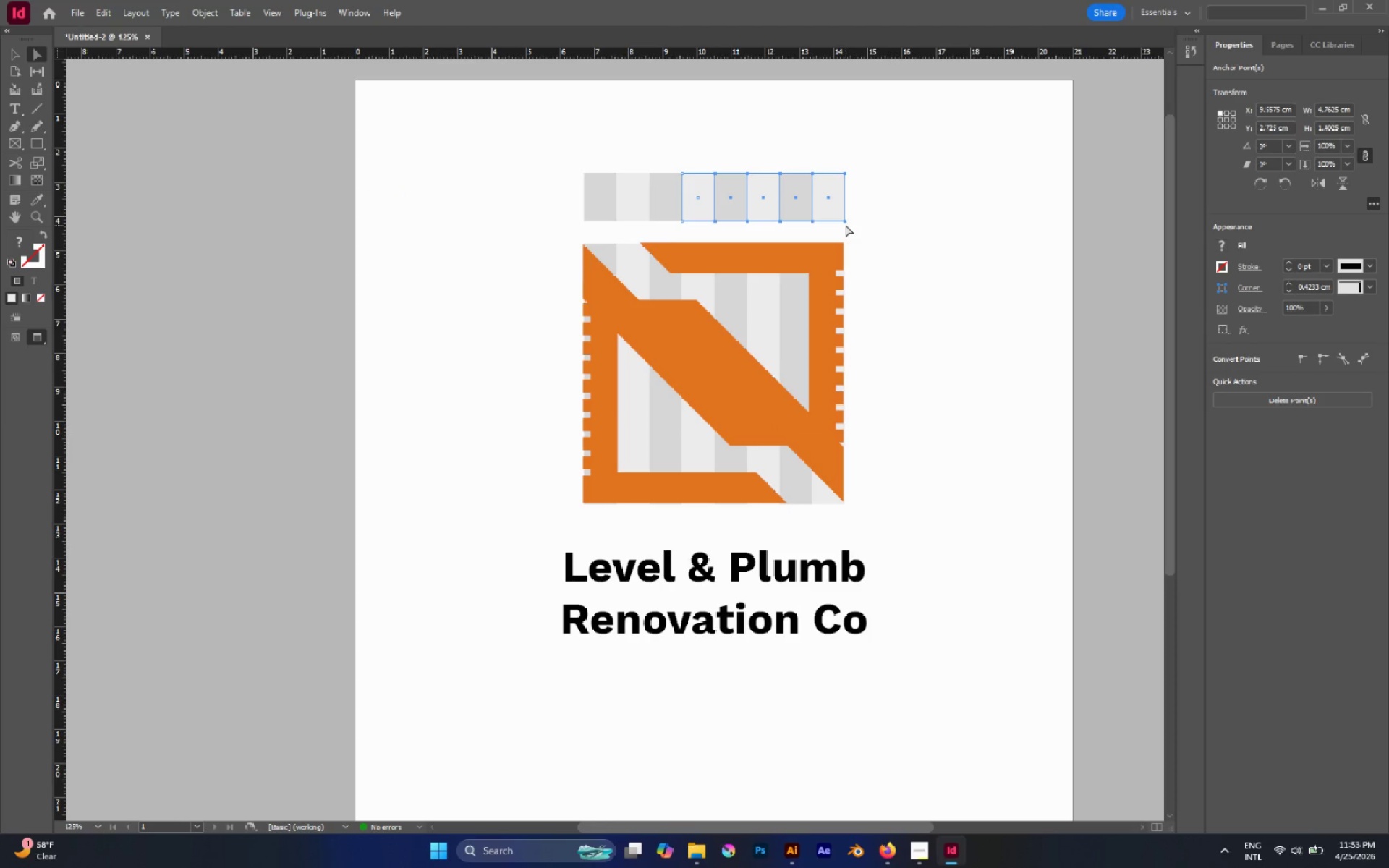 
key(Delete)
 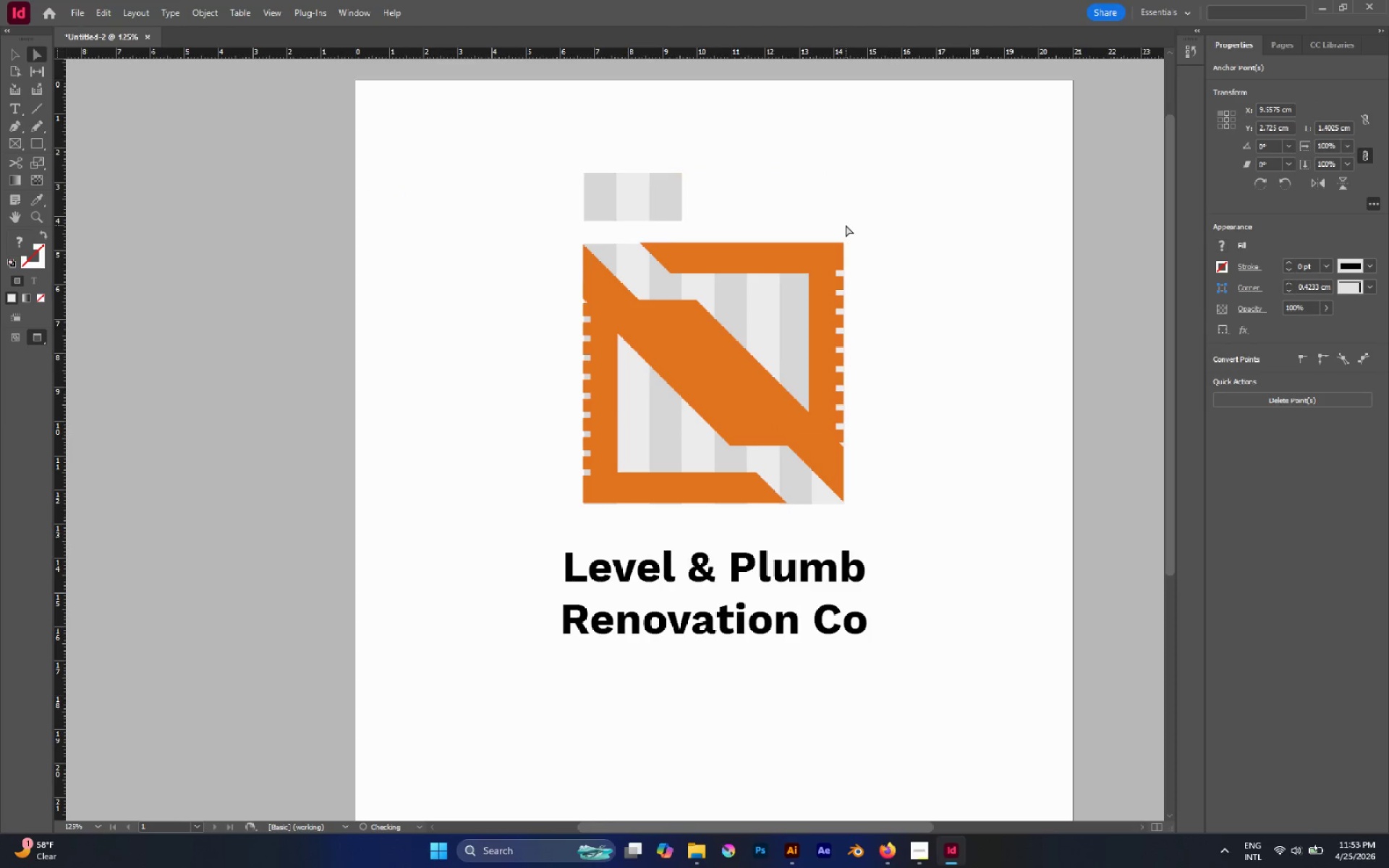 
key(Delete)
 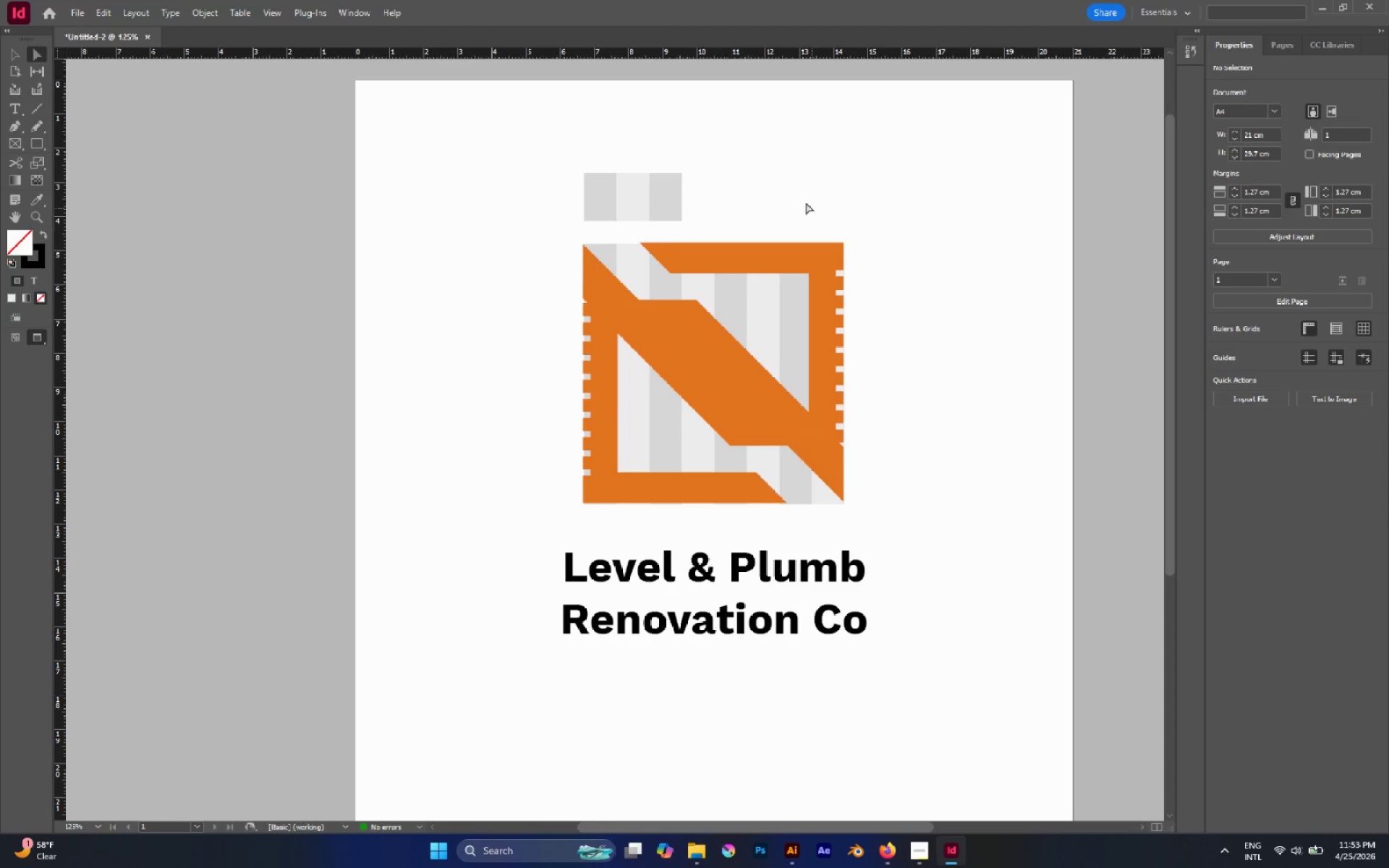 
type(va)
 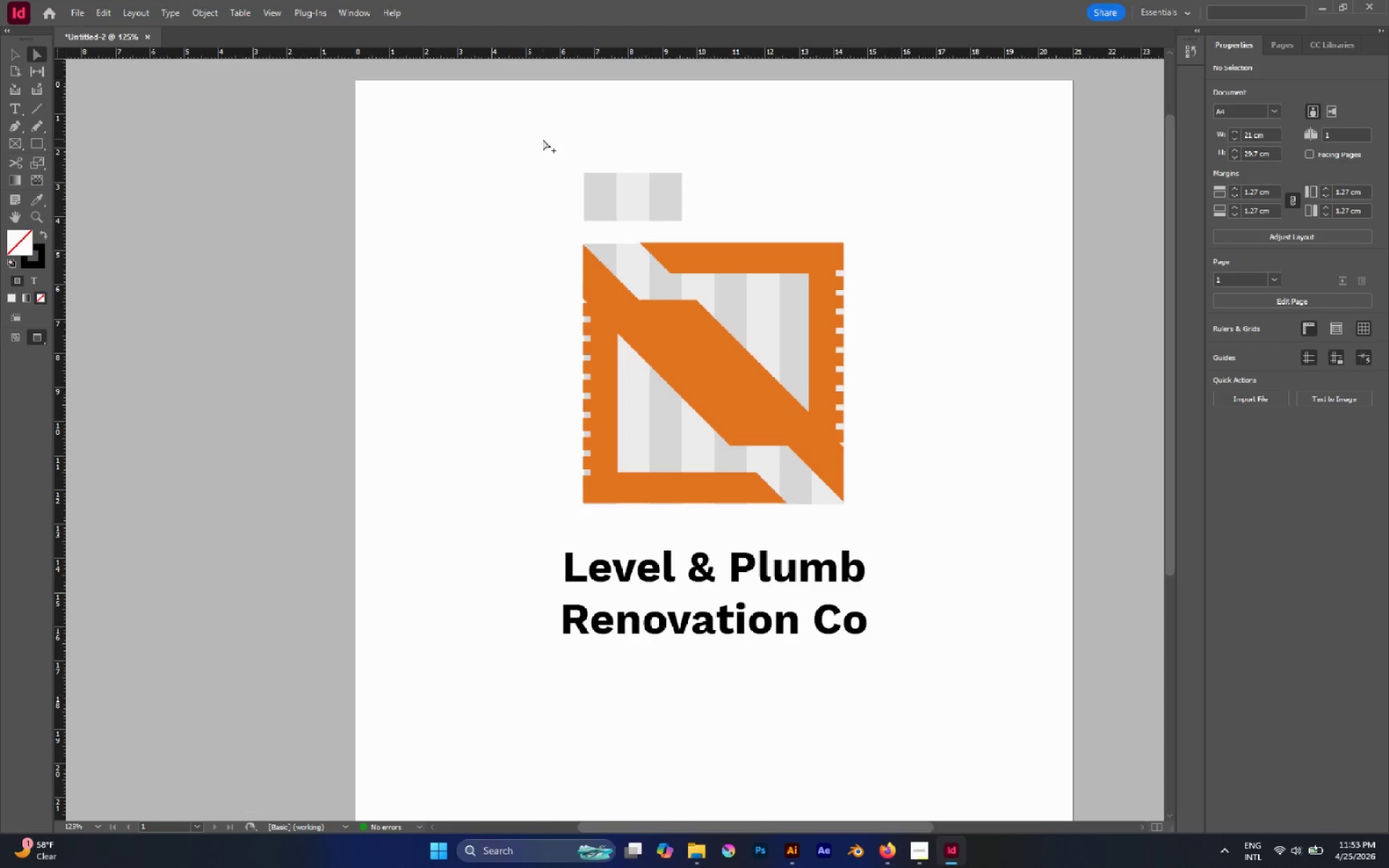 
hold_key(key=AltLeft, duration=1.59)
left_click_drag(start_coordinate=[543, 139], to_coordinate=[739, 201])
 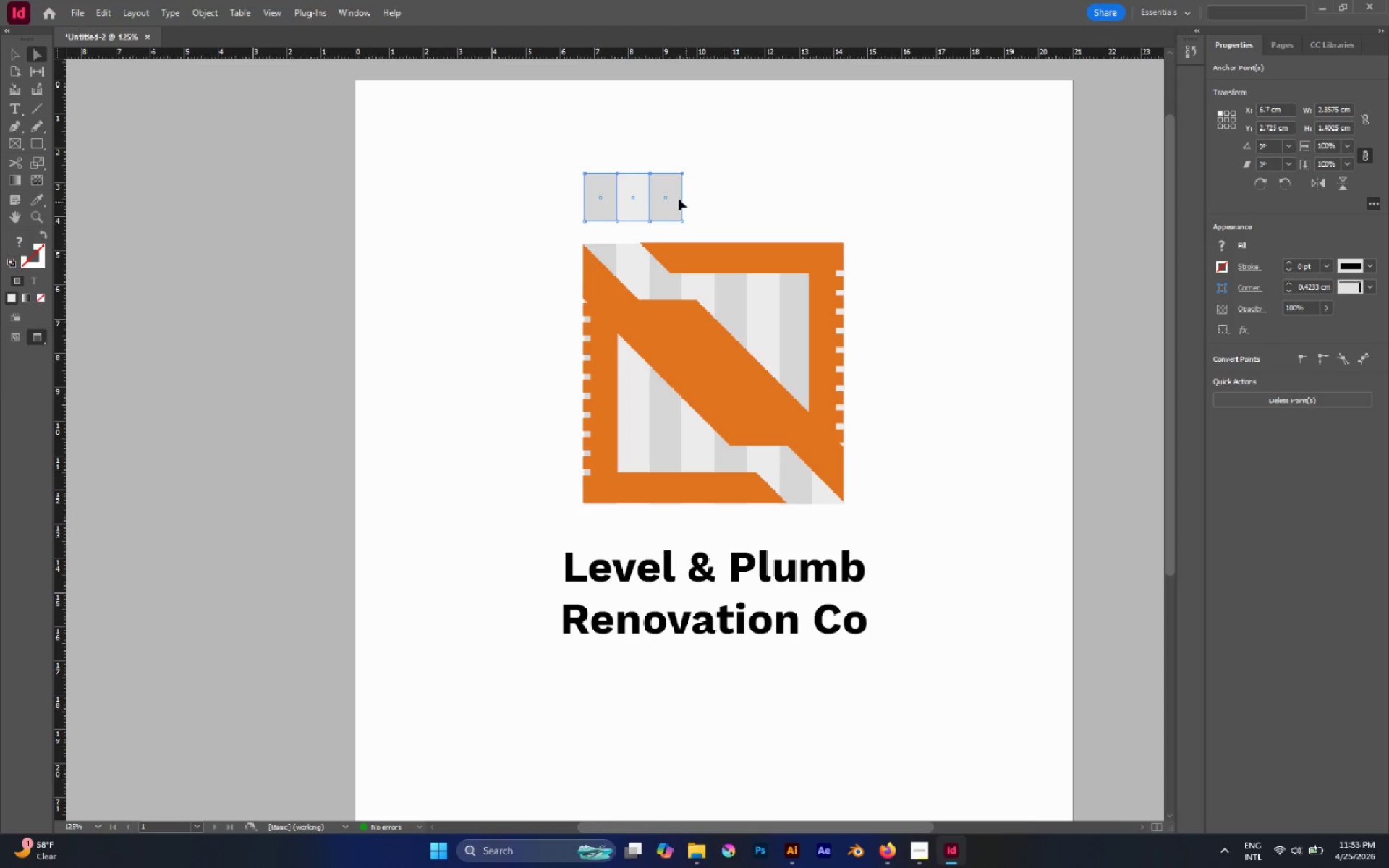 
key(I)
 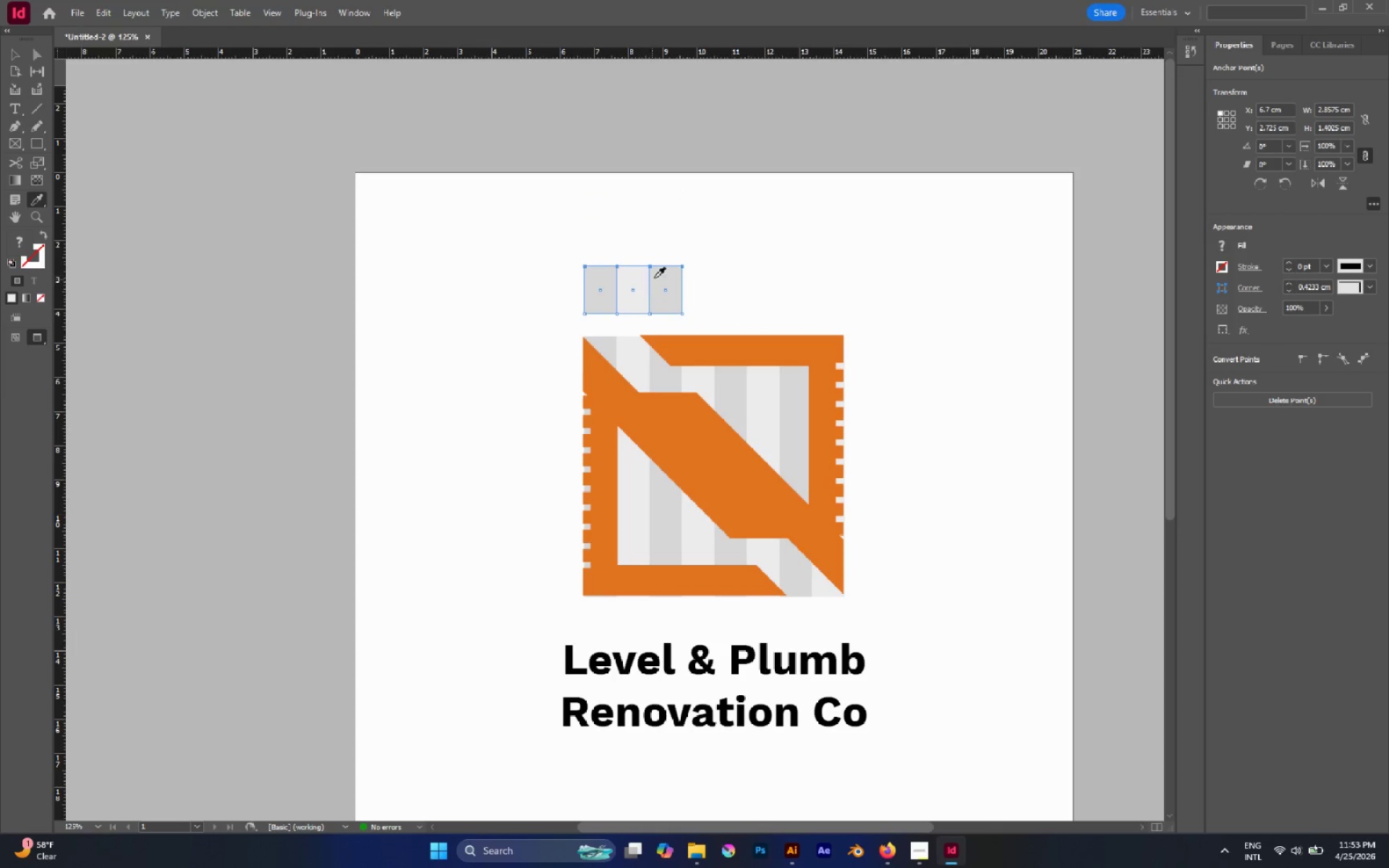 
scroll: coordinate [676, 199], scroll_direction: up, amount: 2.0
 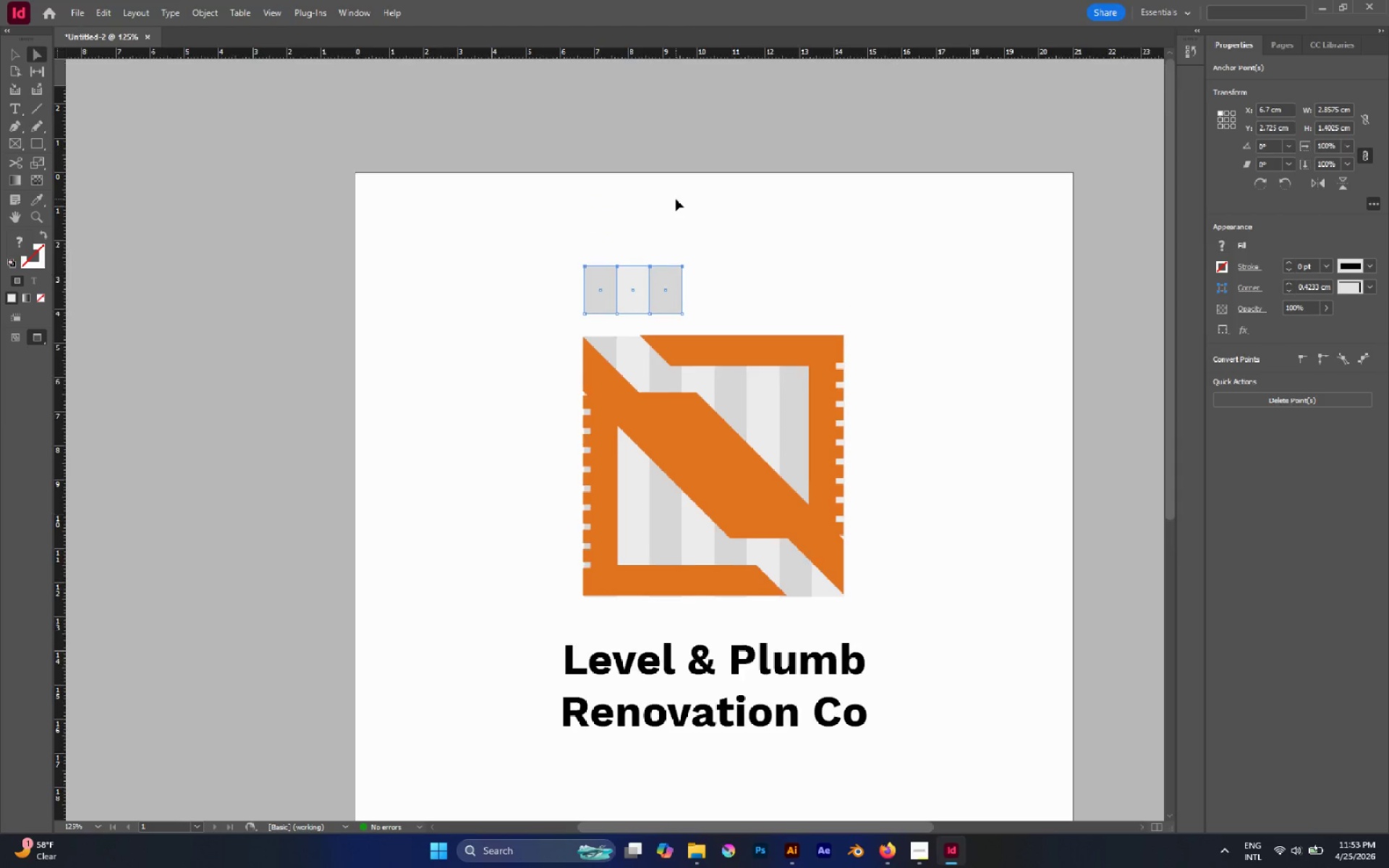 
left_click([660, 273])
 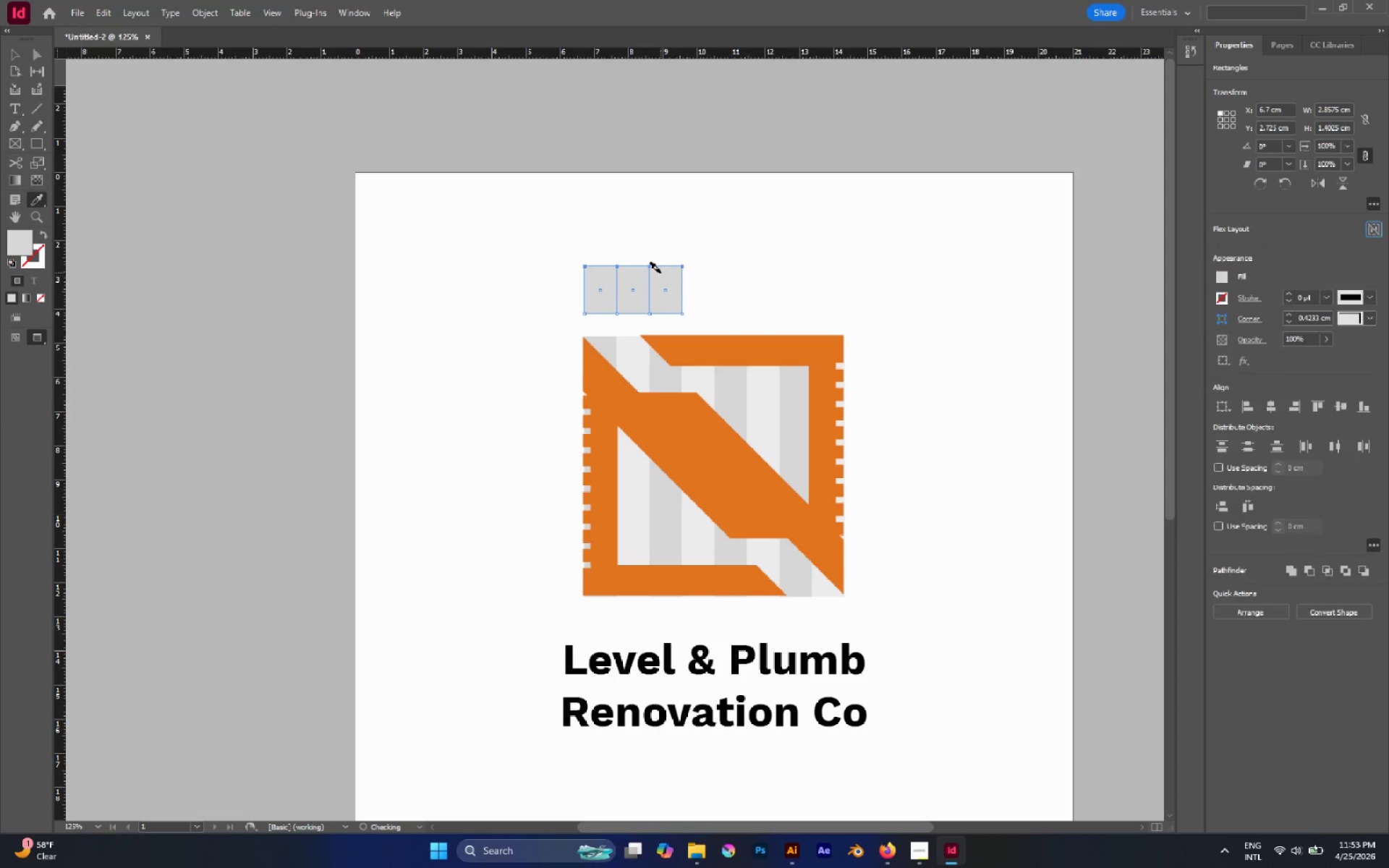 
type(sv)
 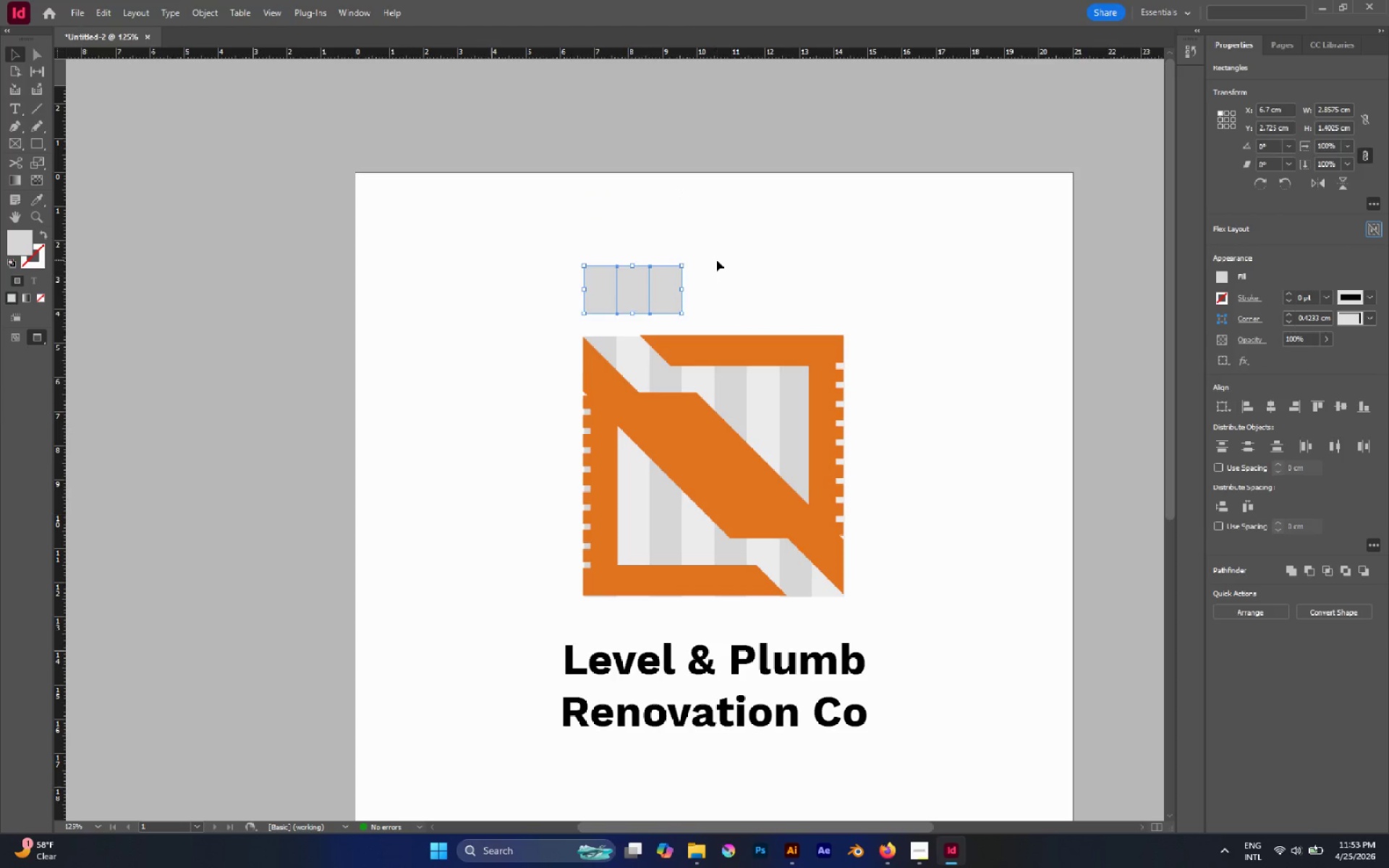 
left_click([716, 260])
 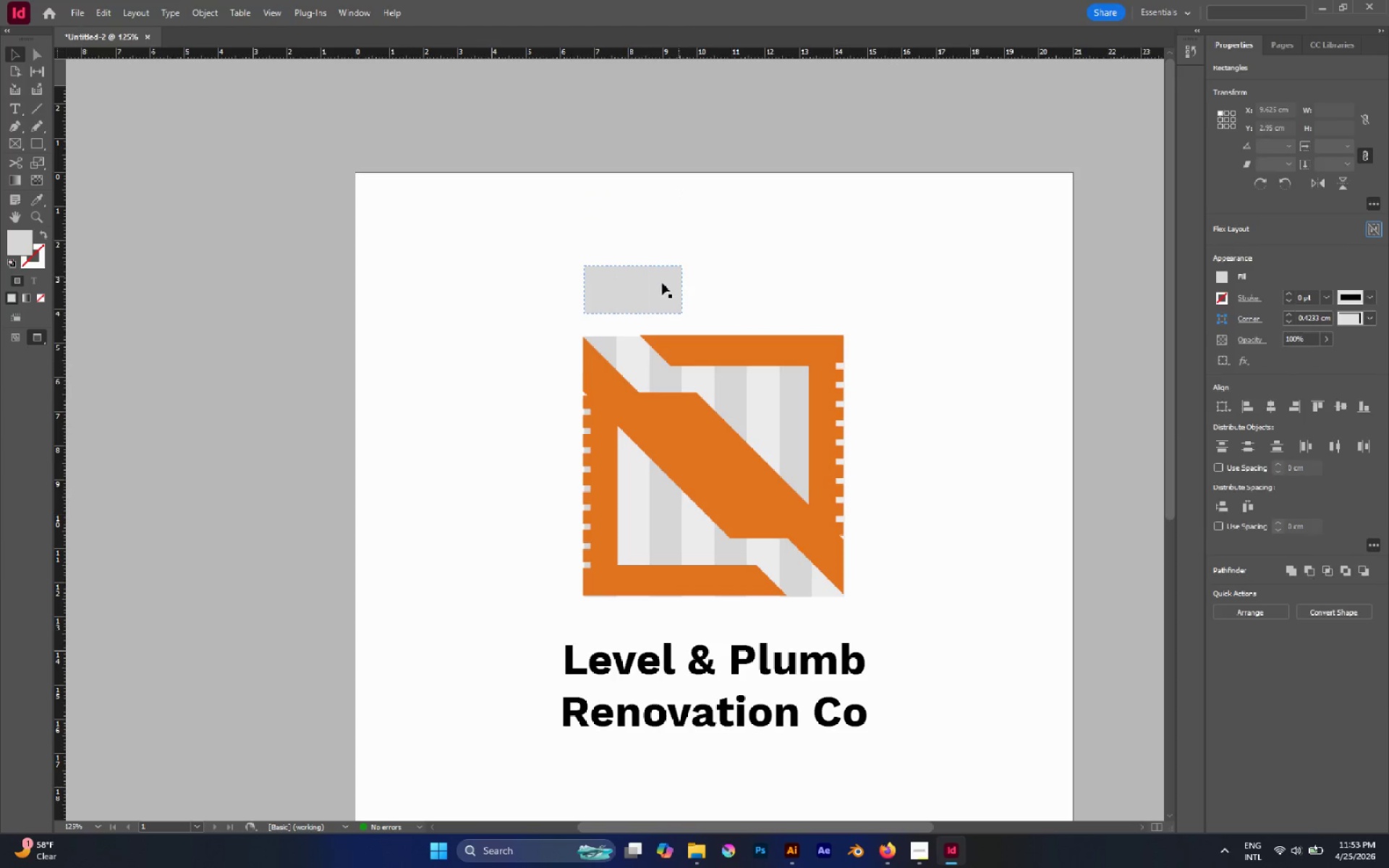 
left_click([661, 284])
 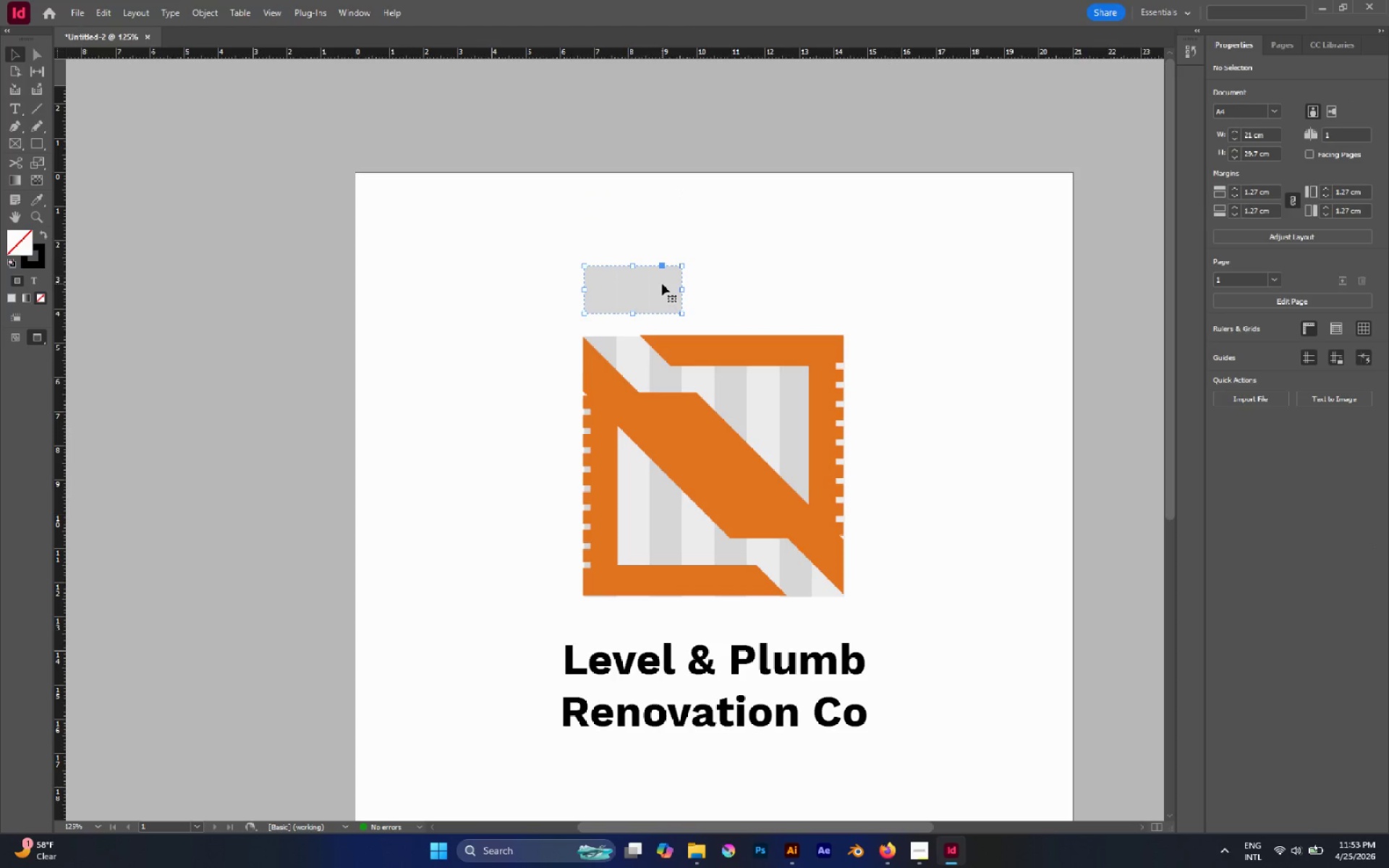 
hold_key(key=AltLeft, duration=1.95)
left_click_drag(start_coordinate=[662, 284], to_coordinate=[761, 290])
 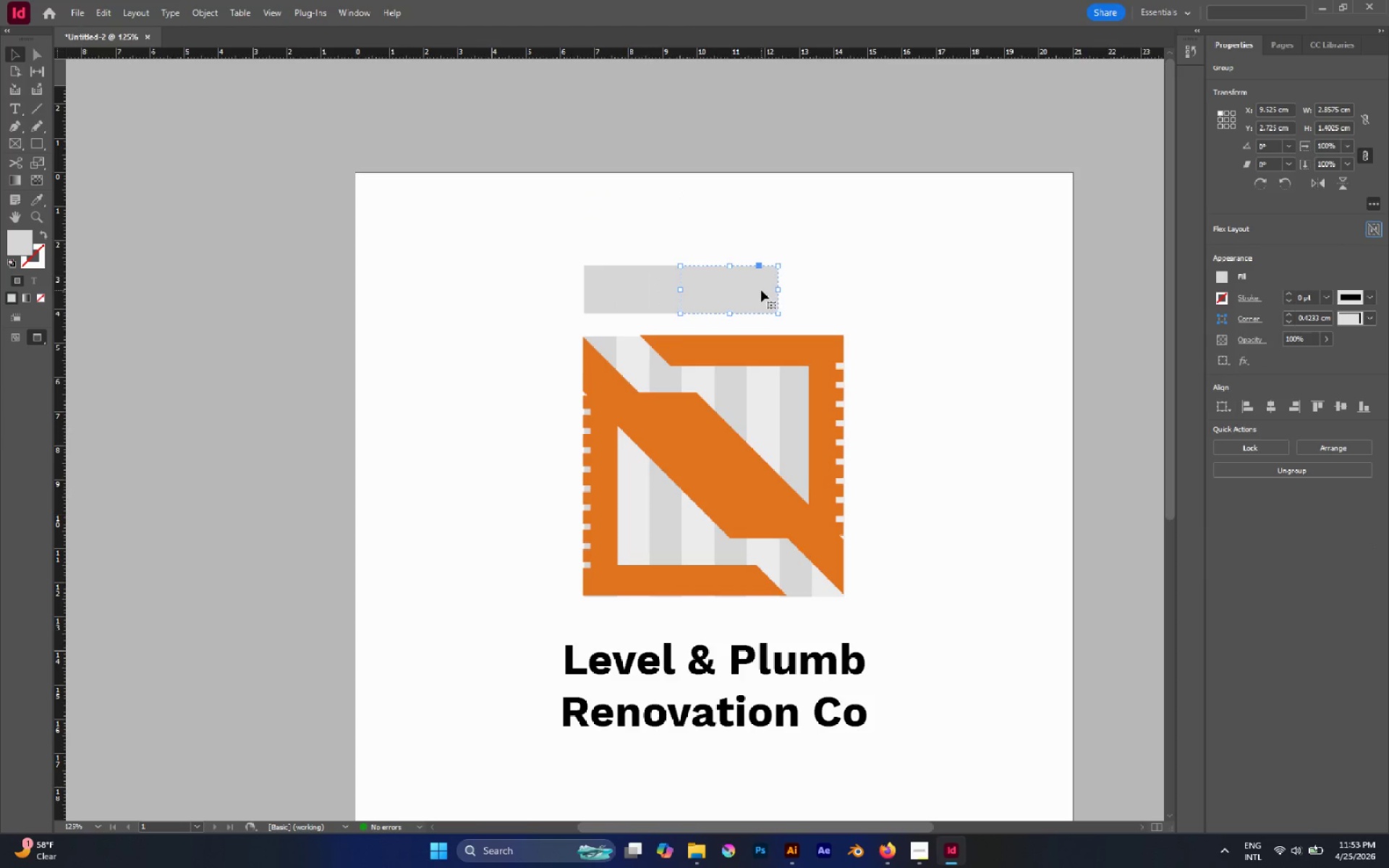 
hold_key(key=ShiftLeft, duration=1.45)
 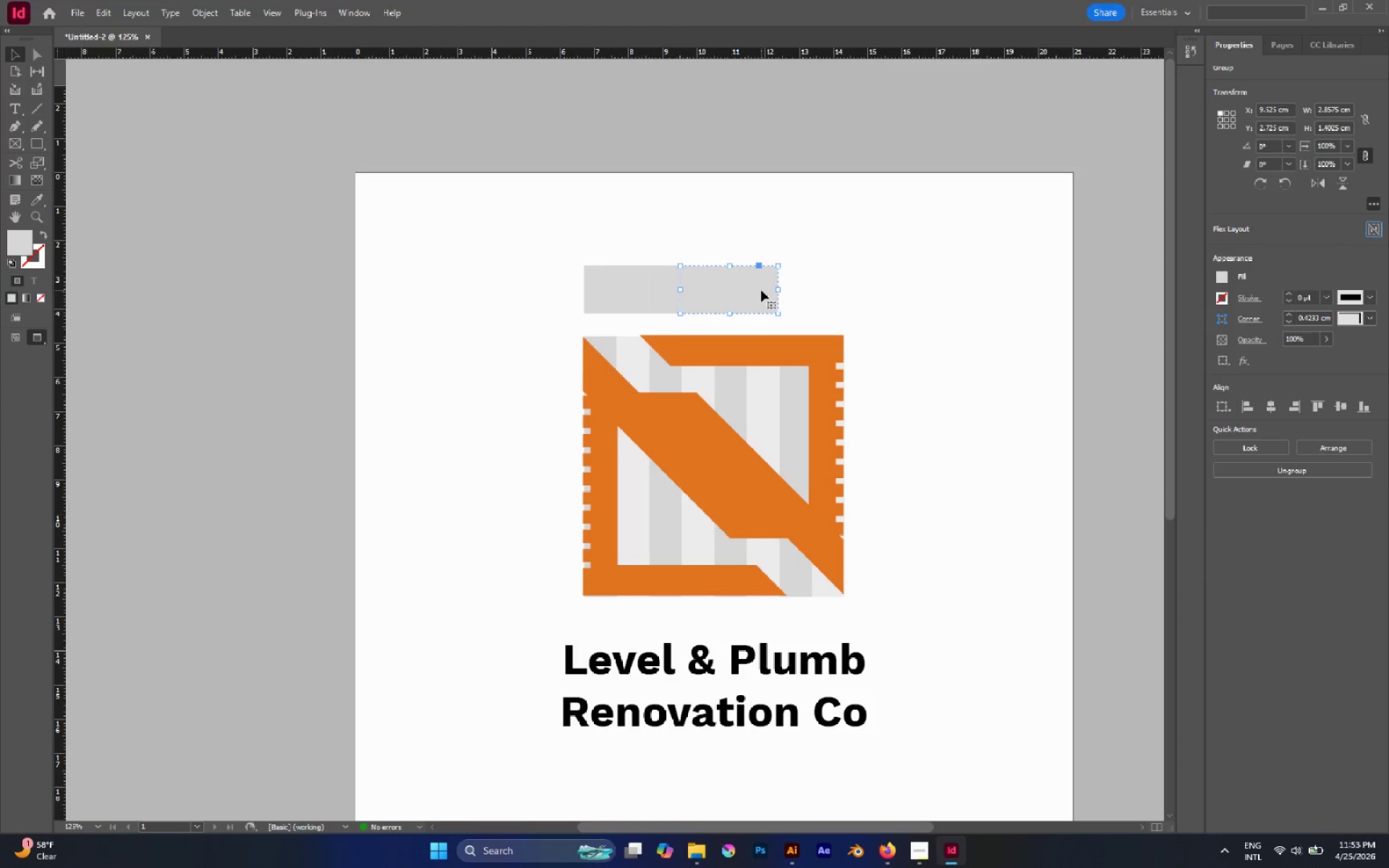 
key(I)
 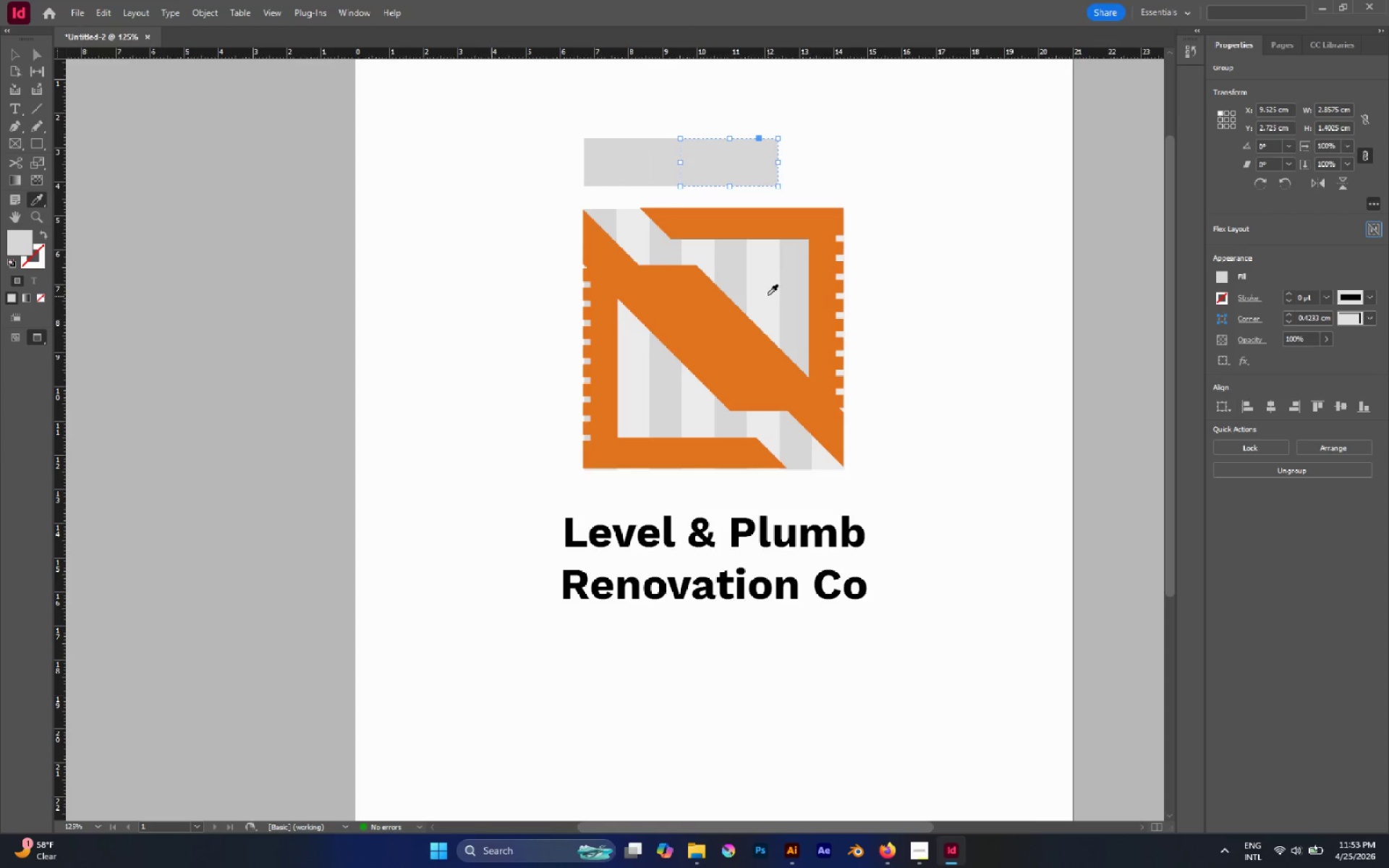 
scroll: coordinate [762, 290], scroll_direction: down, amount: 2.0
 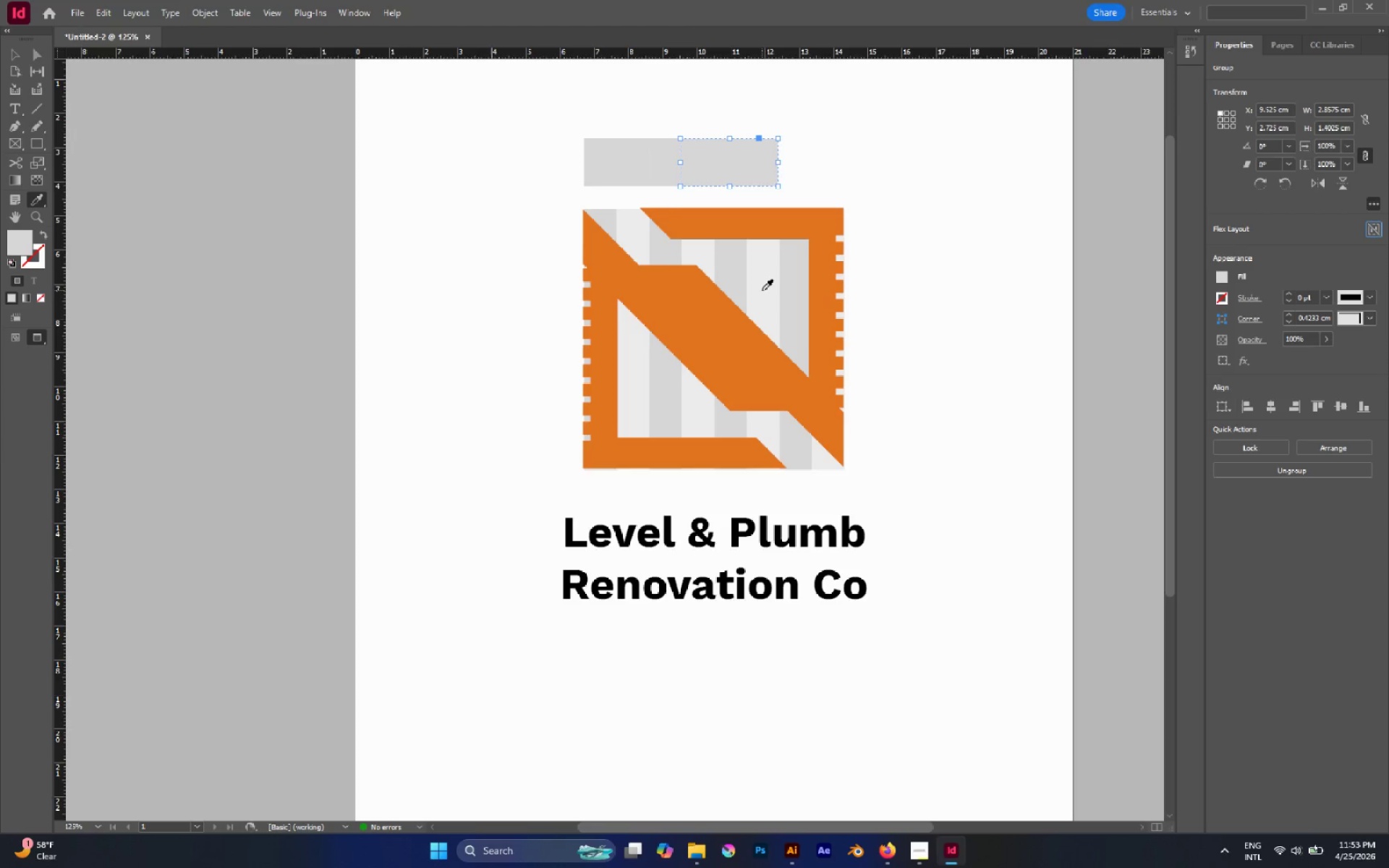 
left_click([767, 294])
 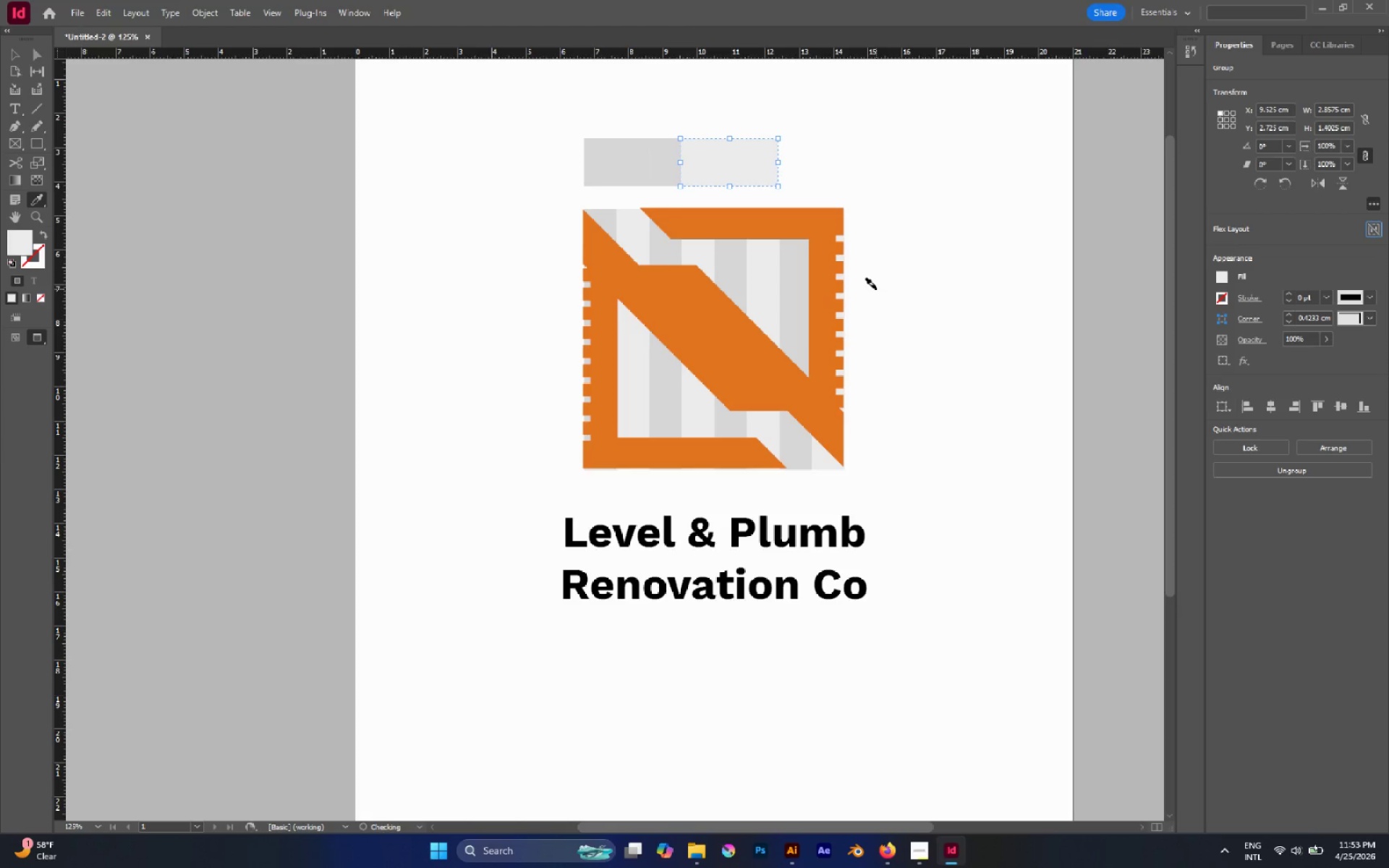 
key(V)
 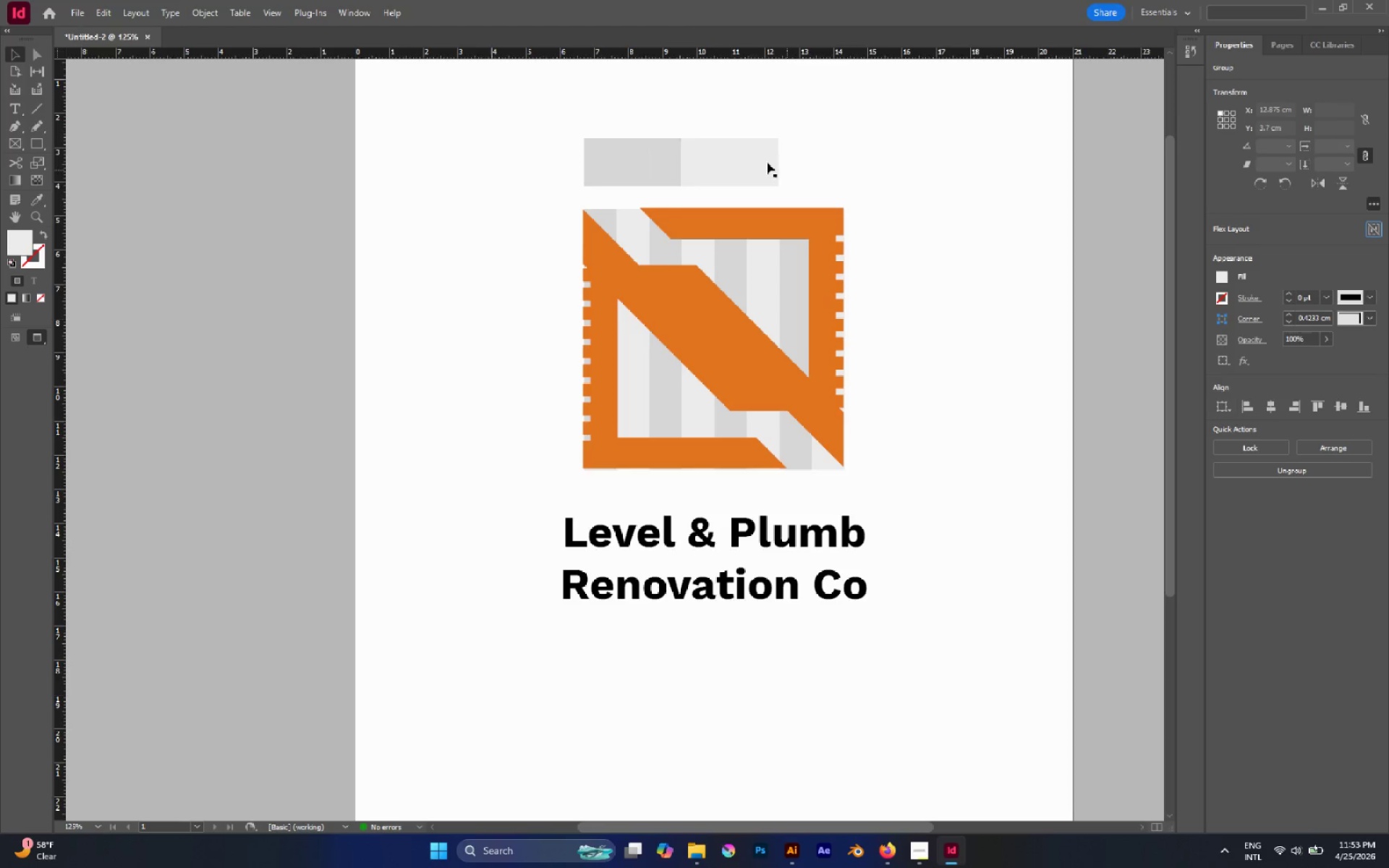 
double_click([751, 156])
 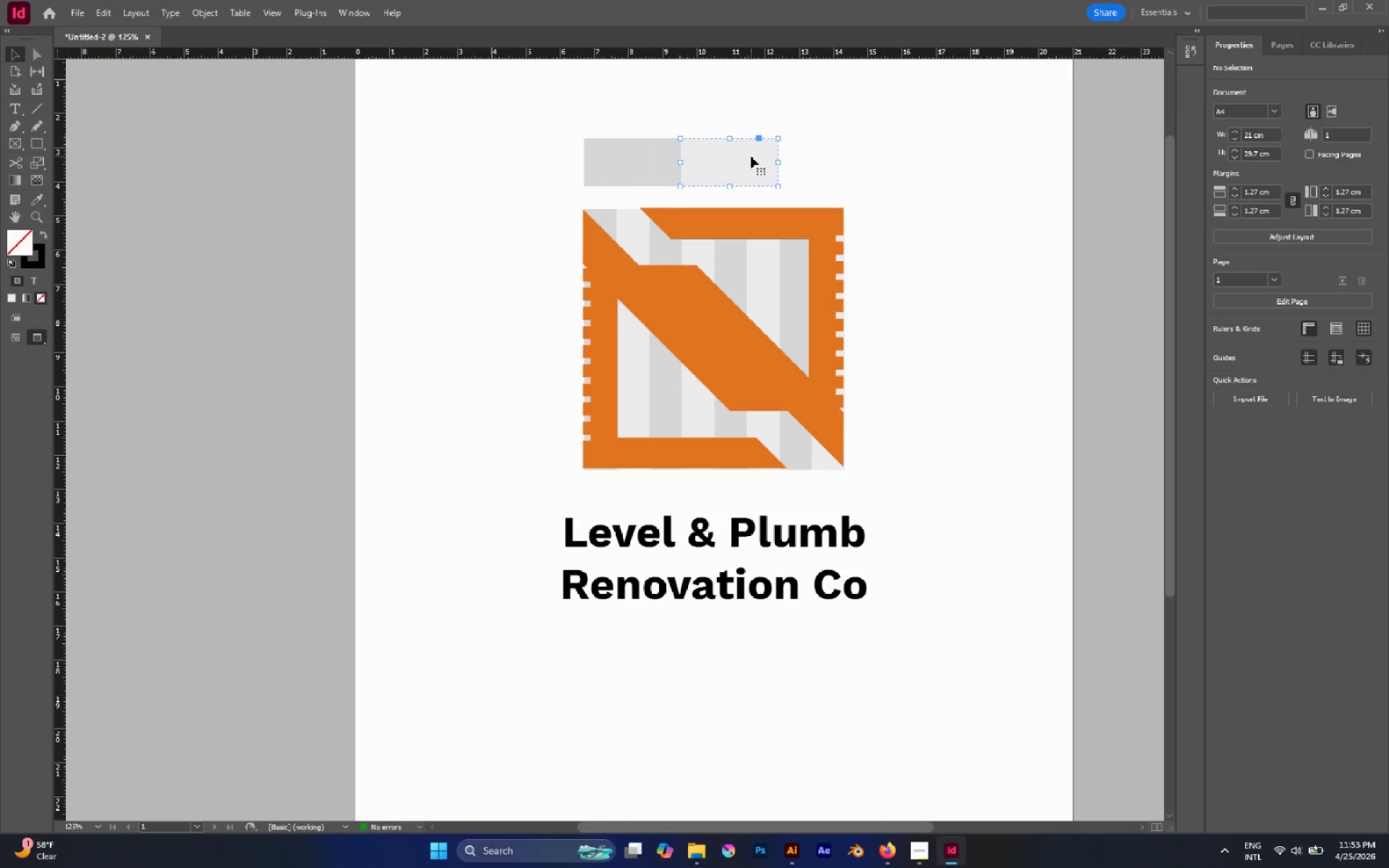 
hold_key(key=AltLeft, duration=1.64)
left_click_drag(start_coordinate=[752, 161], to_coordinate=[849, 182])
 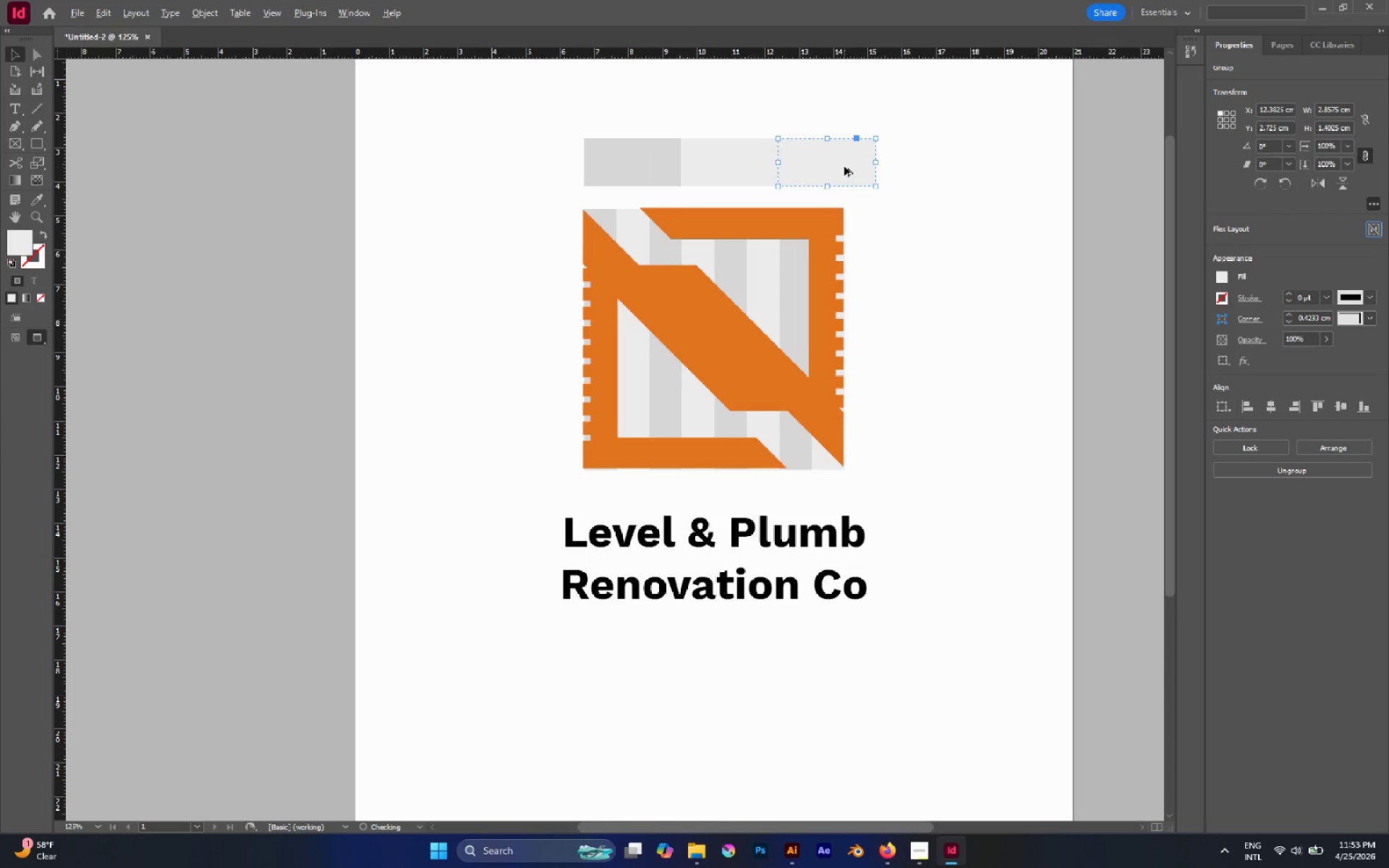 
hold_key(key=ShiftLeft, duration=1.25)
 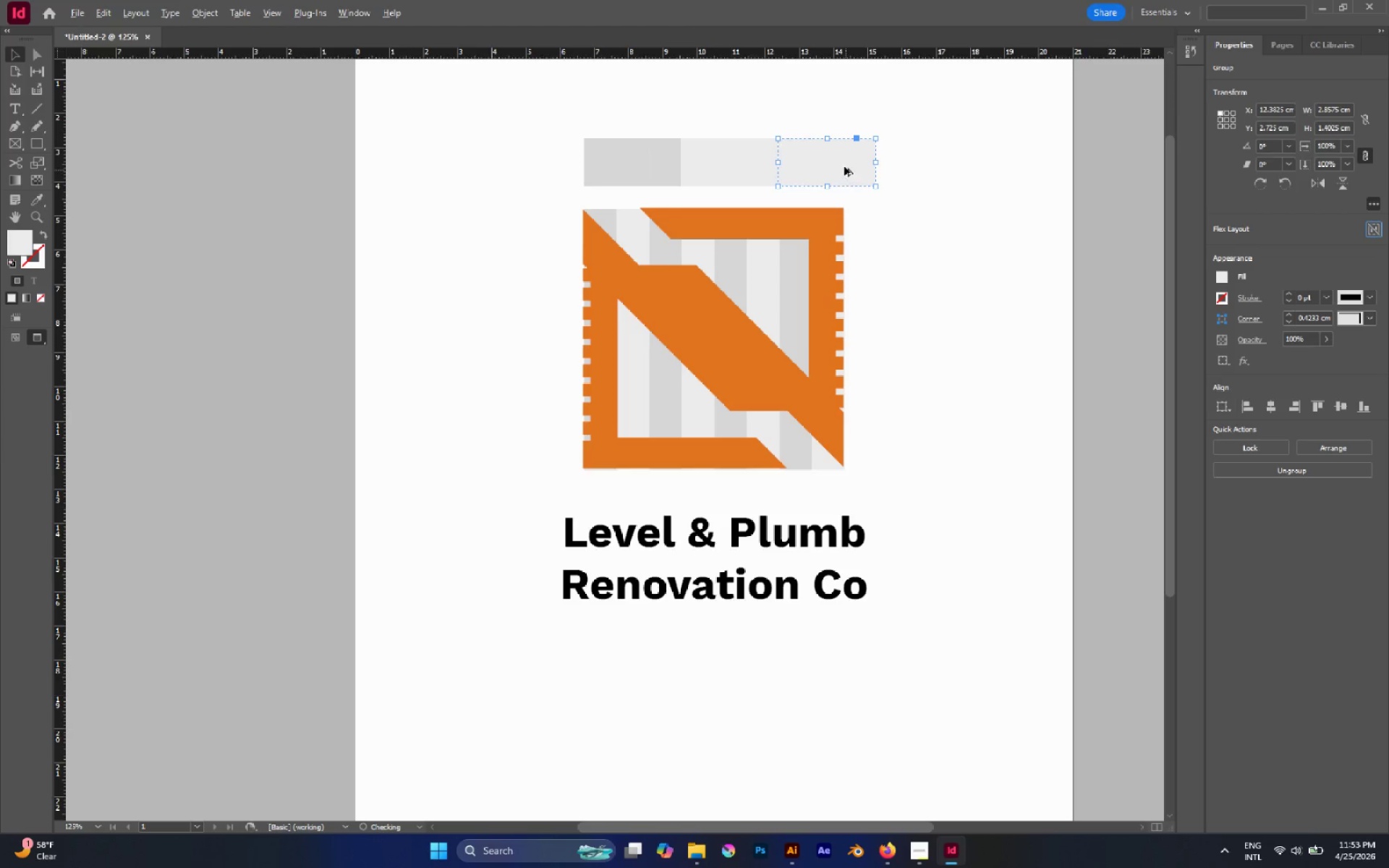 
hold_key(key=AltLeft, duration=0.59)
 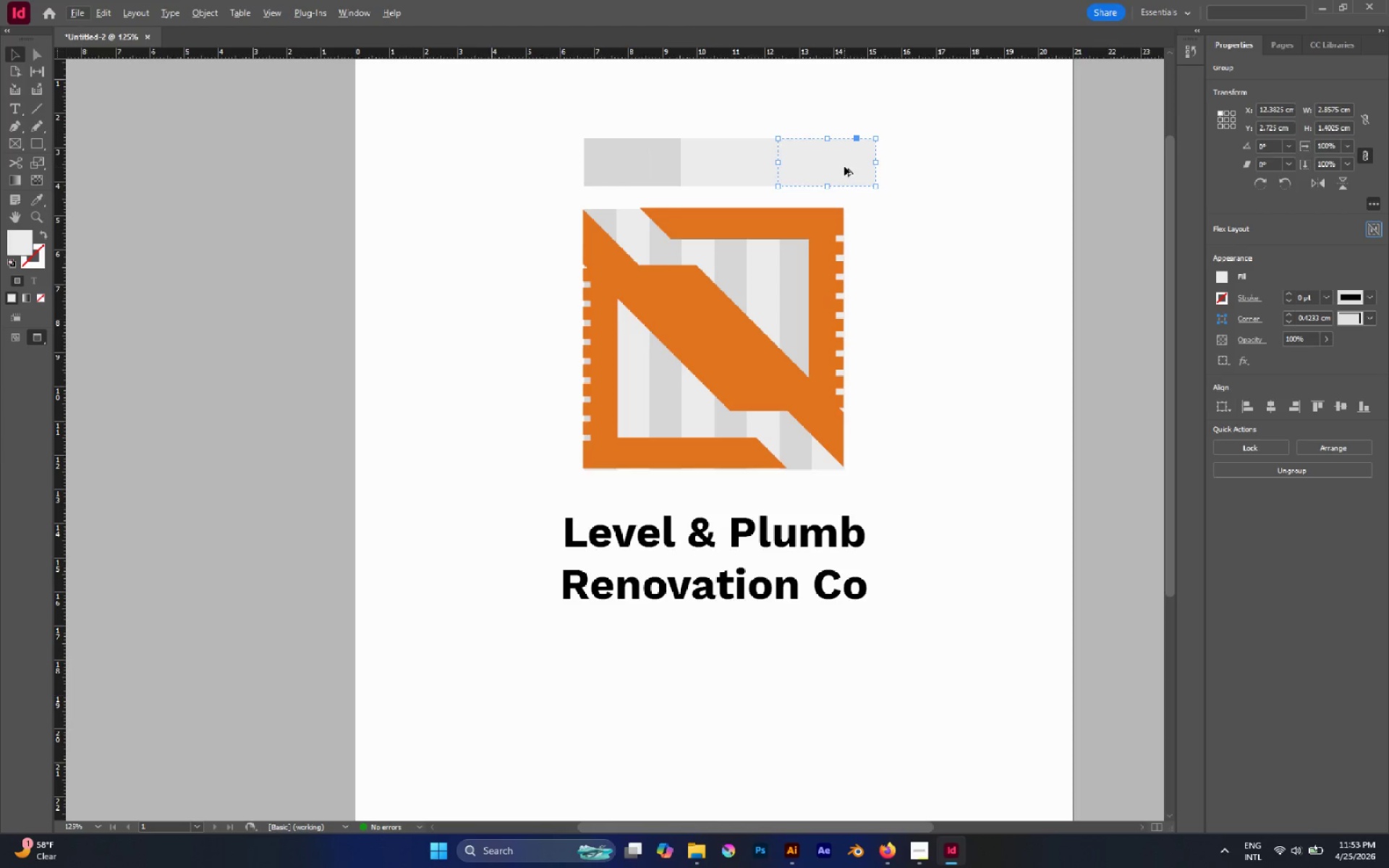 
key(I)
 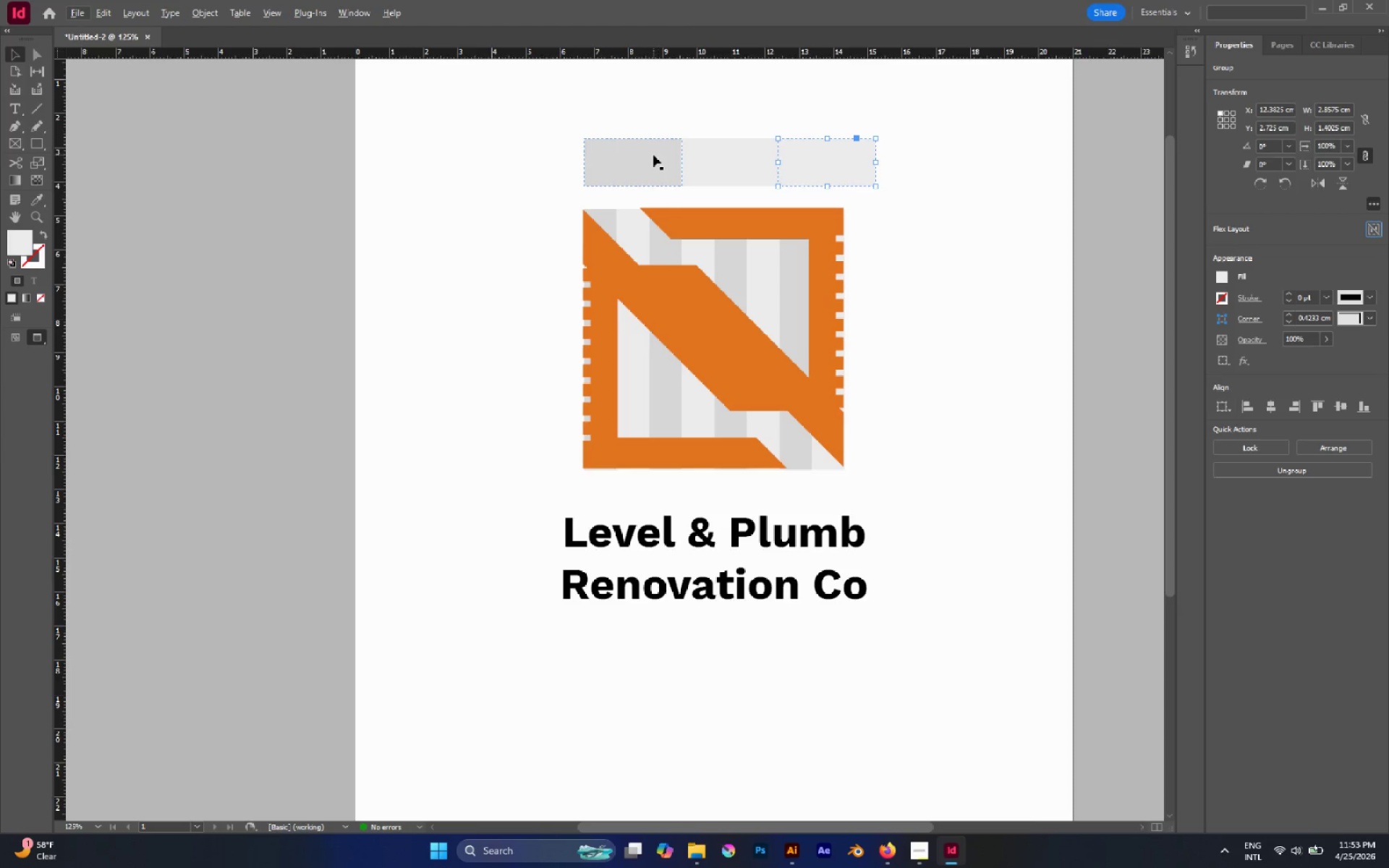 
left_click([653, 155])
 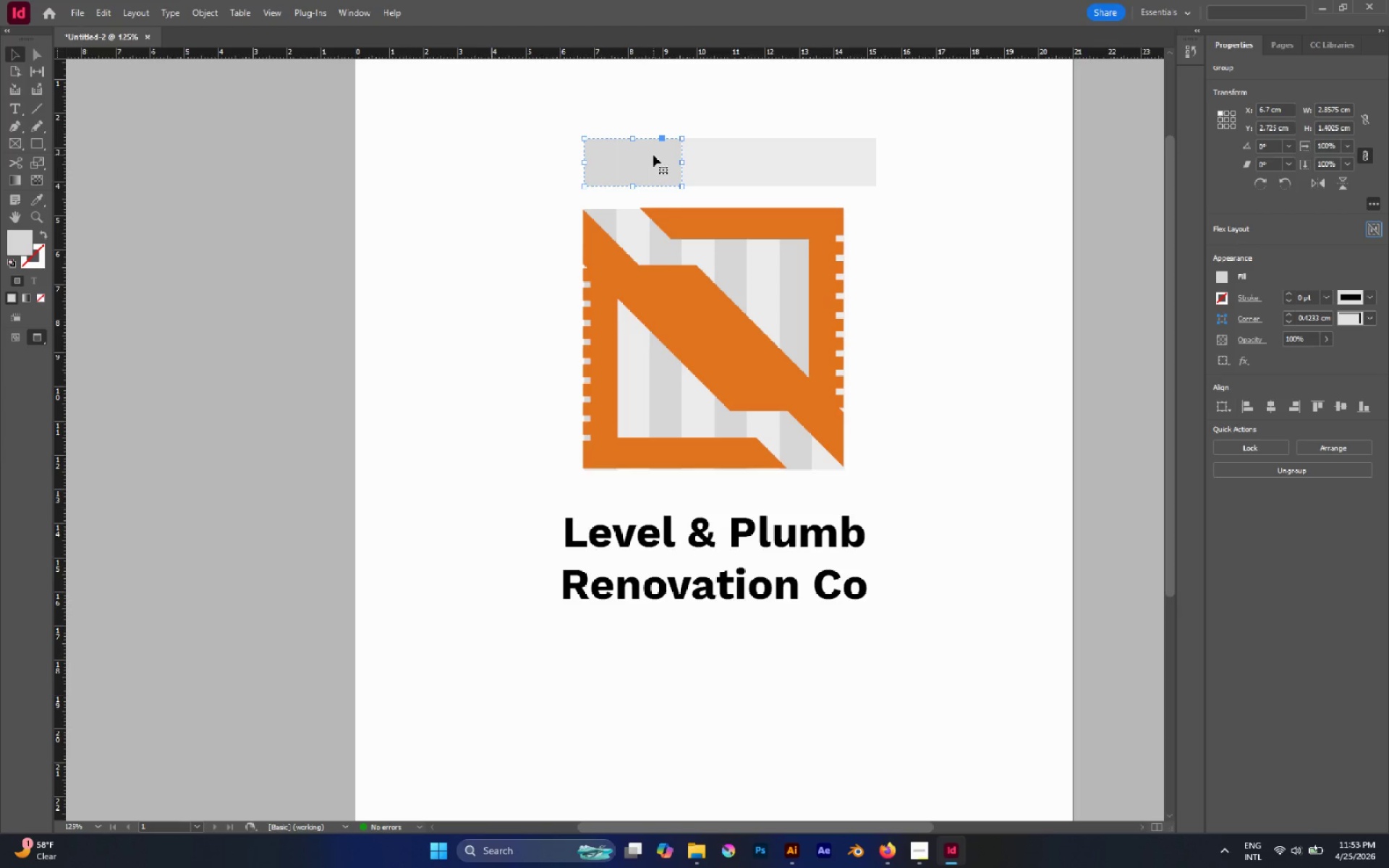 
type(ii)
 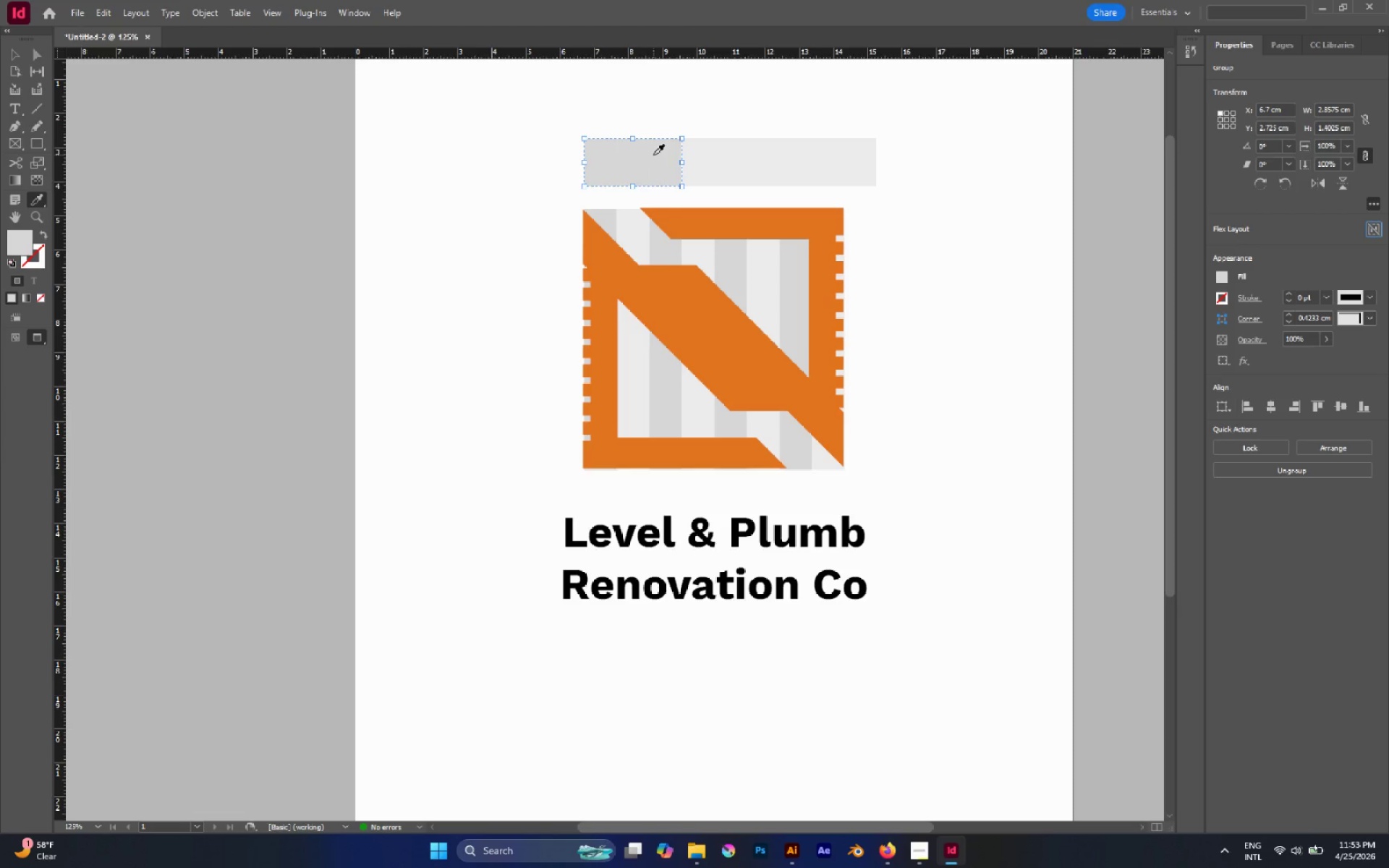 
hold_key(key=V, duration=0.78)
 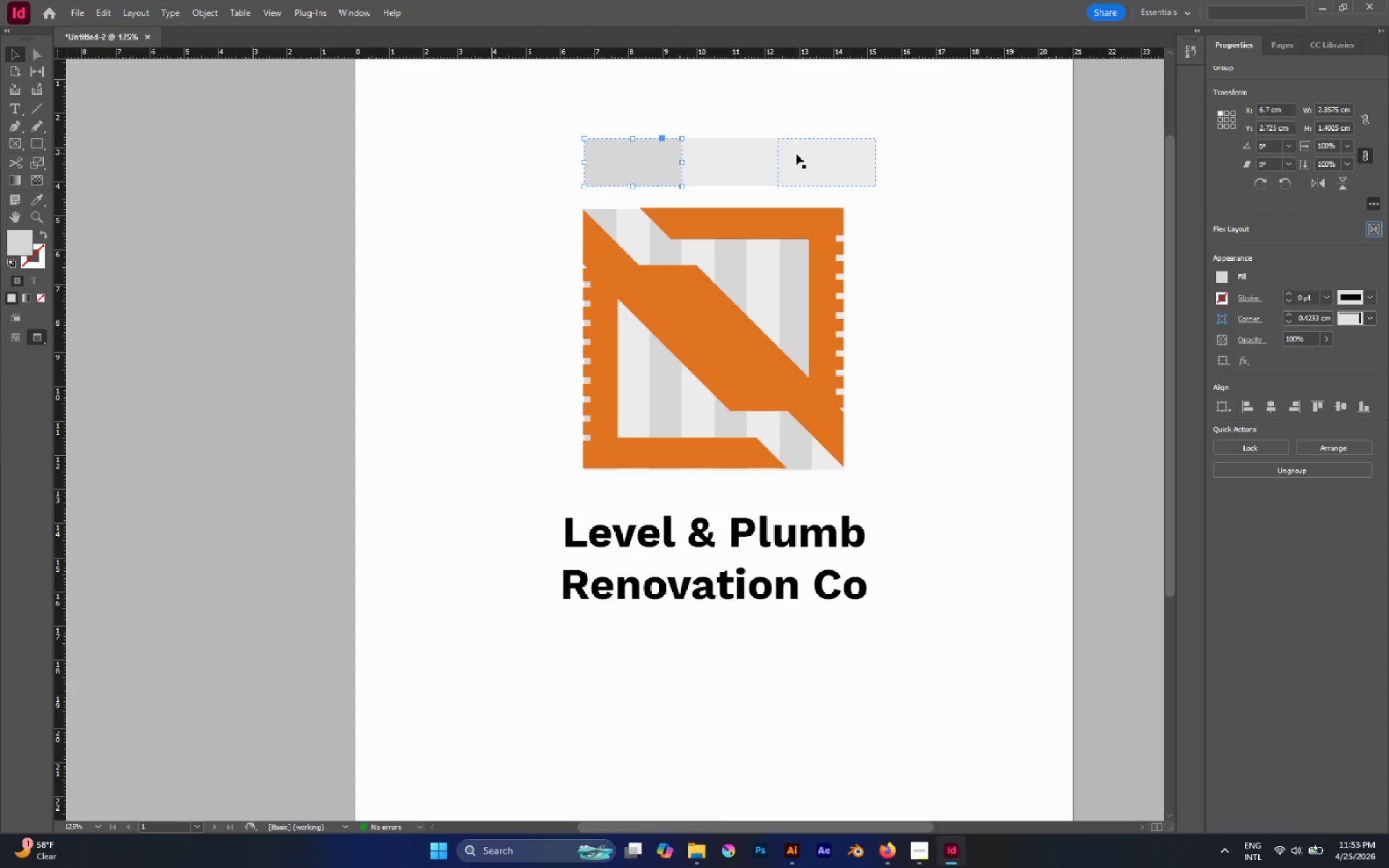 
left_click([796, 153])
 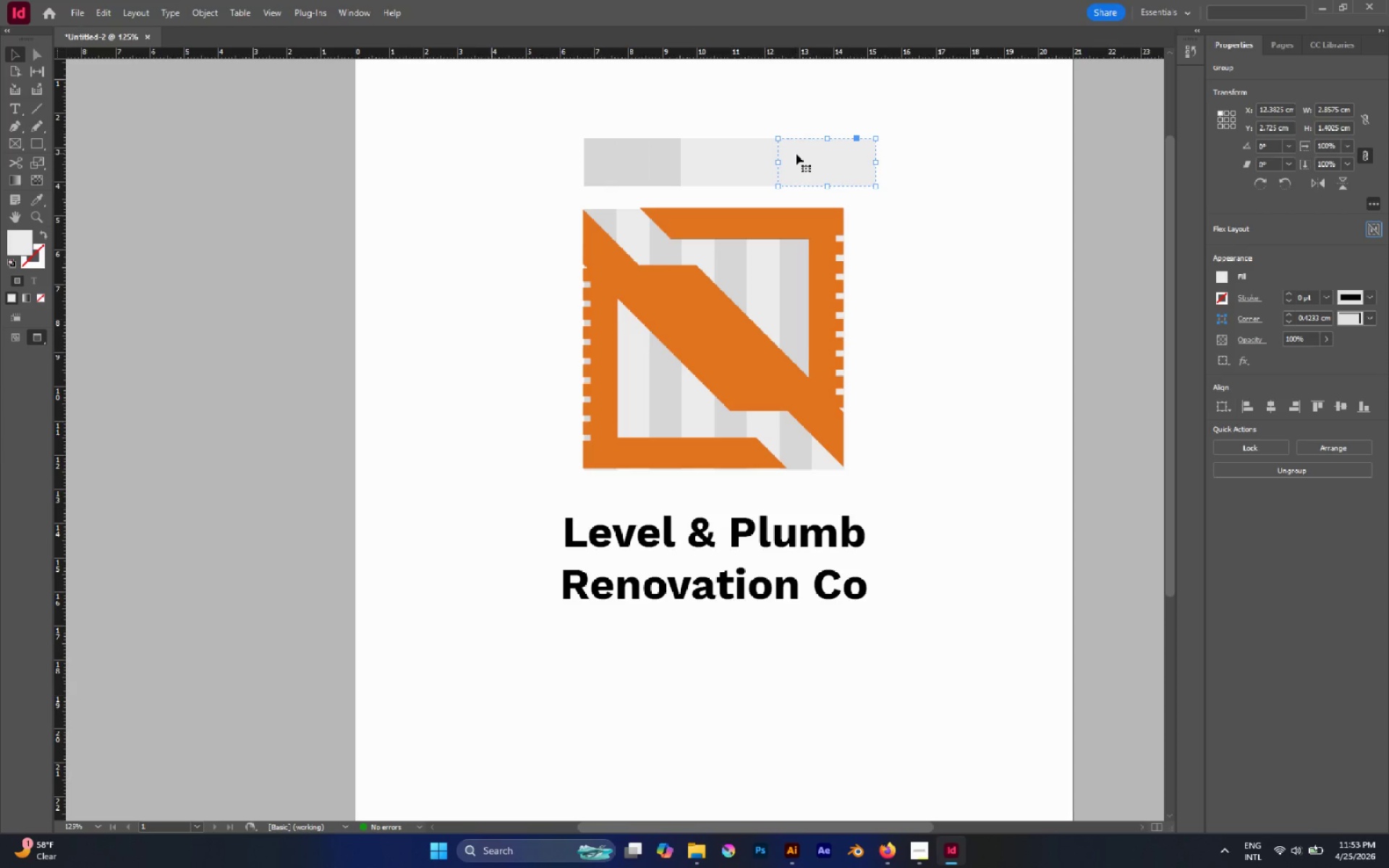 
key(I)
 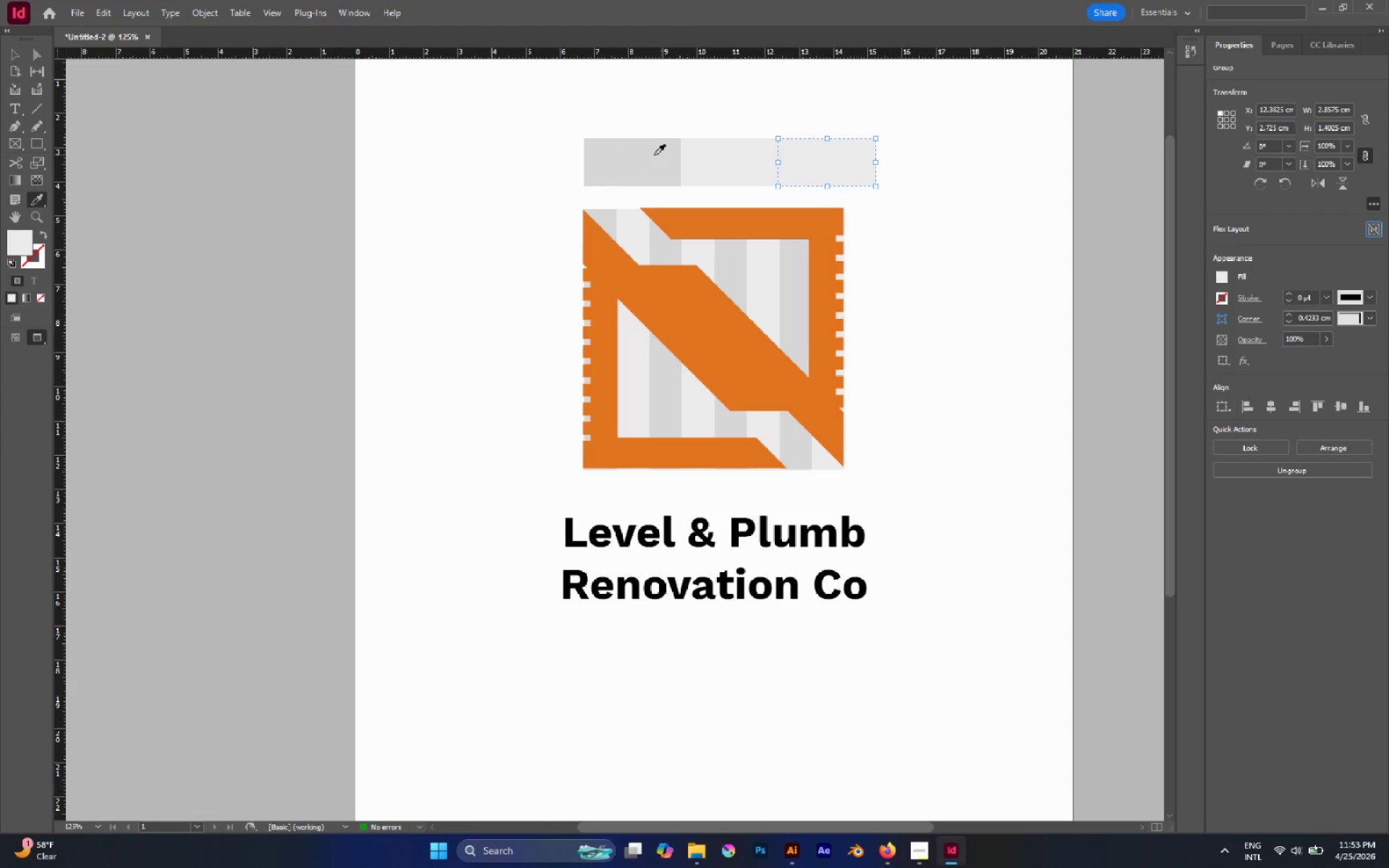 
left_click([654, 155])
 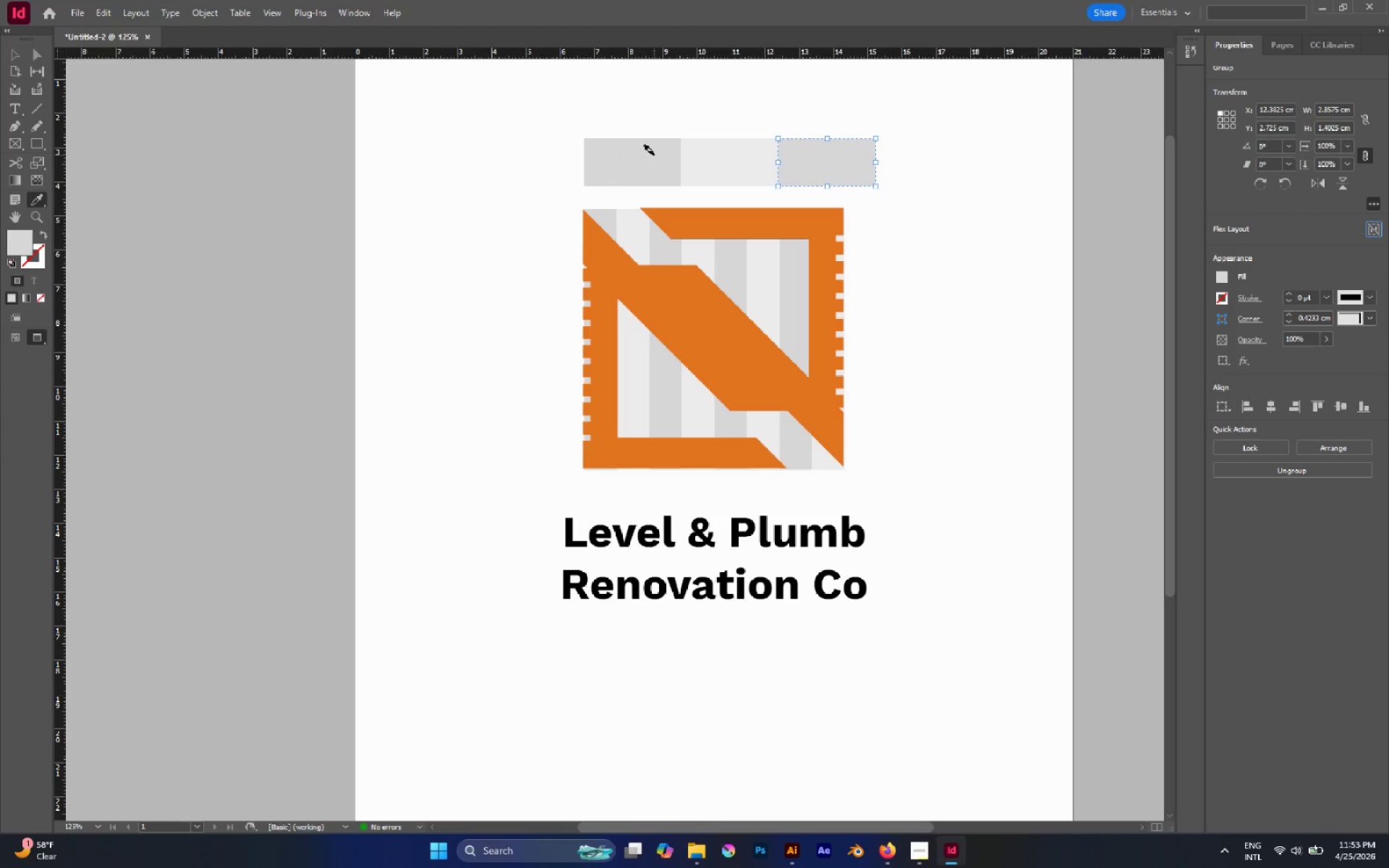 
key(V)
 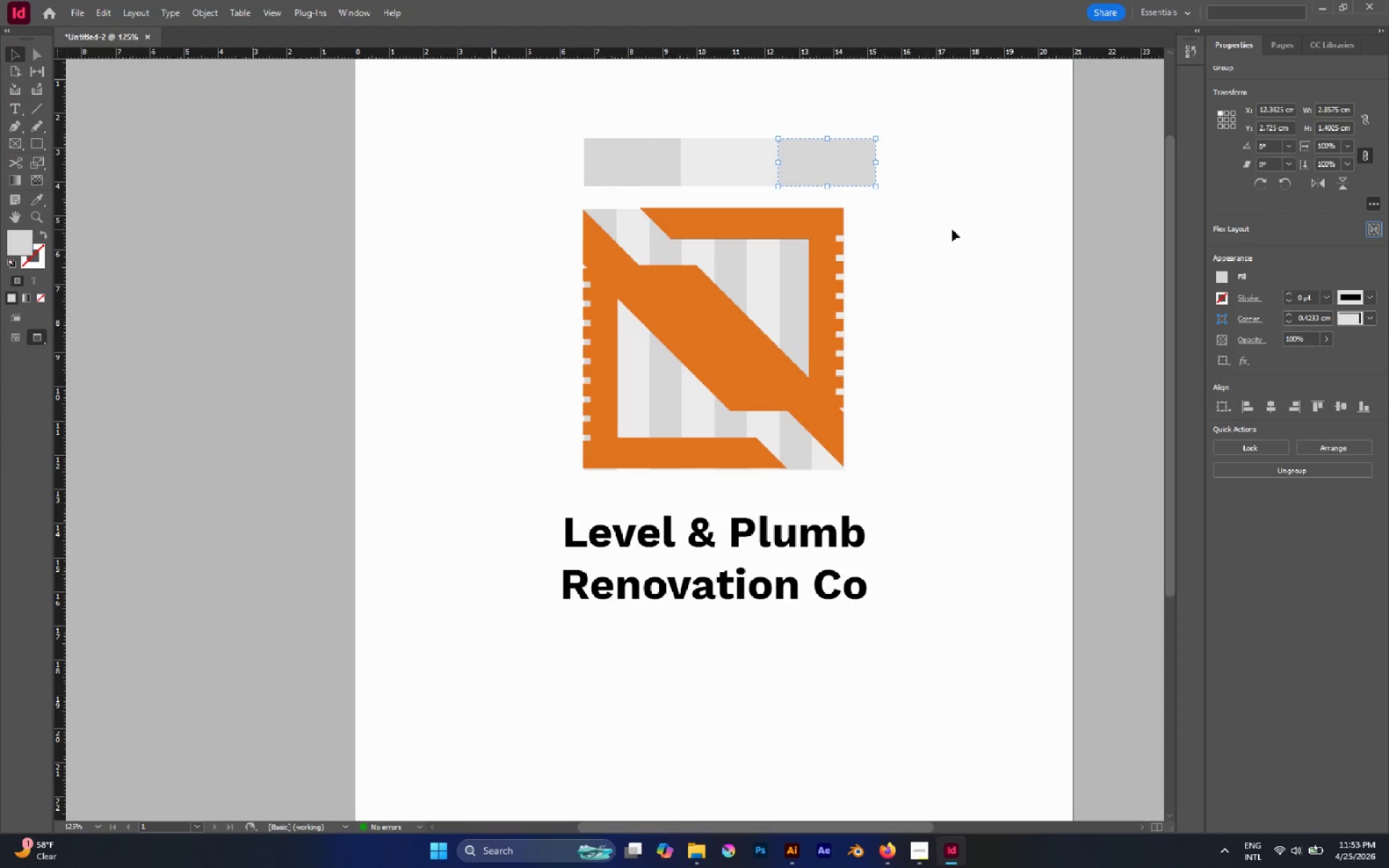 
left_click([953, 226])
 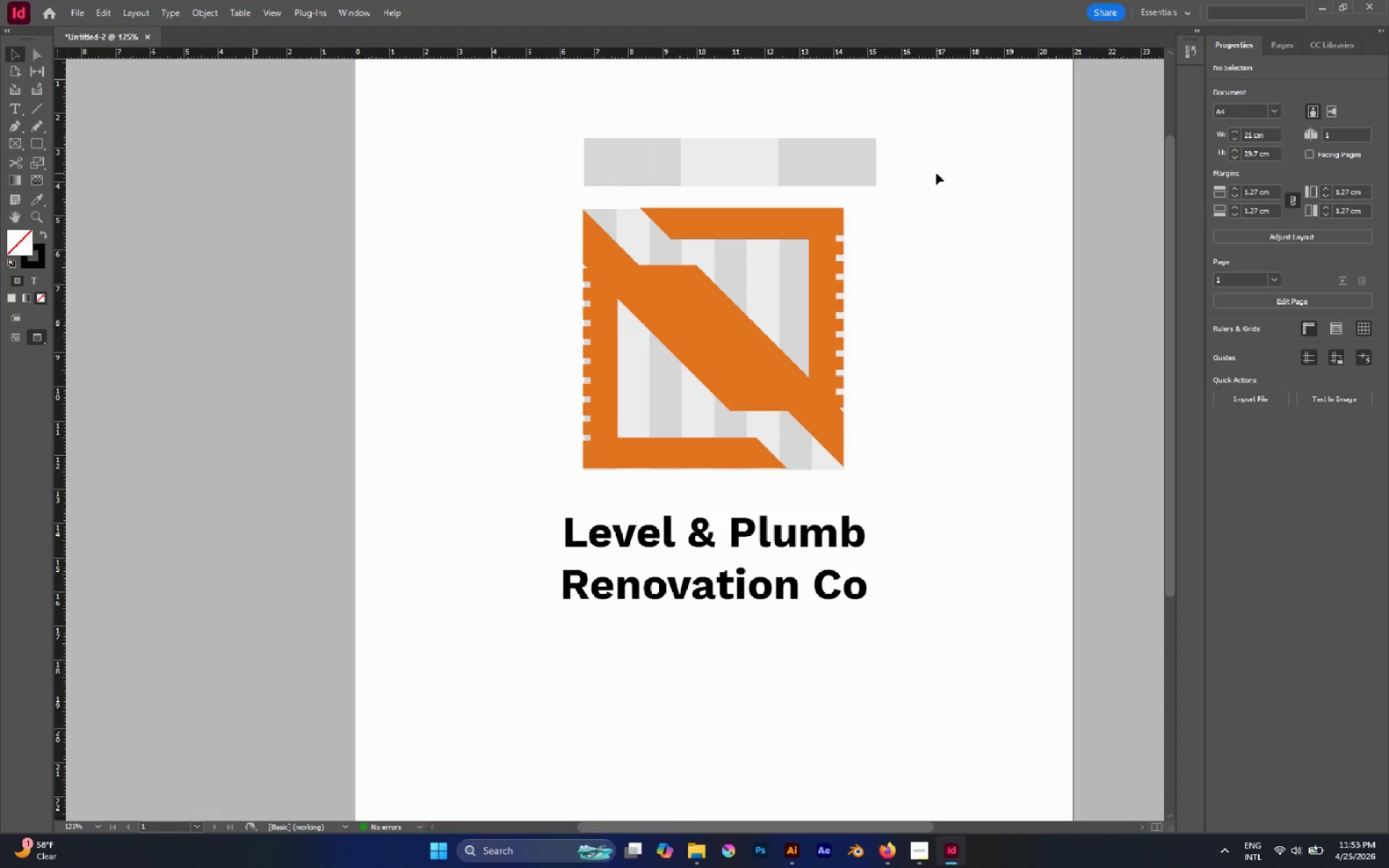 
left_click_drag(start_coordinate=[754, 116], to_coordinate=[807, 168])
 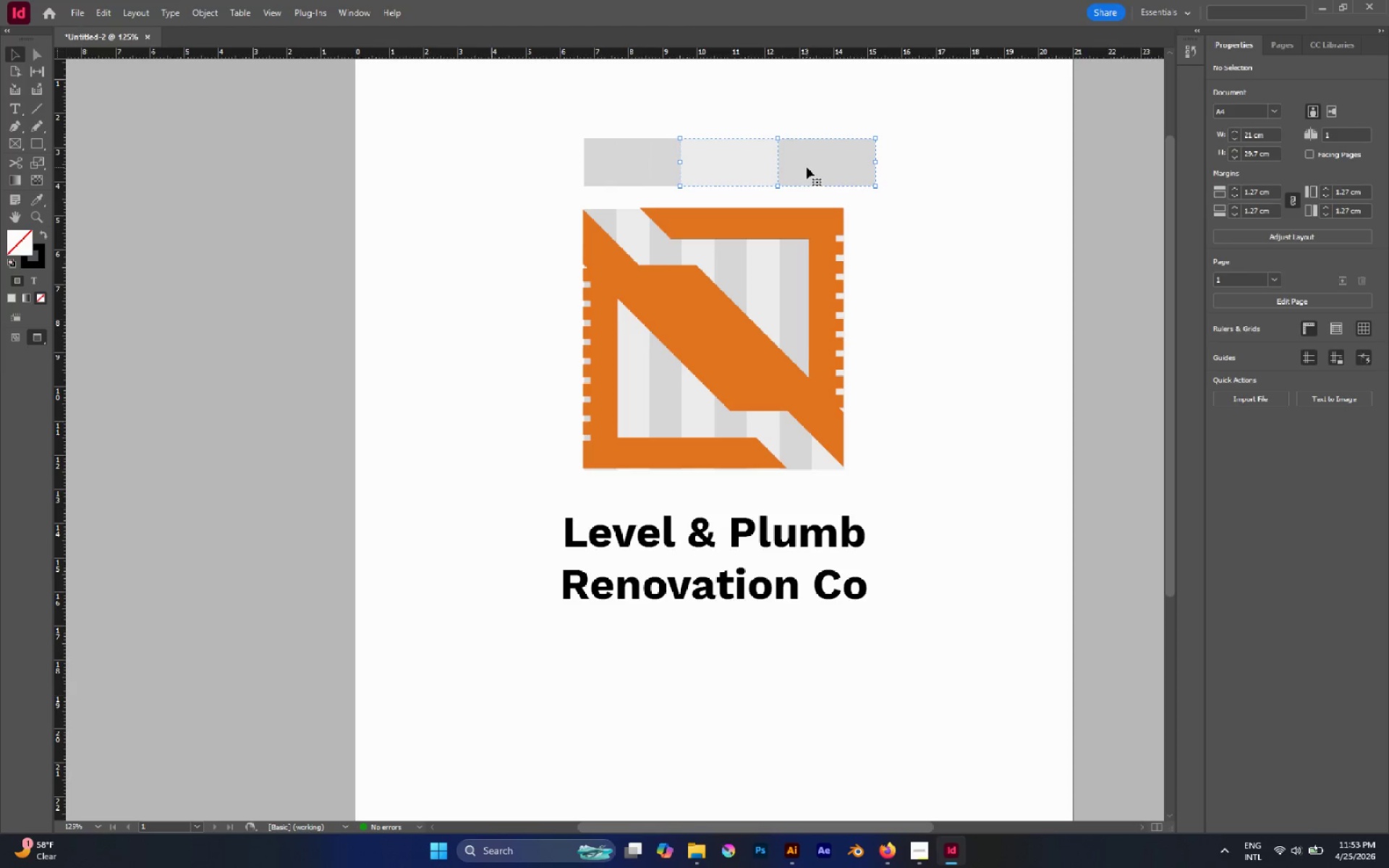 
hold_key(key=AltLeft, duration=2.98)
left_click_drag(start_coordinate=[806, 167], to_coordinate=[1003, 175])
 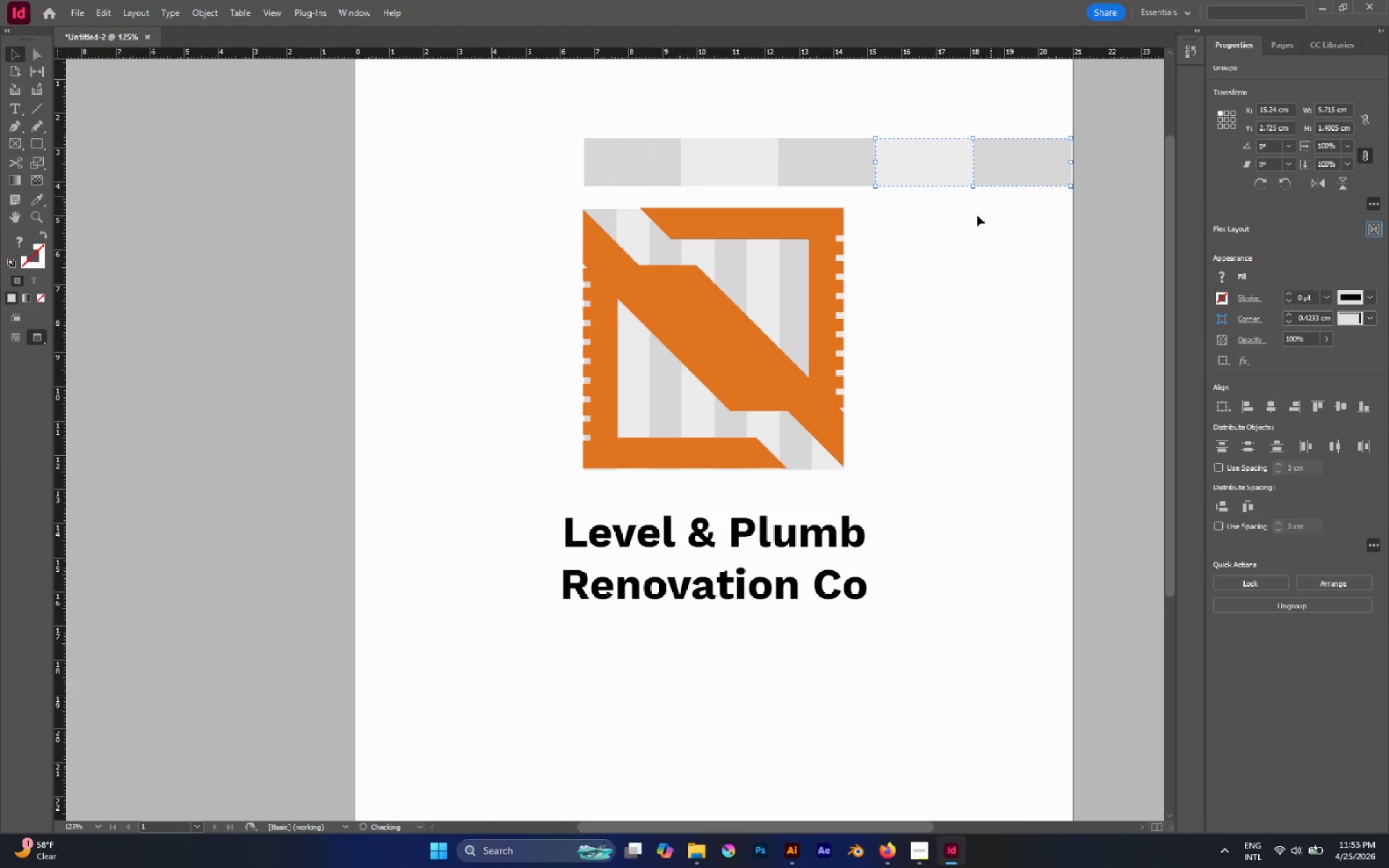 
hold_key(key=ShiftLeft, duration=2.58)
 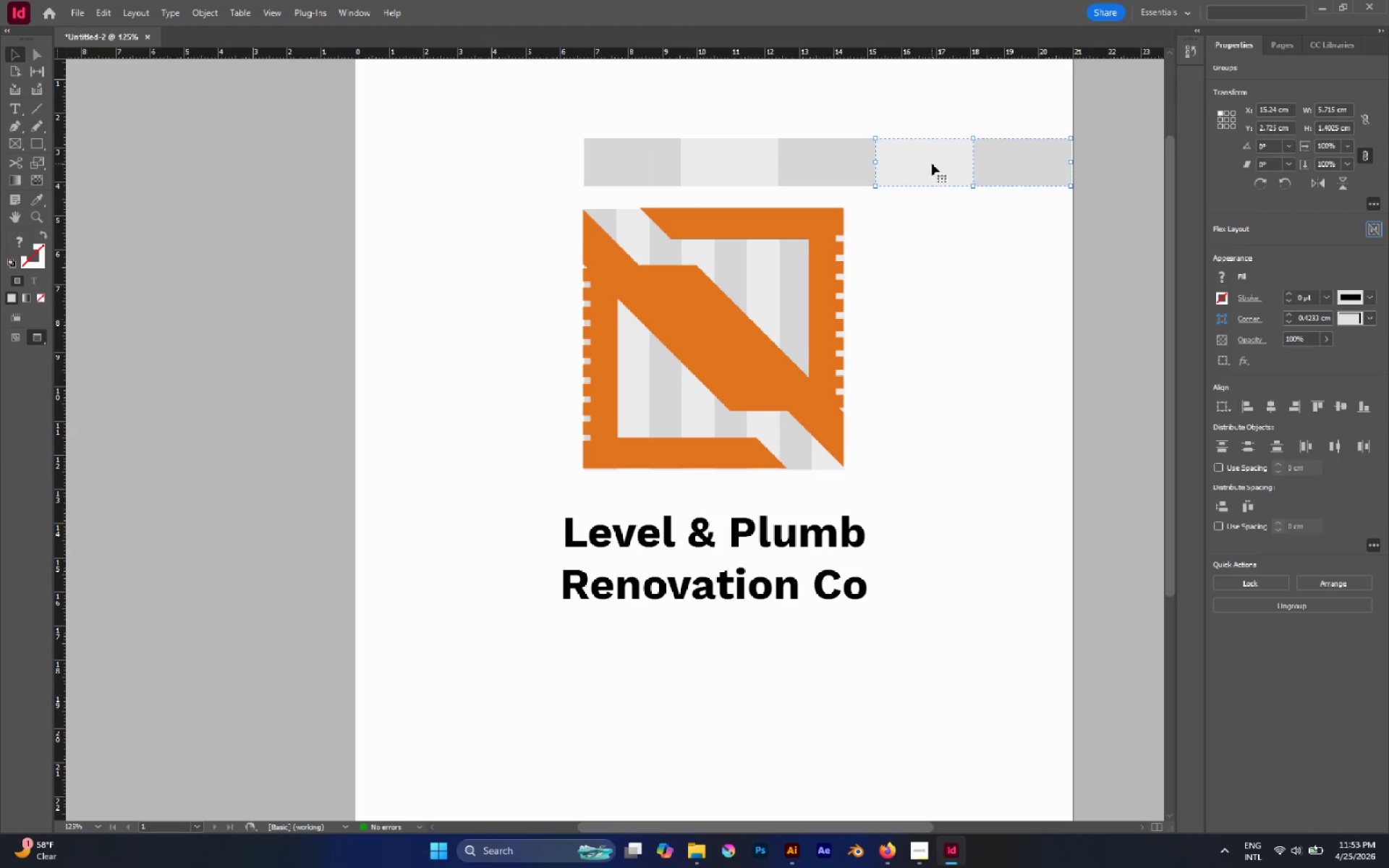 
left_click([909, 125])
 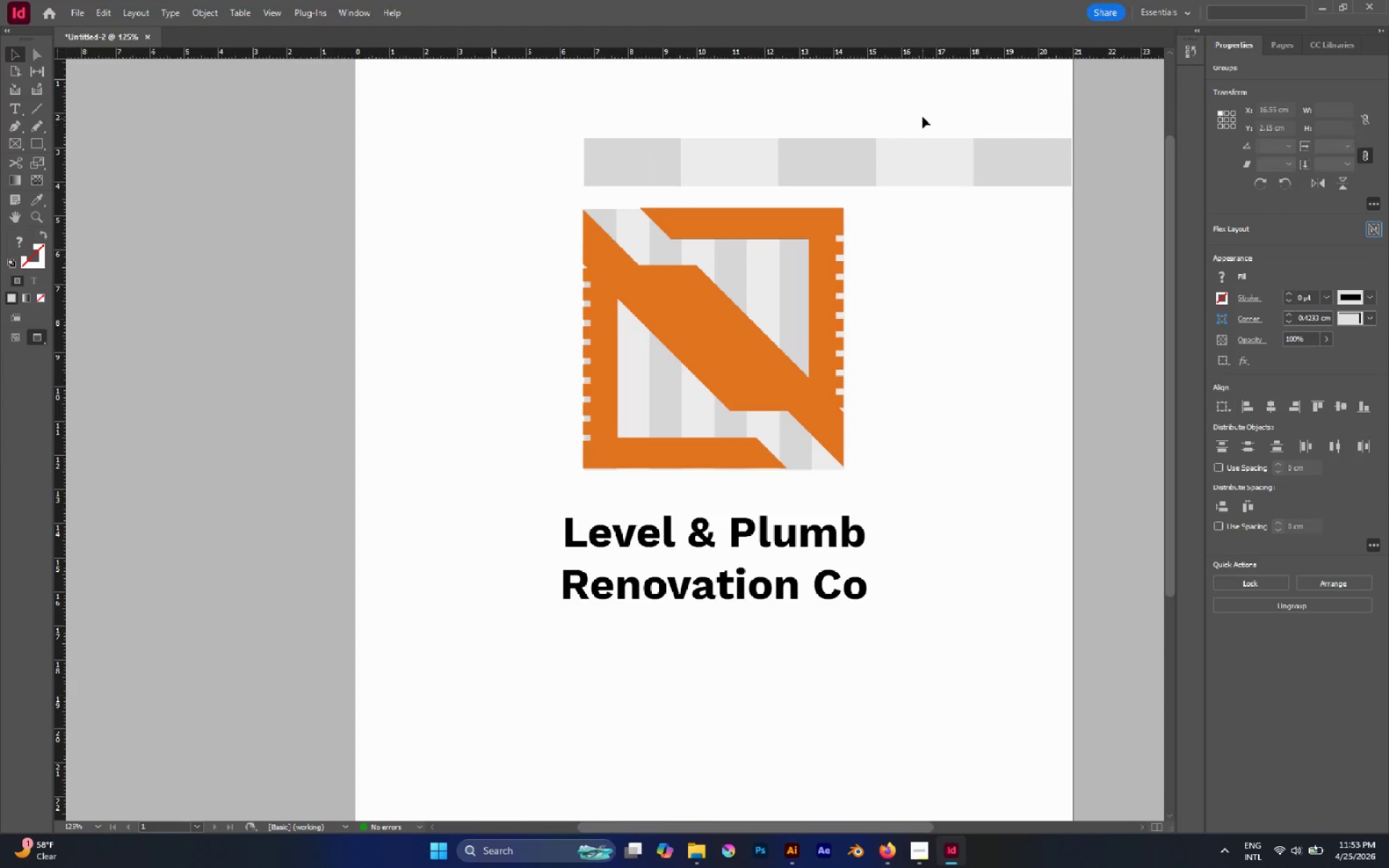 
left_click_drag(start_coordinate=[922, 116], to_coordinate=[831, 162])
 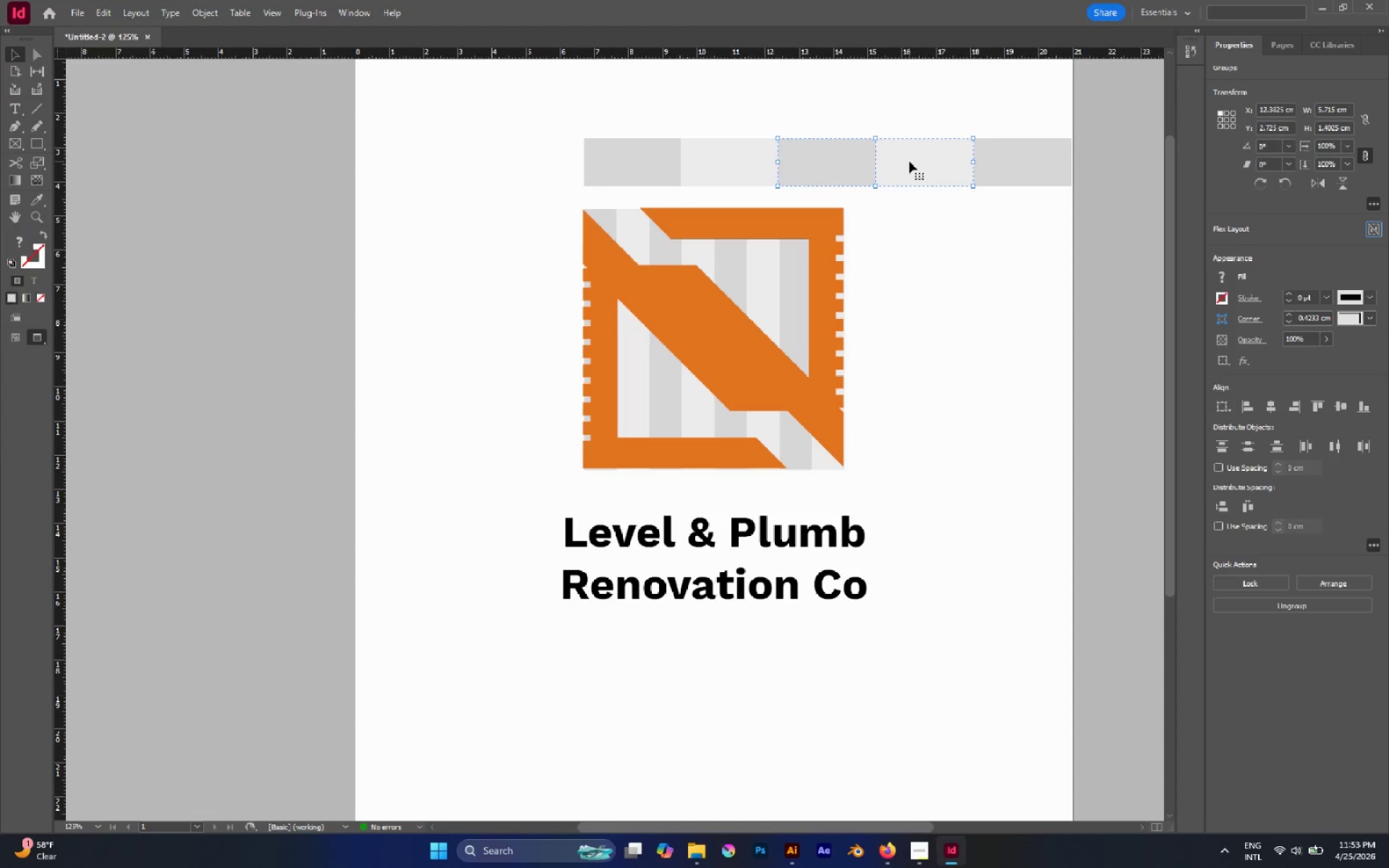 
hold_key(key=AltLeft, duration=3.16)
left_click_drag(start_coordinate=[910, 163], to_coordinate=[522, 162])
 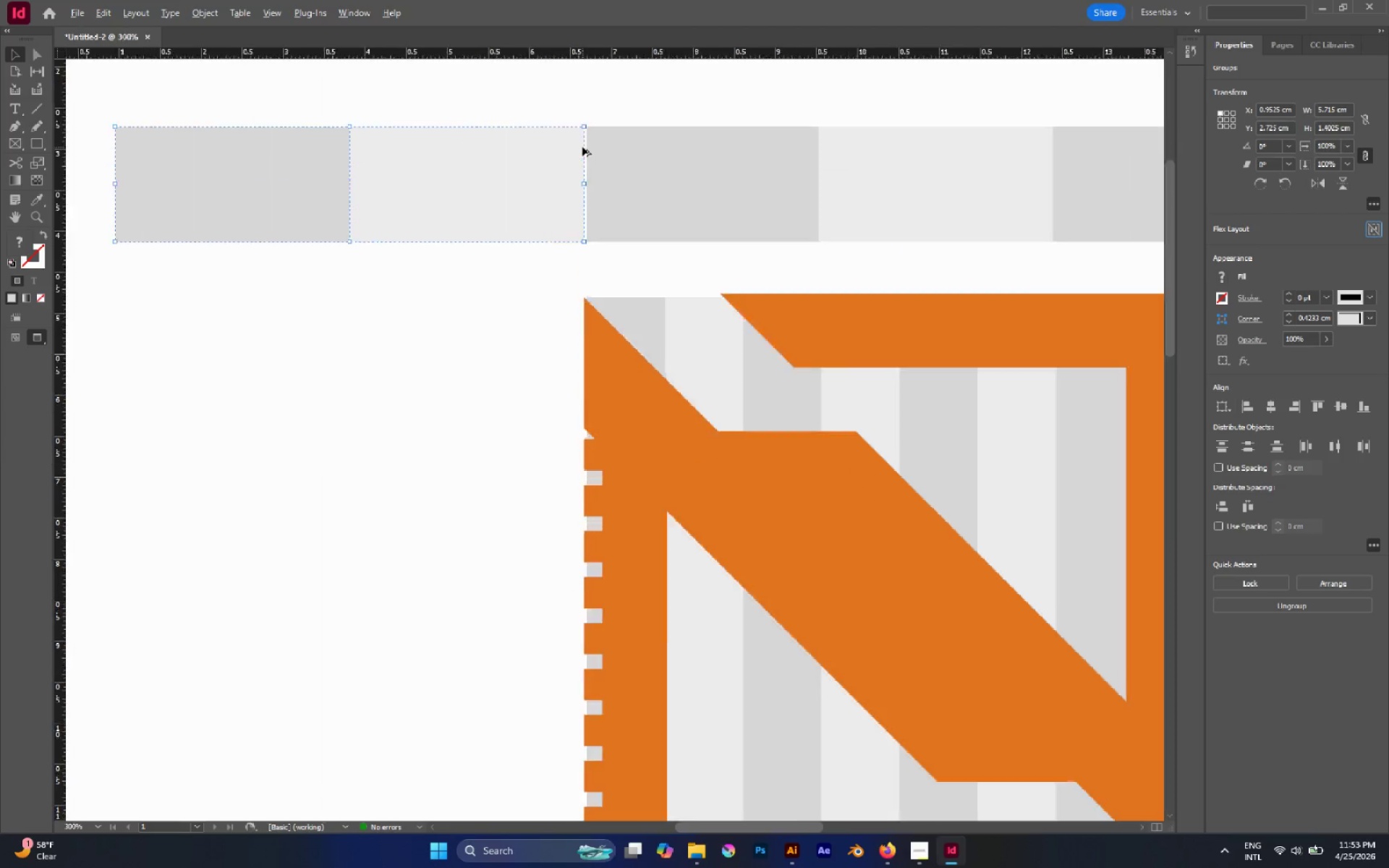 
hold_key(key=ShiftLeft, duration=2.67)
 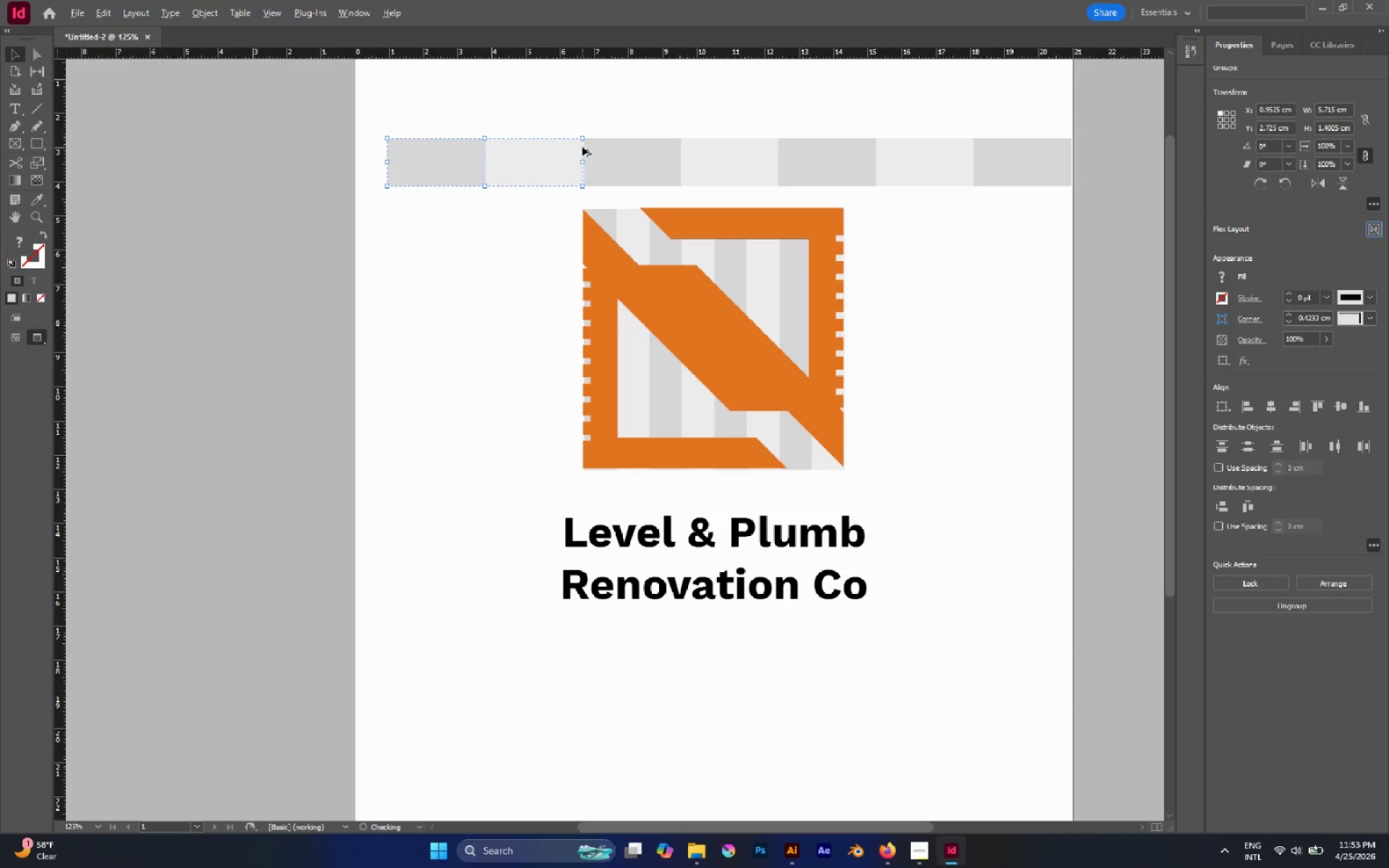 
hold_key(key=AltLeft, duration=0.72)
scroll: coordinate [582, 147], scroll_direction: up, amount: 6.0
 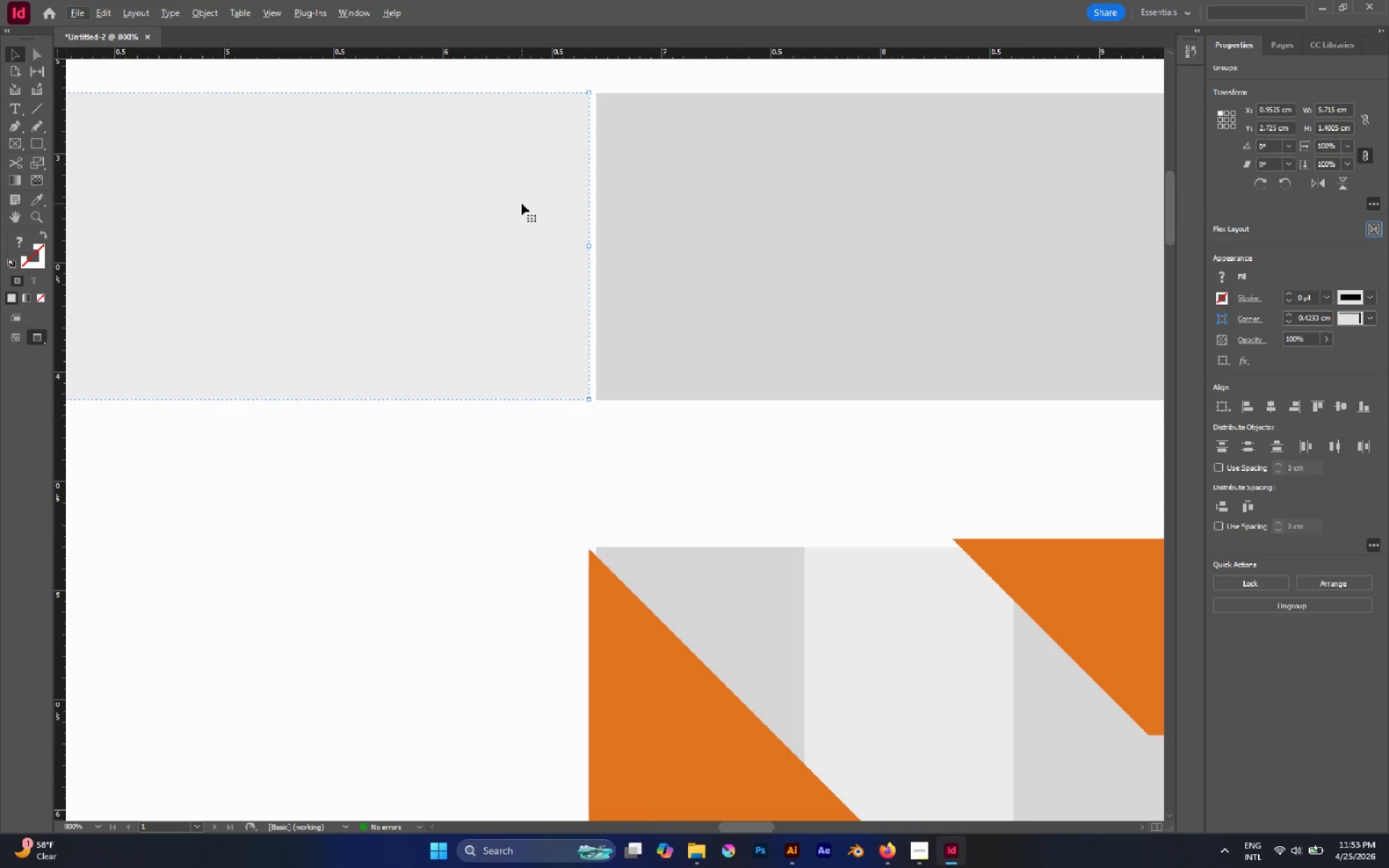 
left_click_drag(start_coordinate=[522, 203], to_coordinate=[530, 203])
 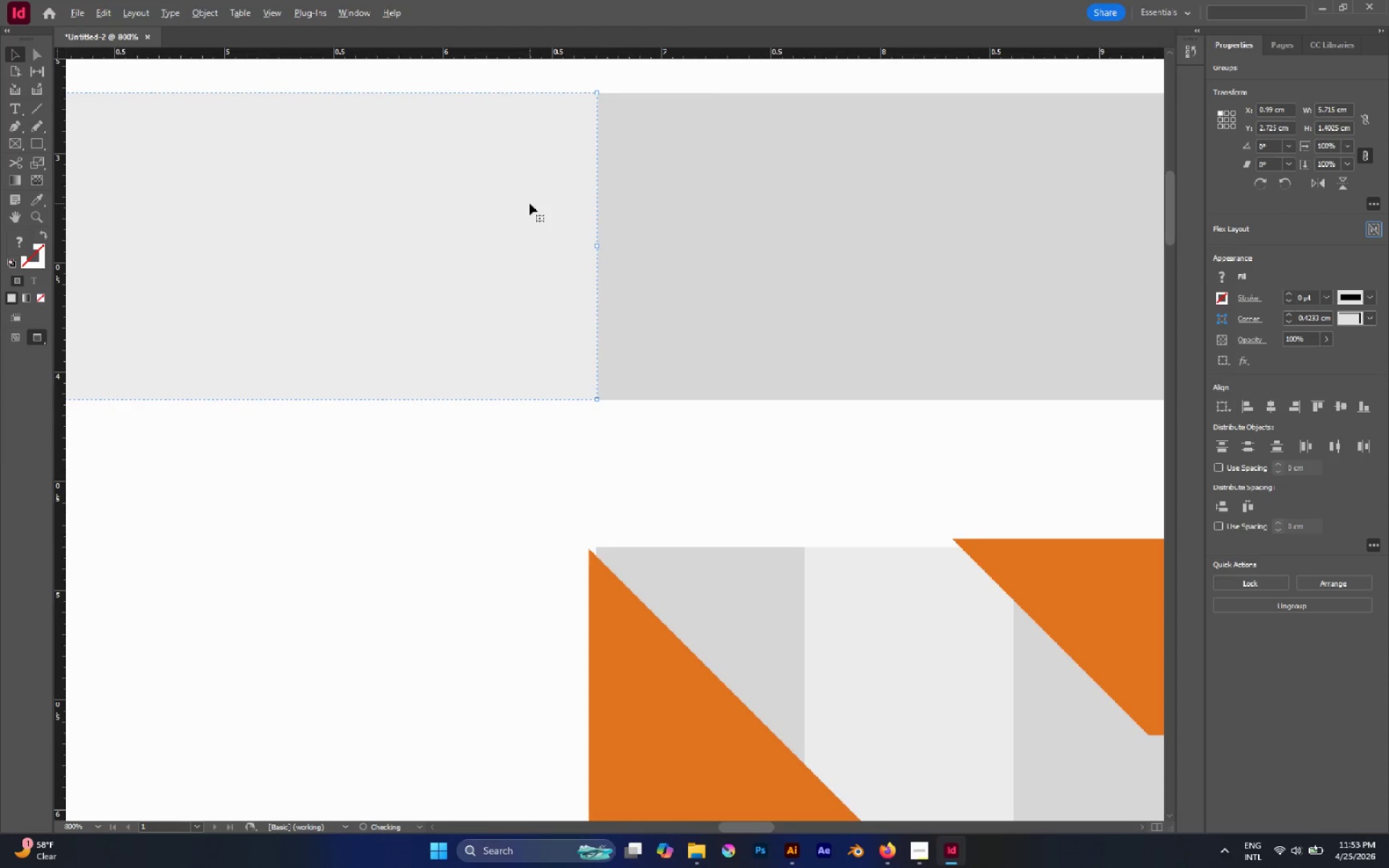 
hold_key(key=AltLeft, duration=0.8)
scroll: coordinate [529, 210], scroll_direction: down, amount: 8.0
 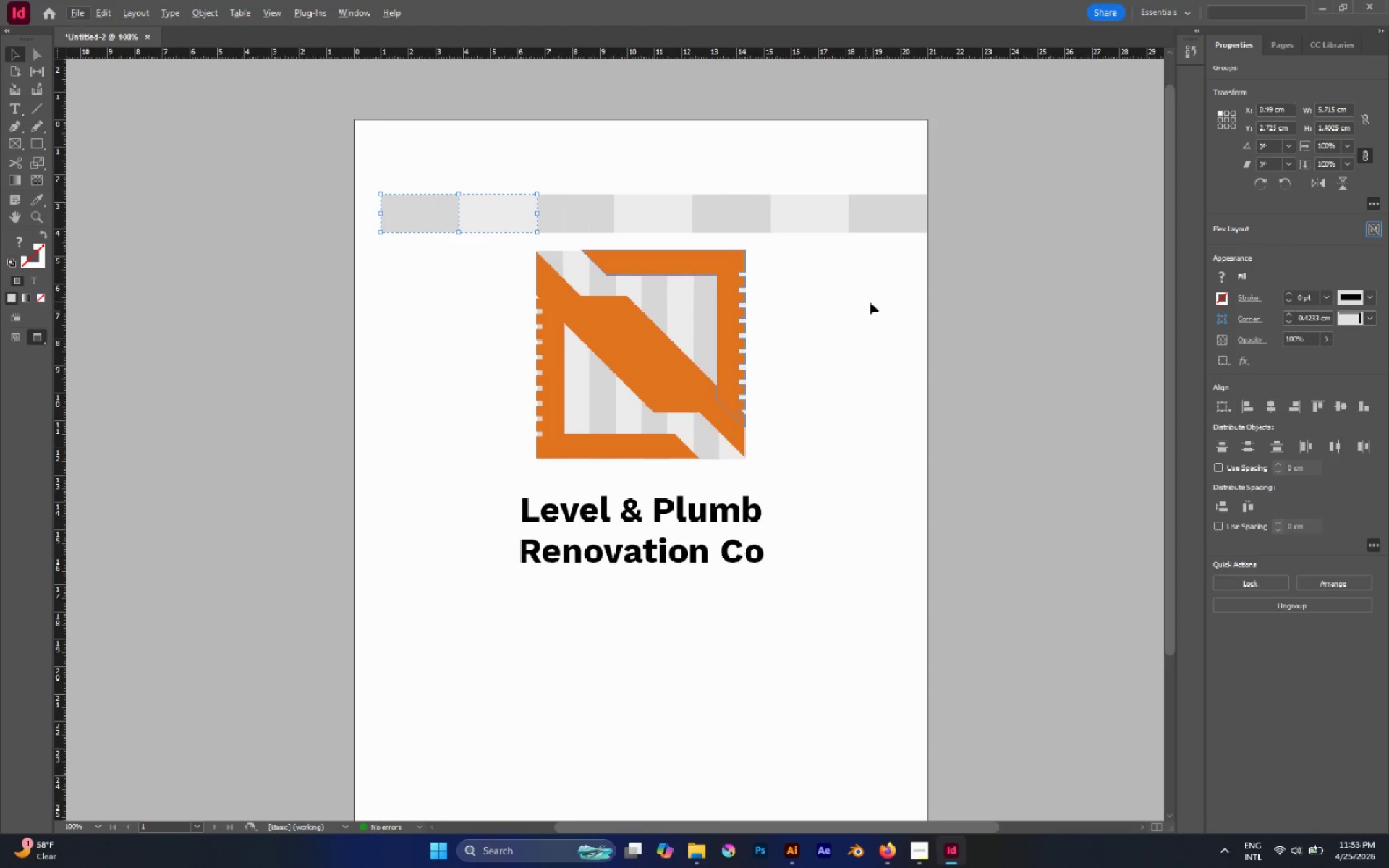 
left_click([870, 302])
 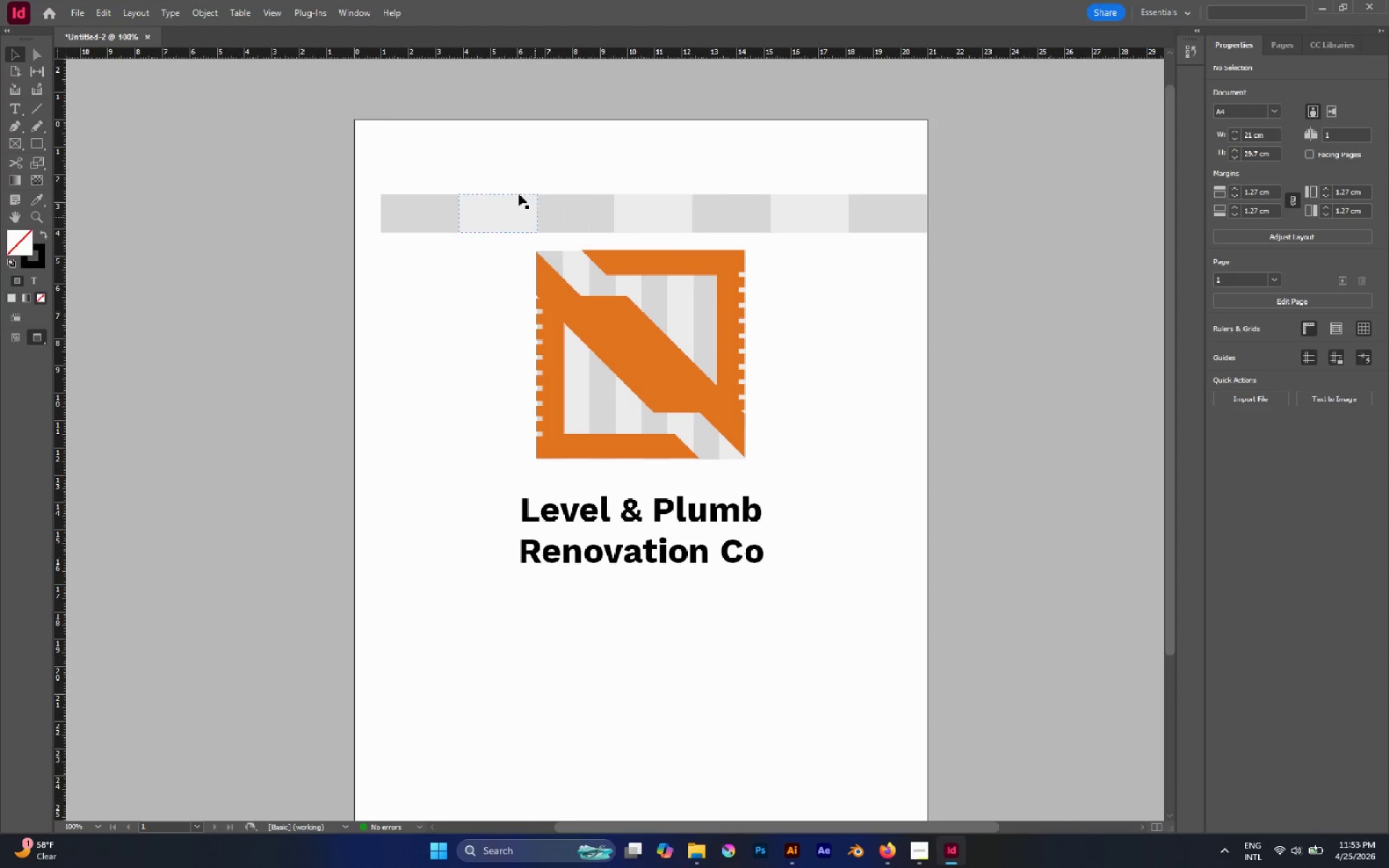 
left_click_drag(start_coordinate=[417, 162], to_coordinate=[895, 222])
 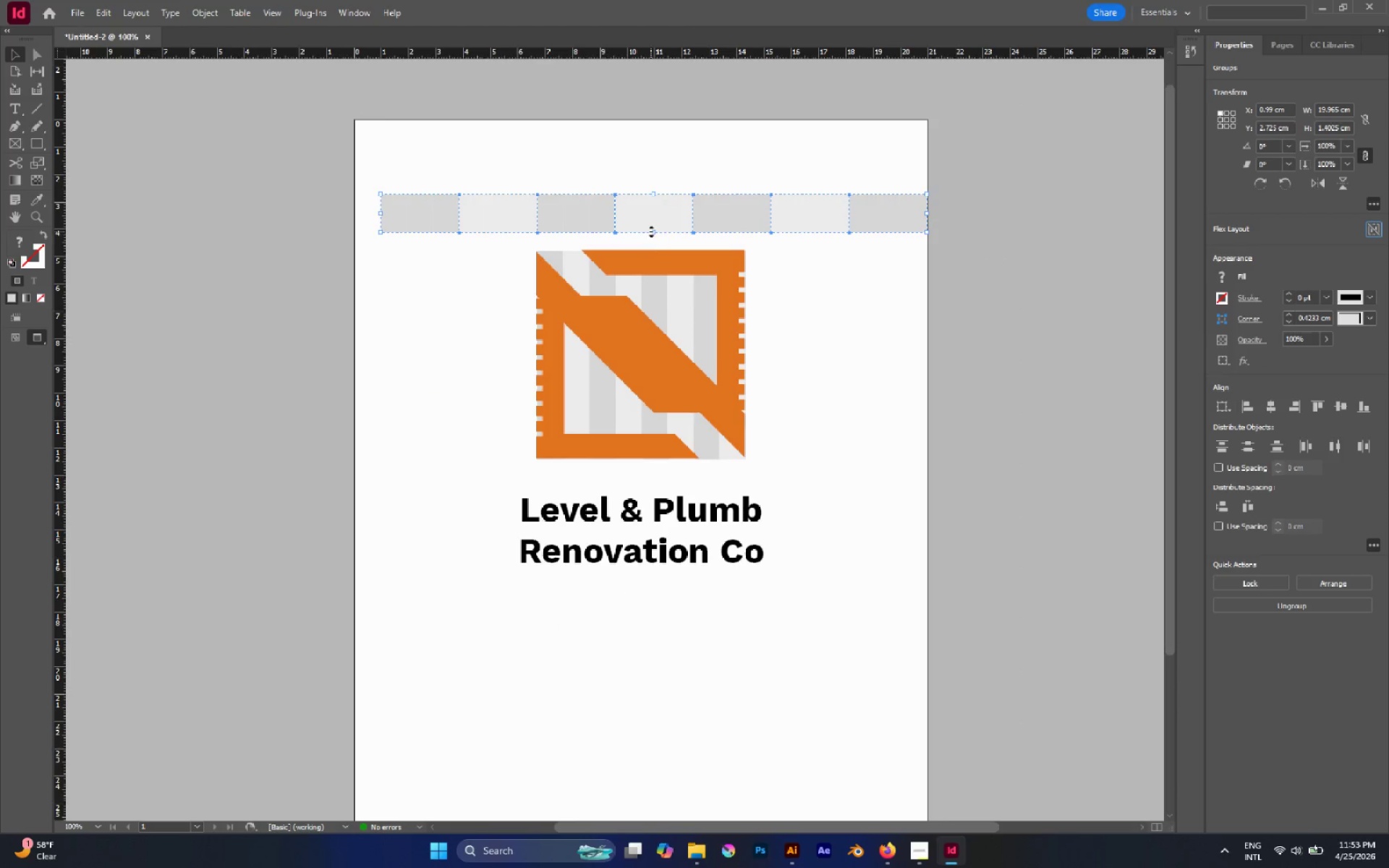 
left_click_drag(start_coordinate=[653, 231], to_coordinate=[675, 628])
 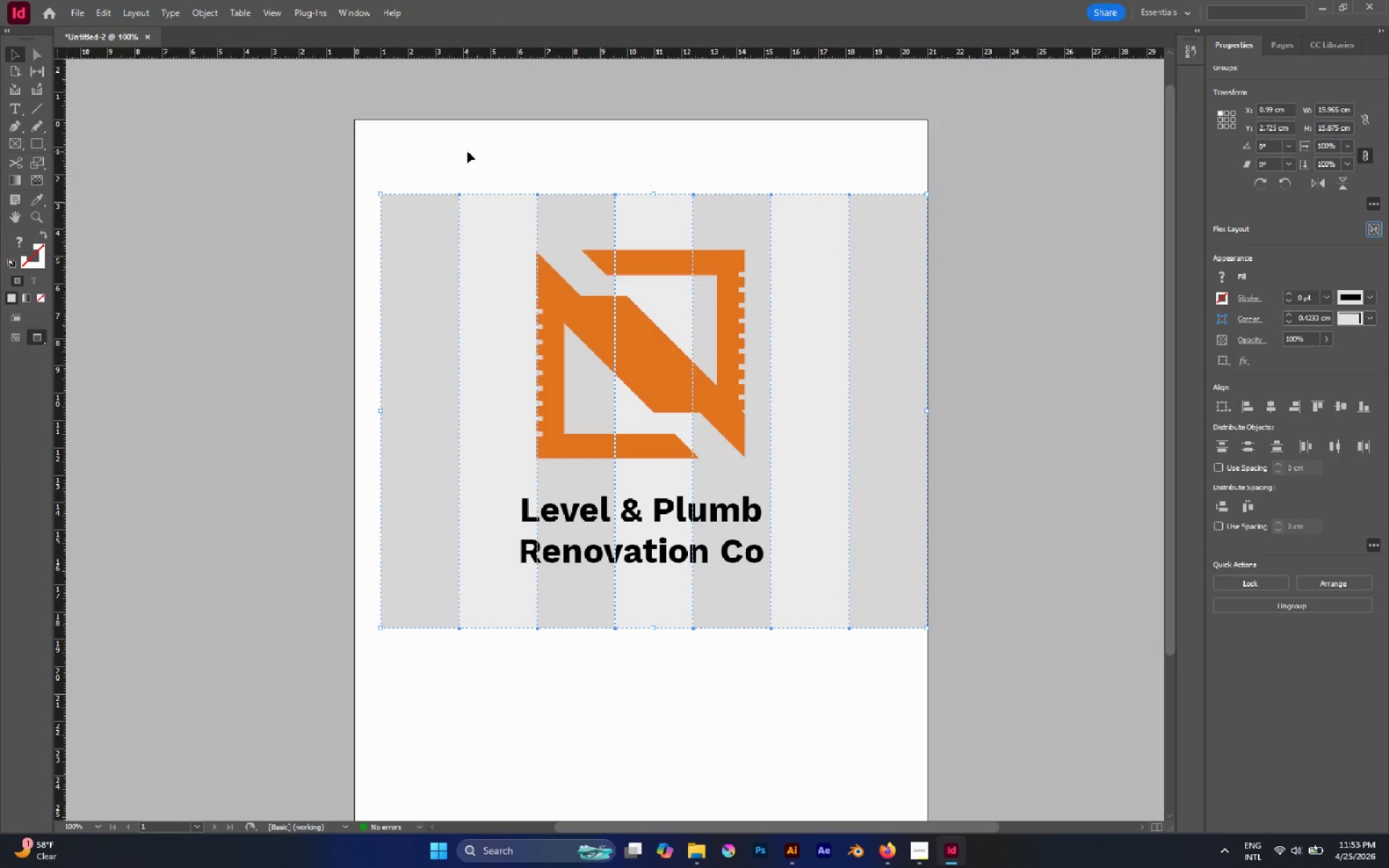 
wait(7.53)
 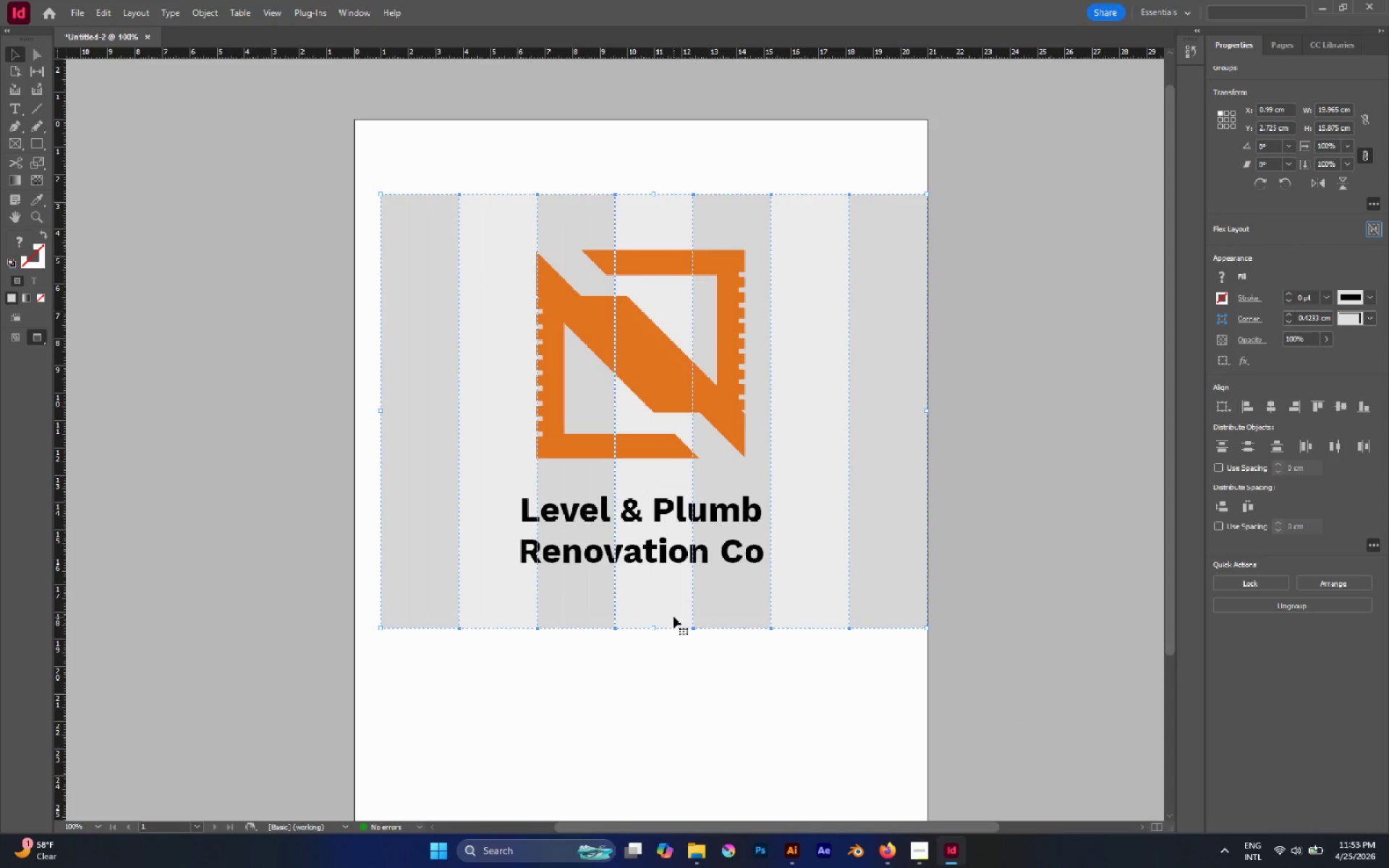 
left_click([467, 151])
 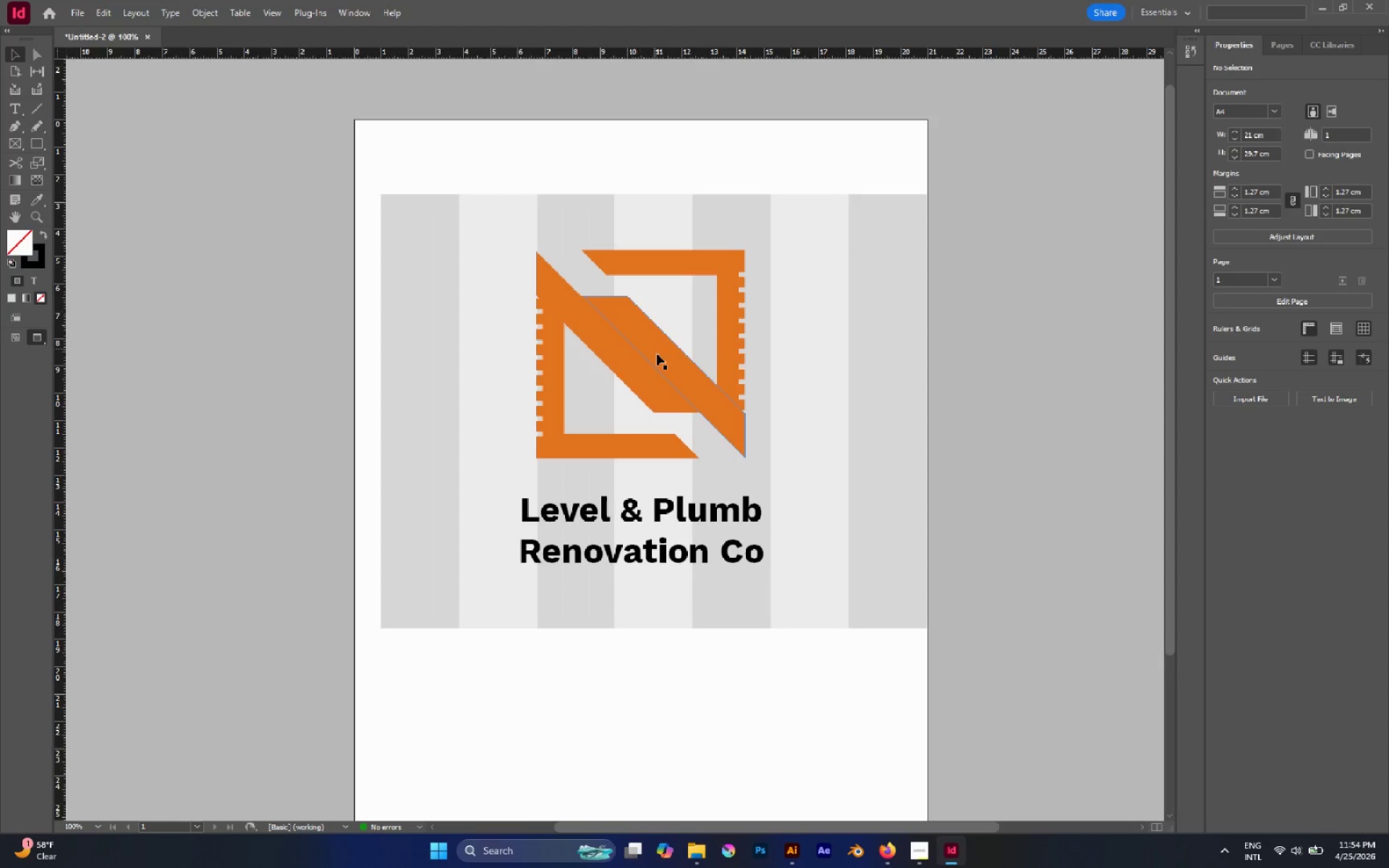 
left_click([658, 358])
 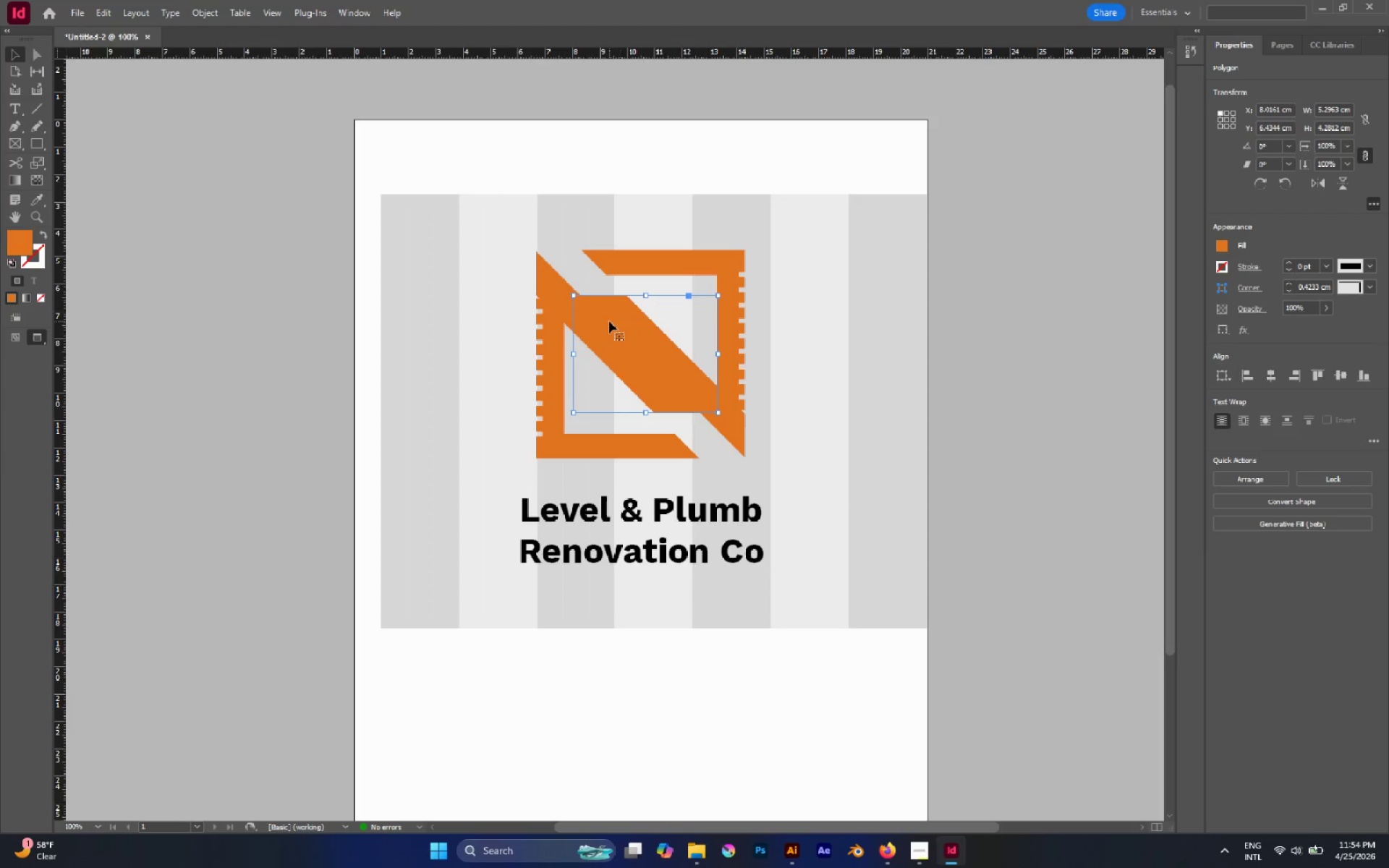 
hold_key(key=ShiftLeft, duration=2.69)
left_click([556, 296])
 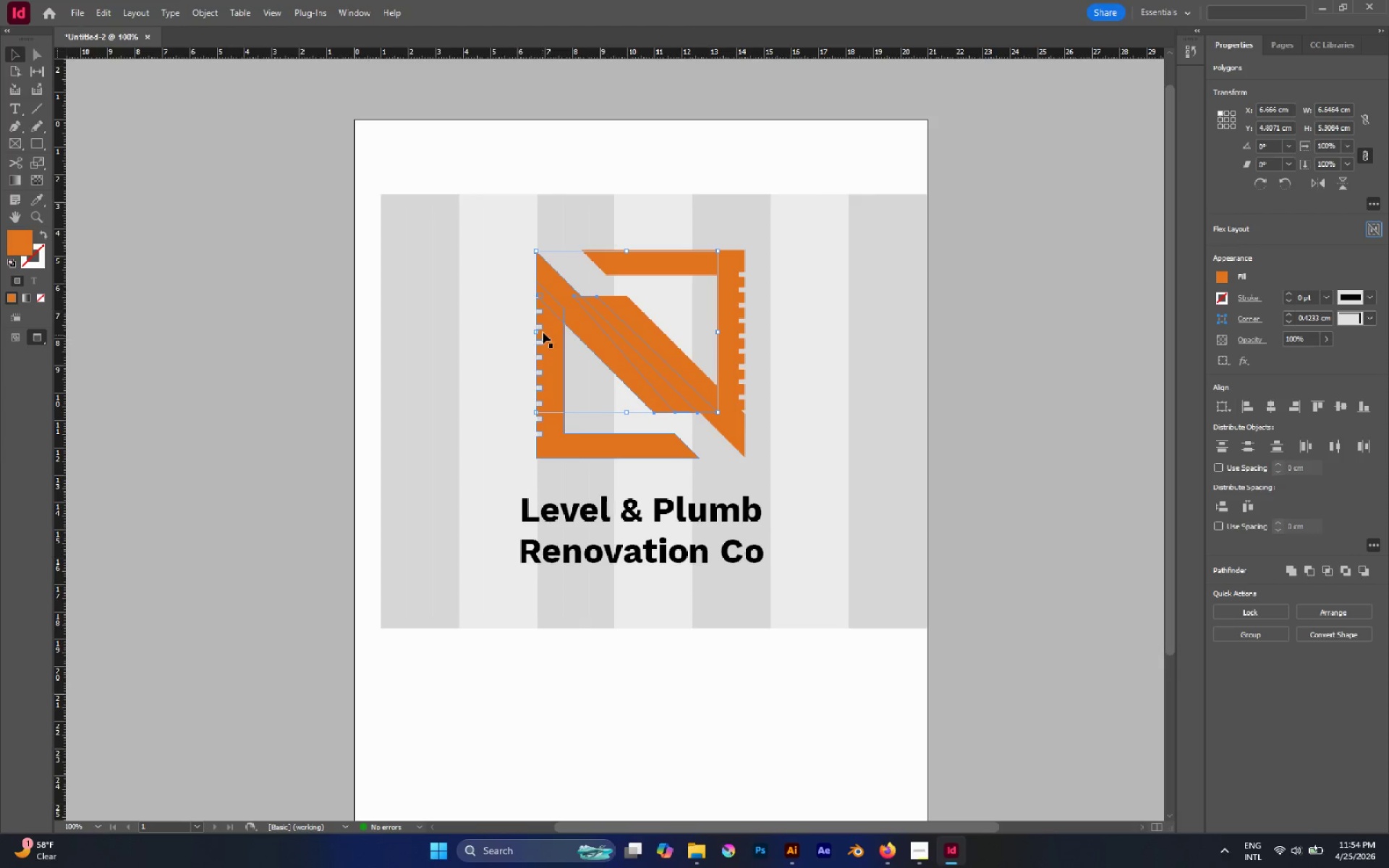 
left_click_drag(start_coordinate=[487, 149], to_coordinate=[773, 472])
 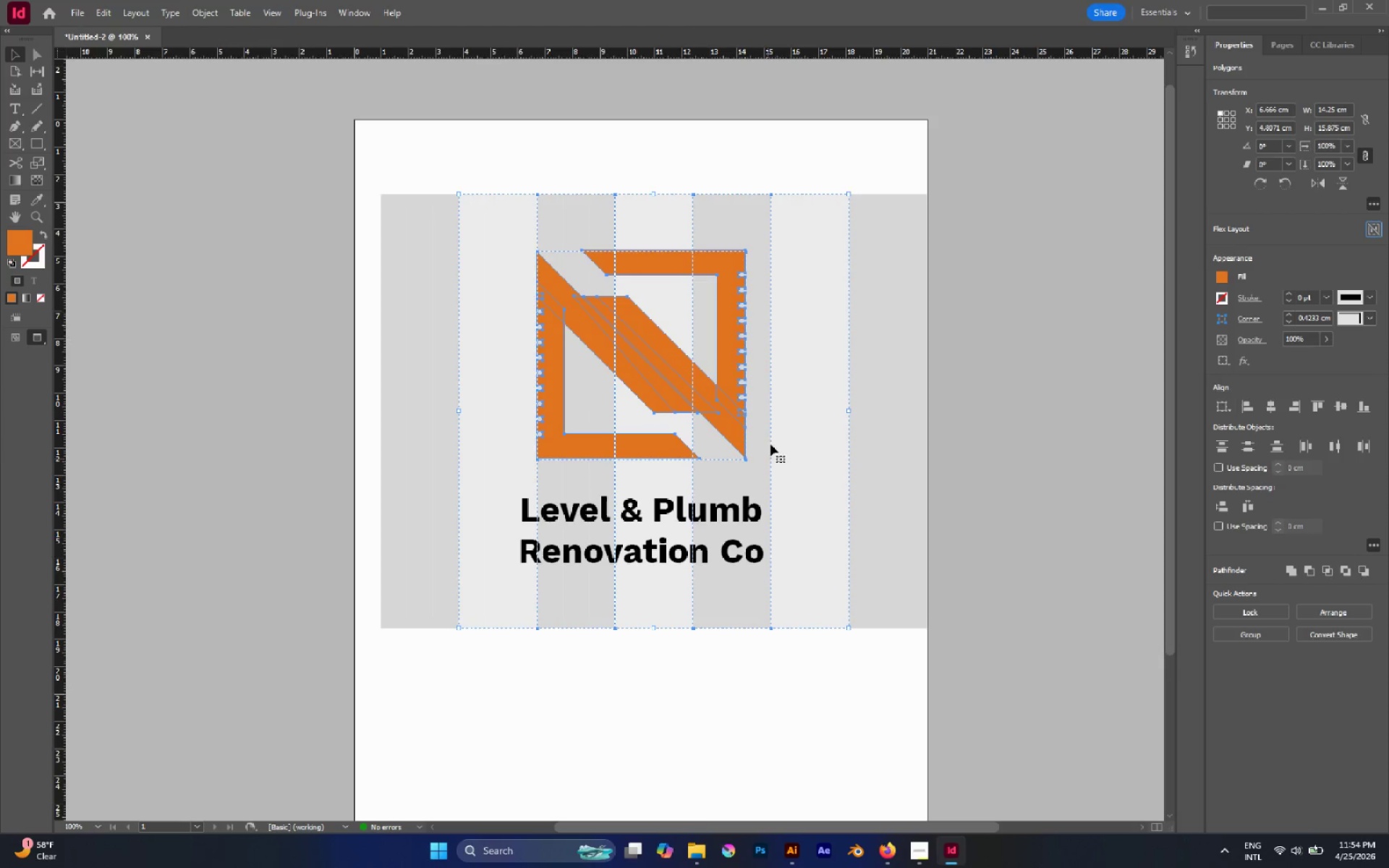 
hold_key(key=ShiftLeft, duration=4.44)
left_click([810, 400])
 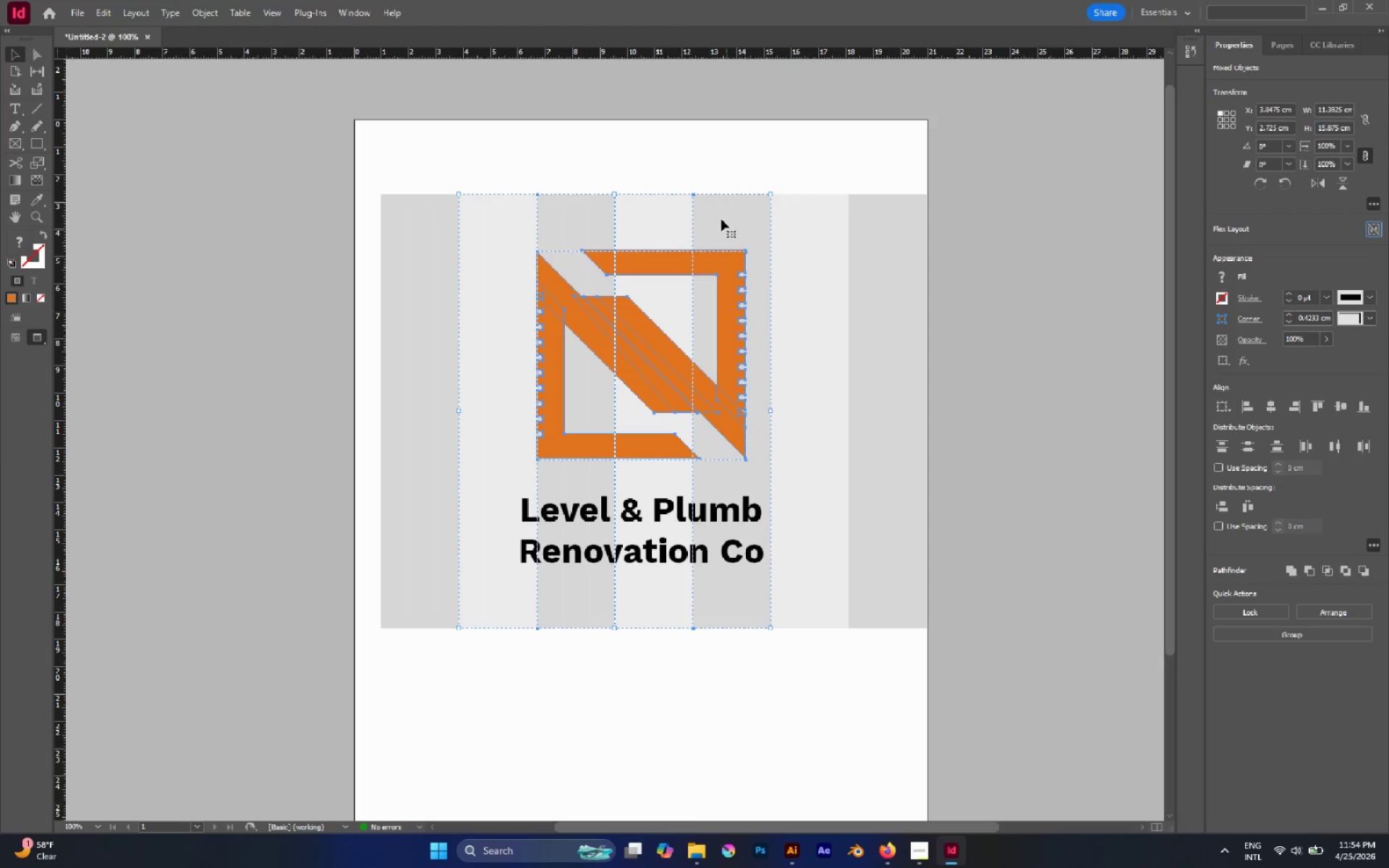 
left_click([723, 207])
 